 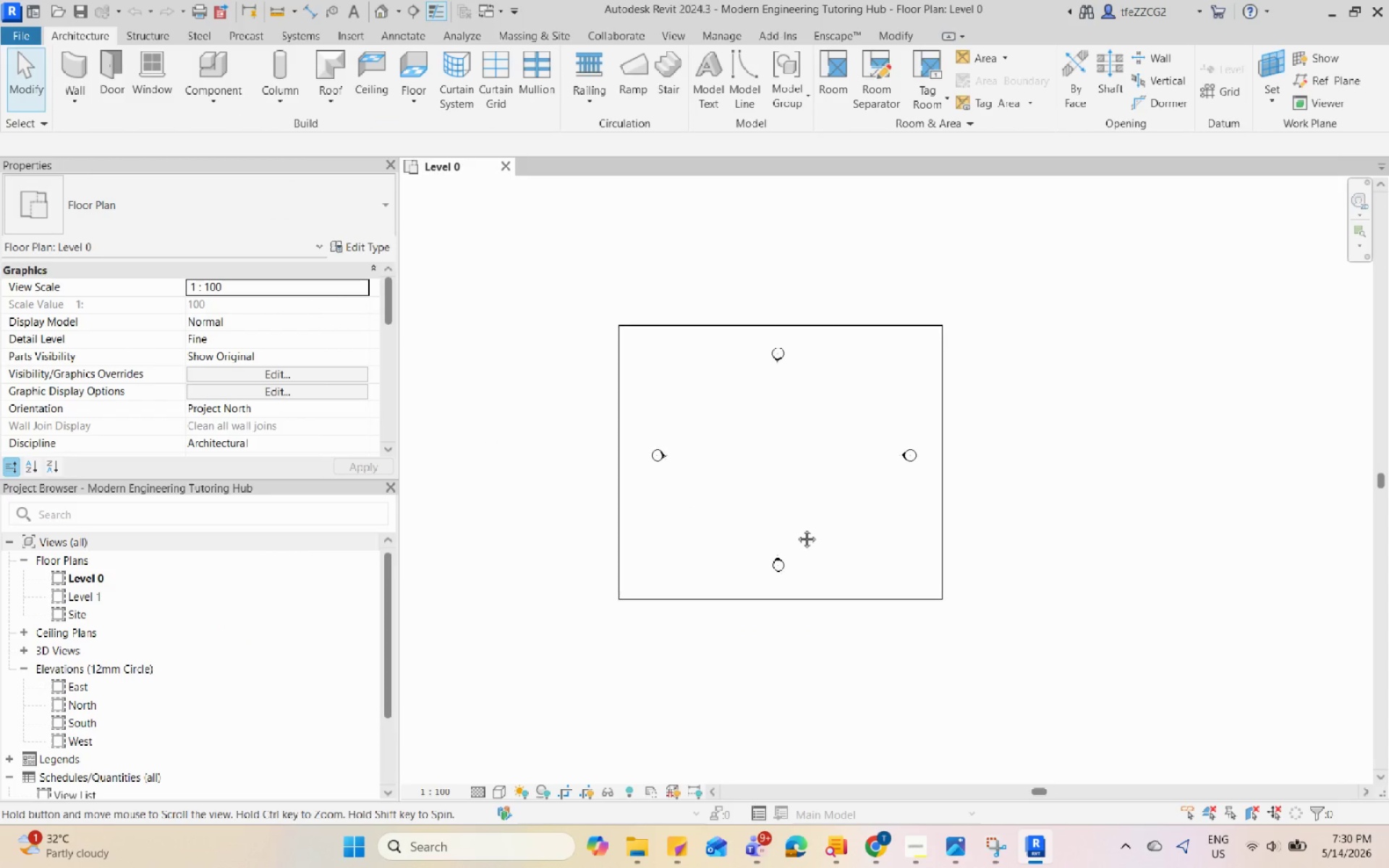 
scroll: coordinate [672, 539], scroll_direction: up, amount: 3.0
 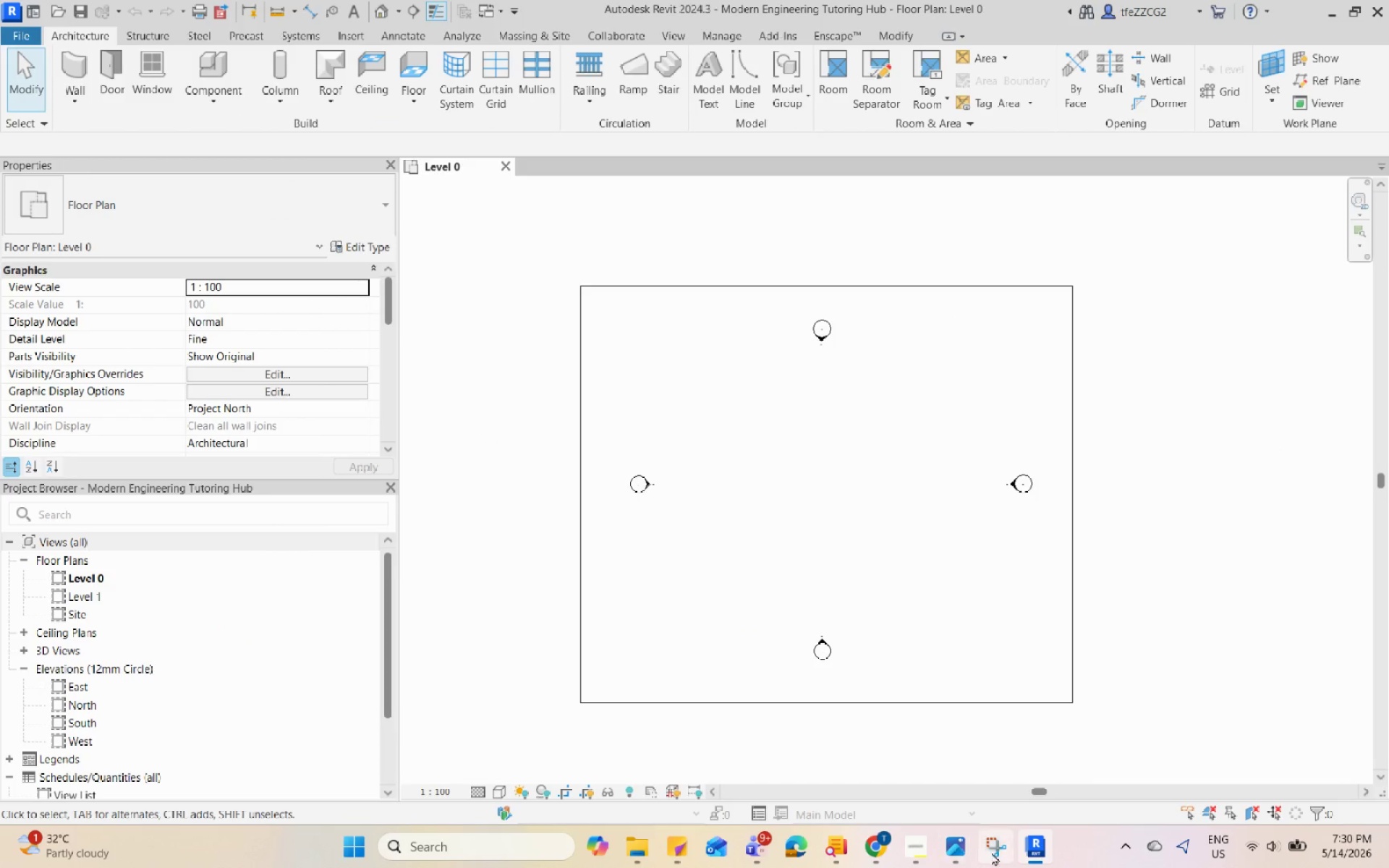 
left_click([944, 846])
 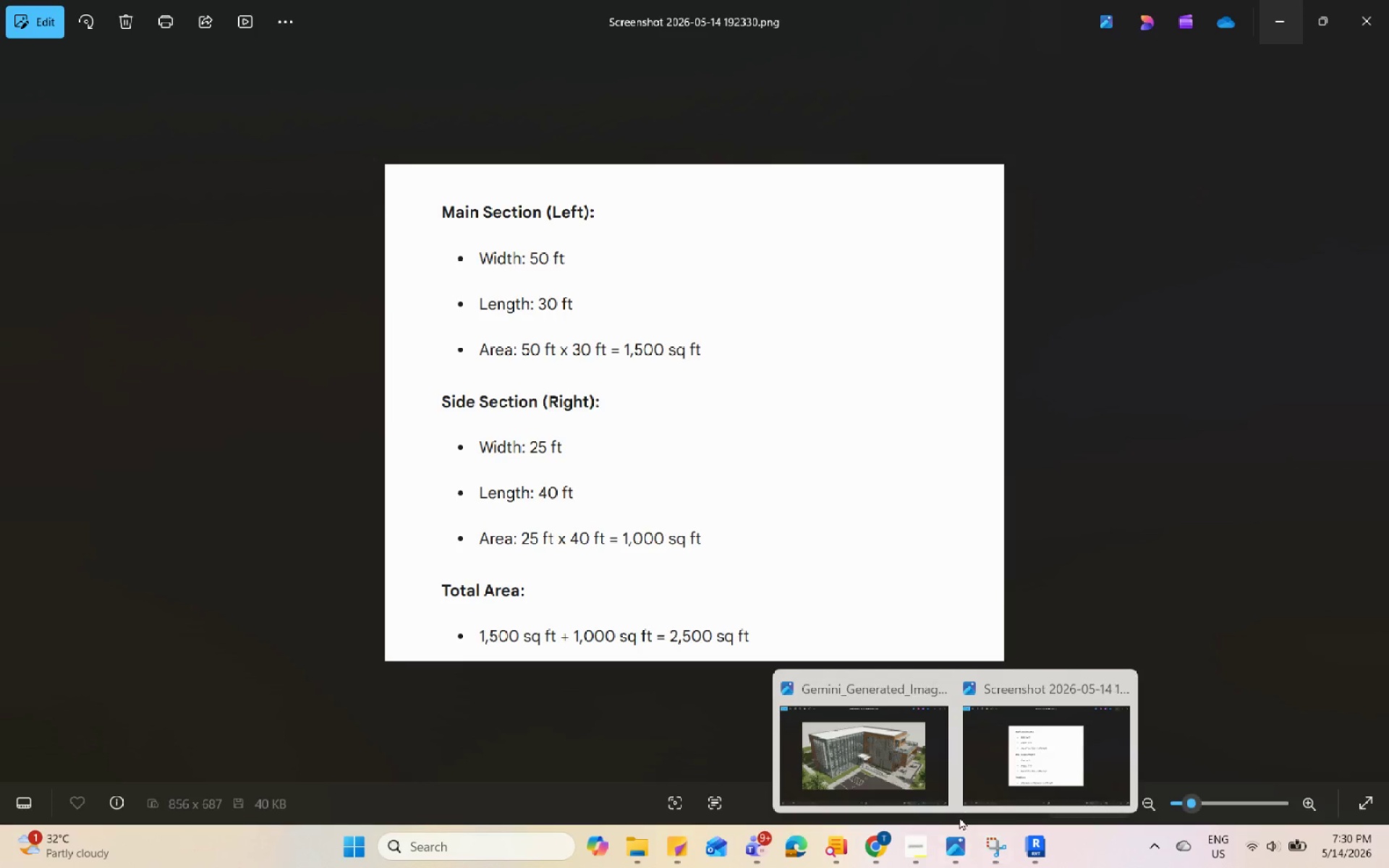 
left_click([1262, 463])
 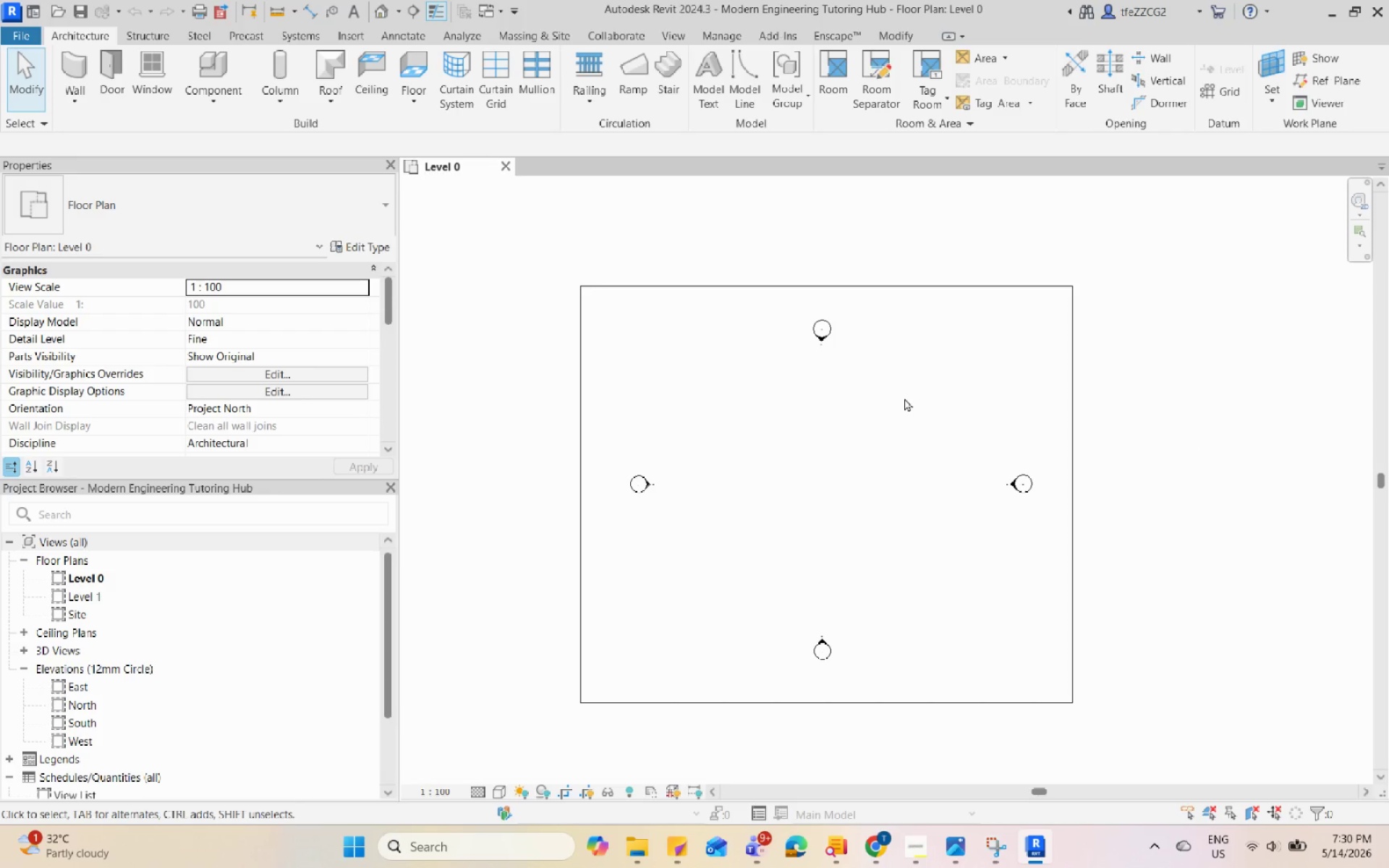 
scroll: coordinate [825, 411], scroll_direction: up, amount: 1.0
 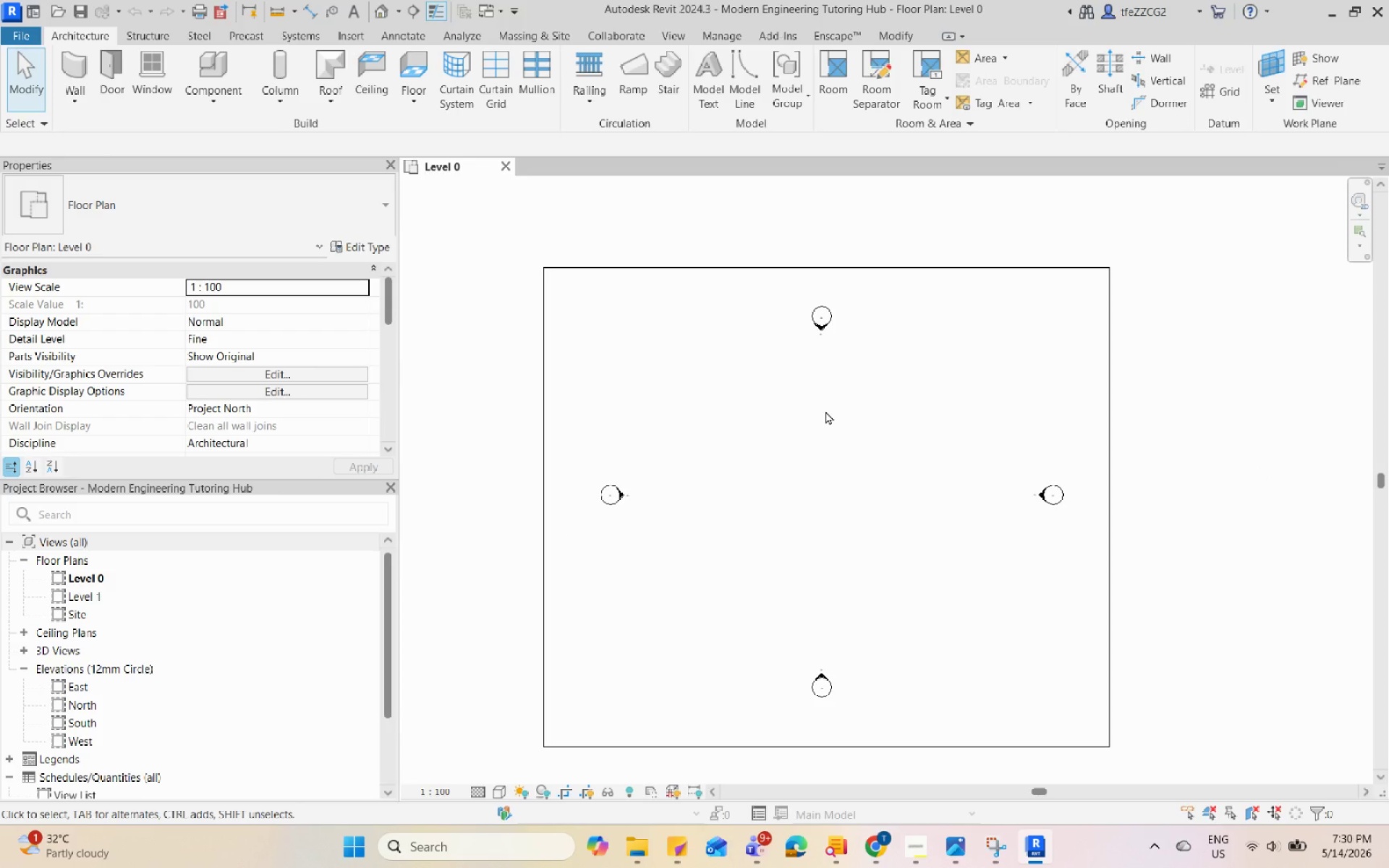 
wait(9.44)
 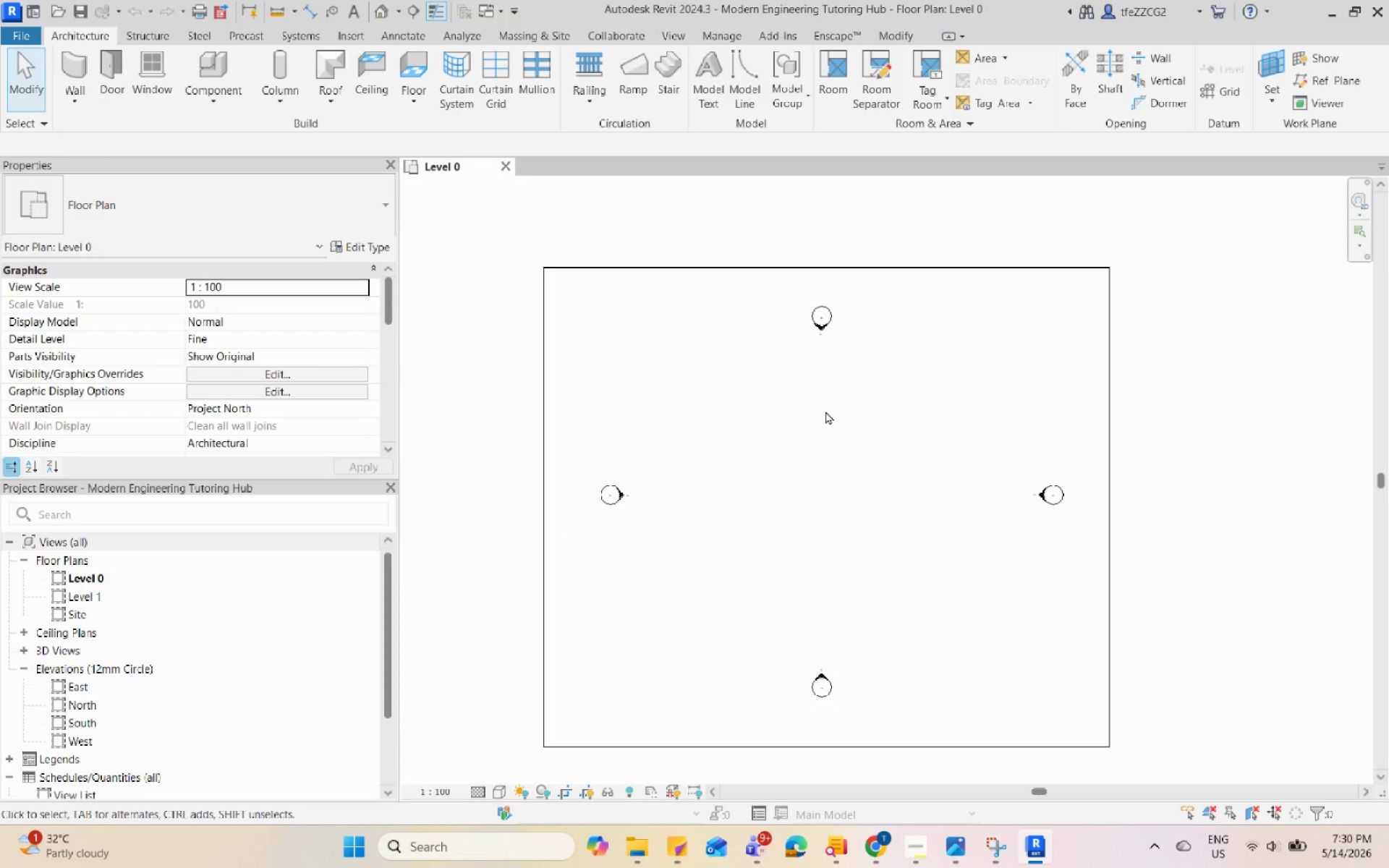 
scroll: coordinate [741, 462], scroll_direction: none, amount: 0.0
 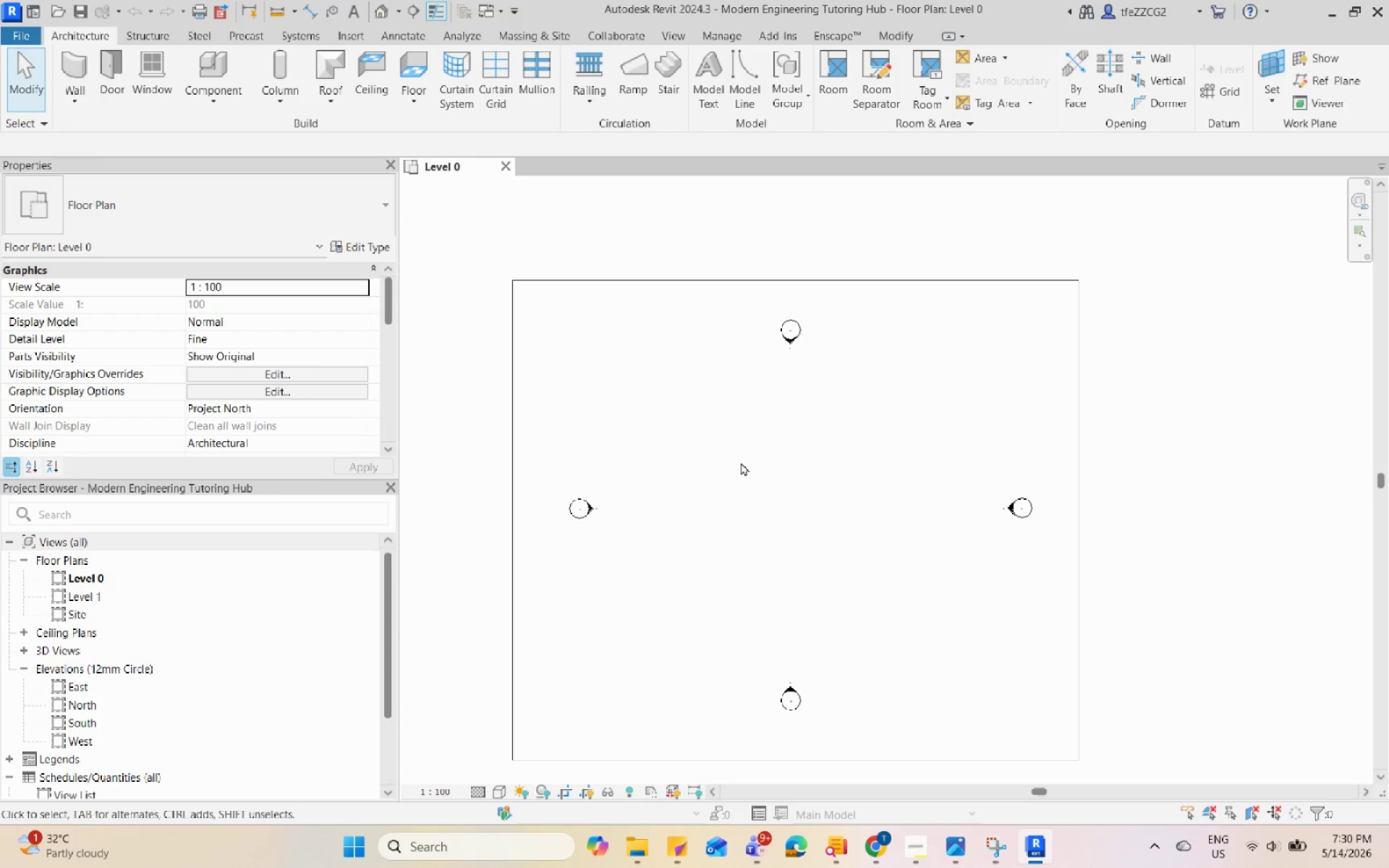 
wait(6.51)
 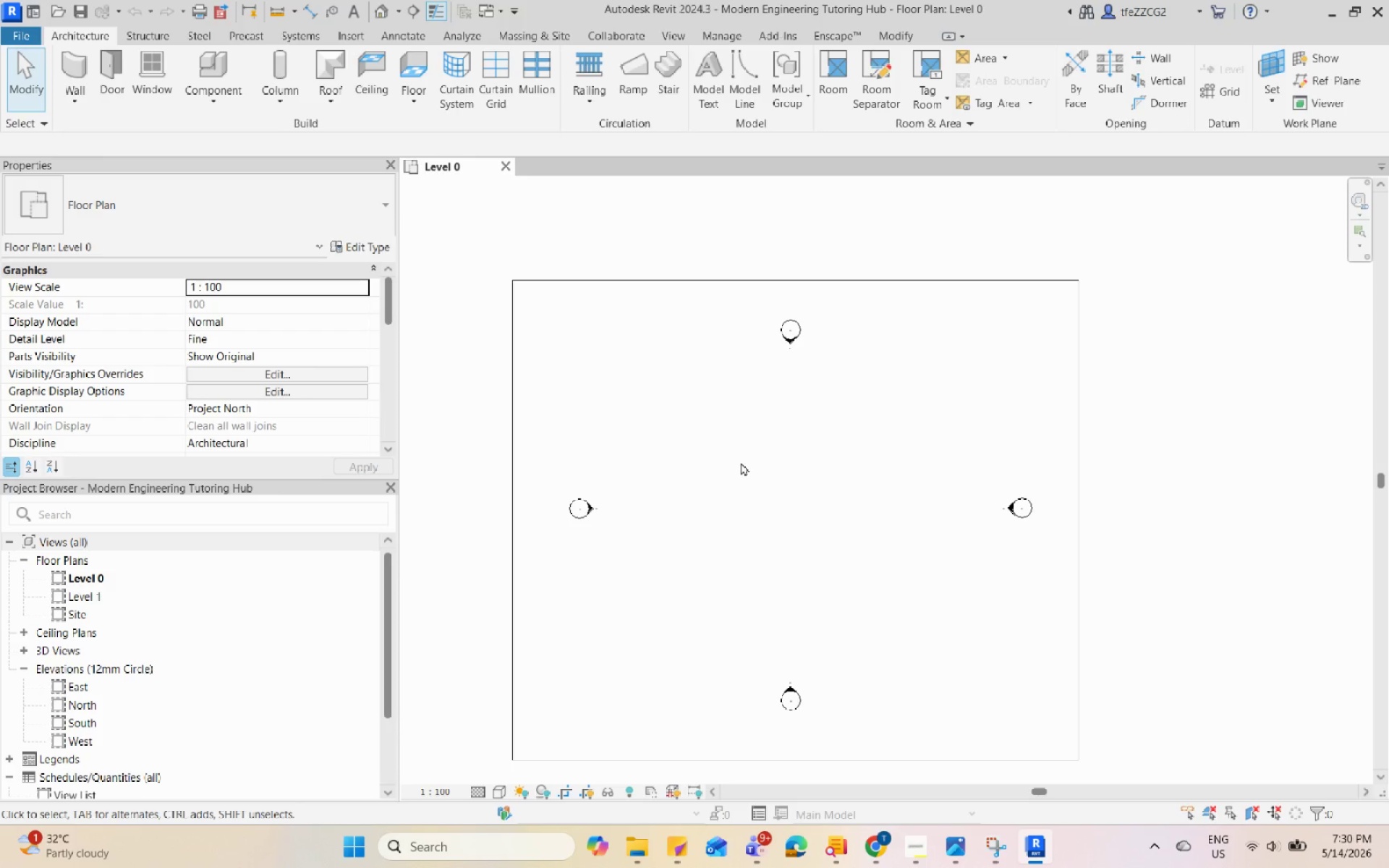 
type(rp)
 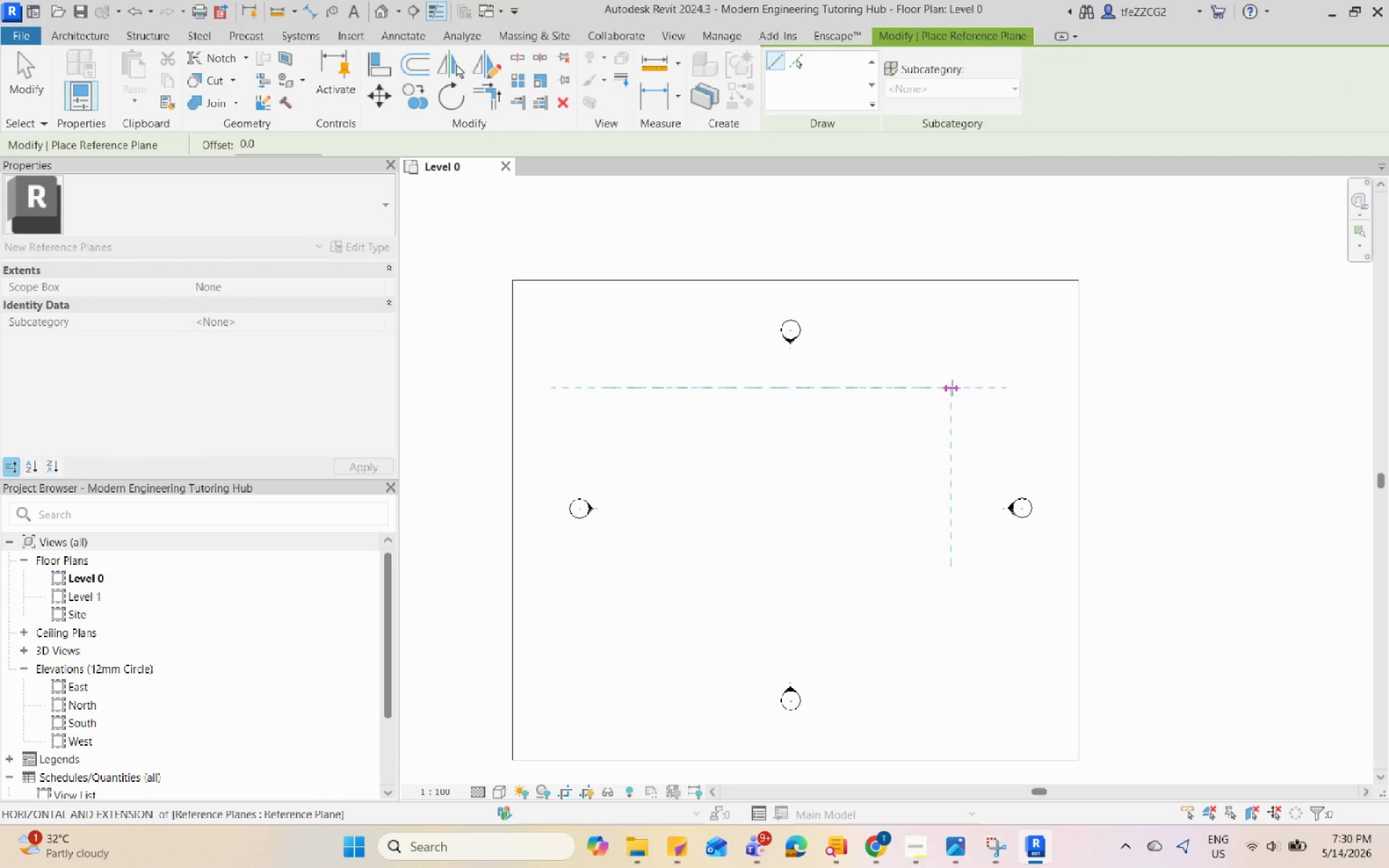 
key(Escape)
 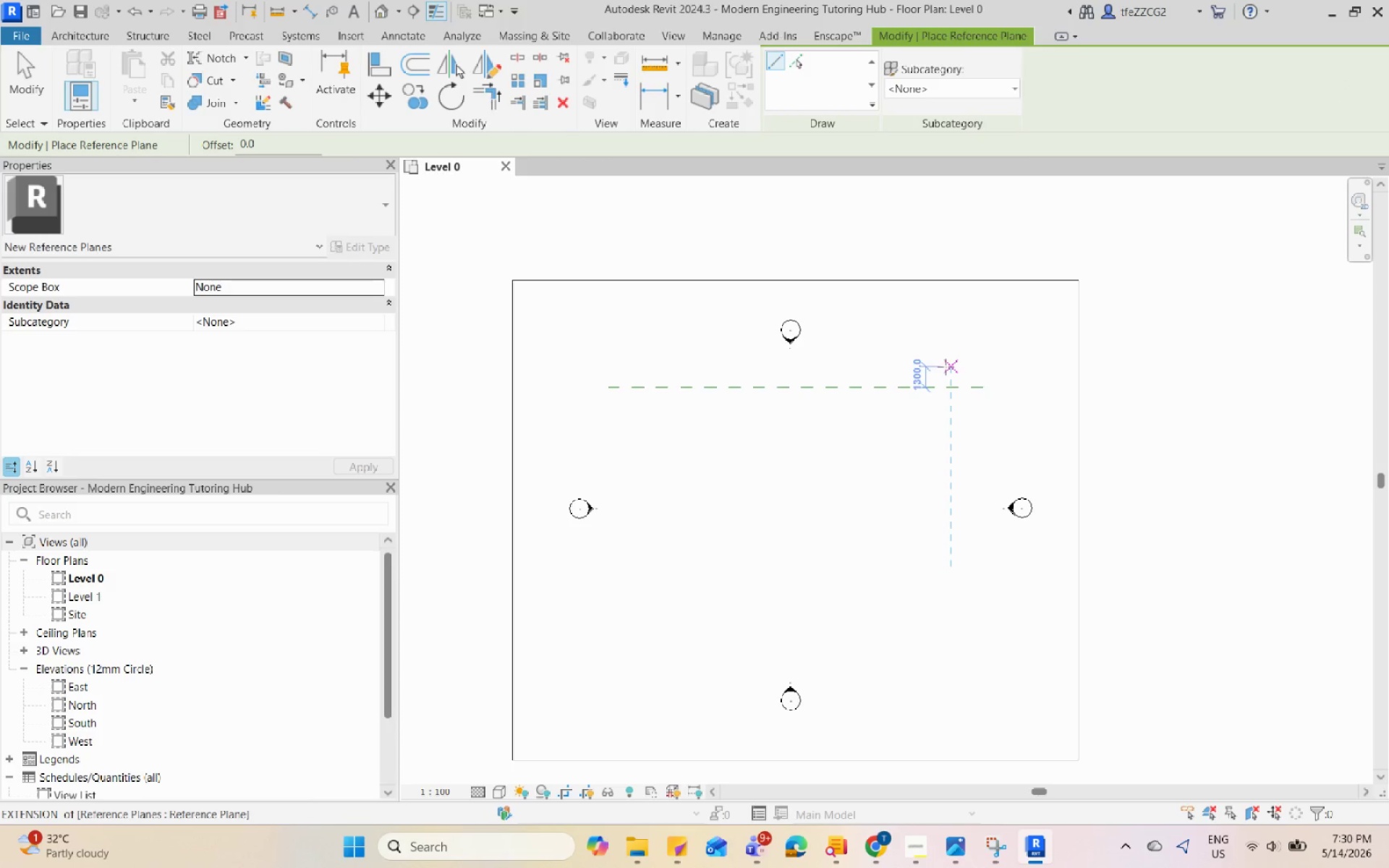 
left_click([951, 363])
 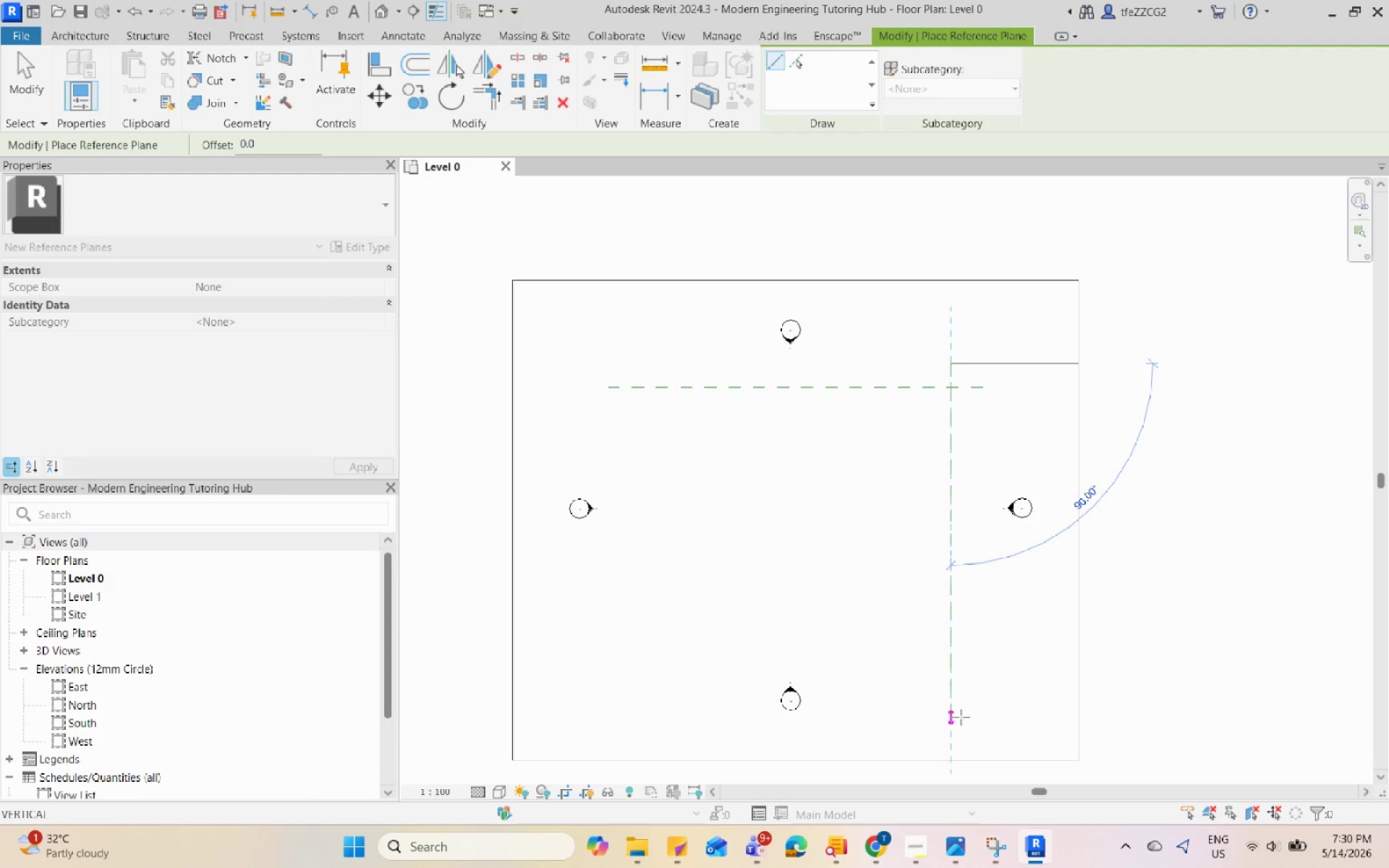 
left_click([960, 718])
 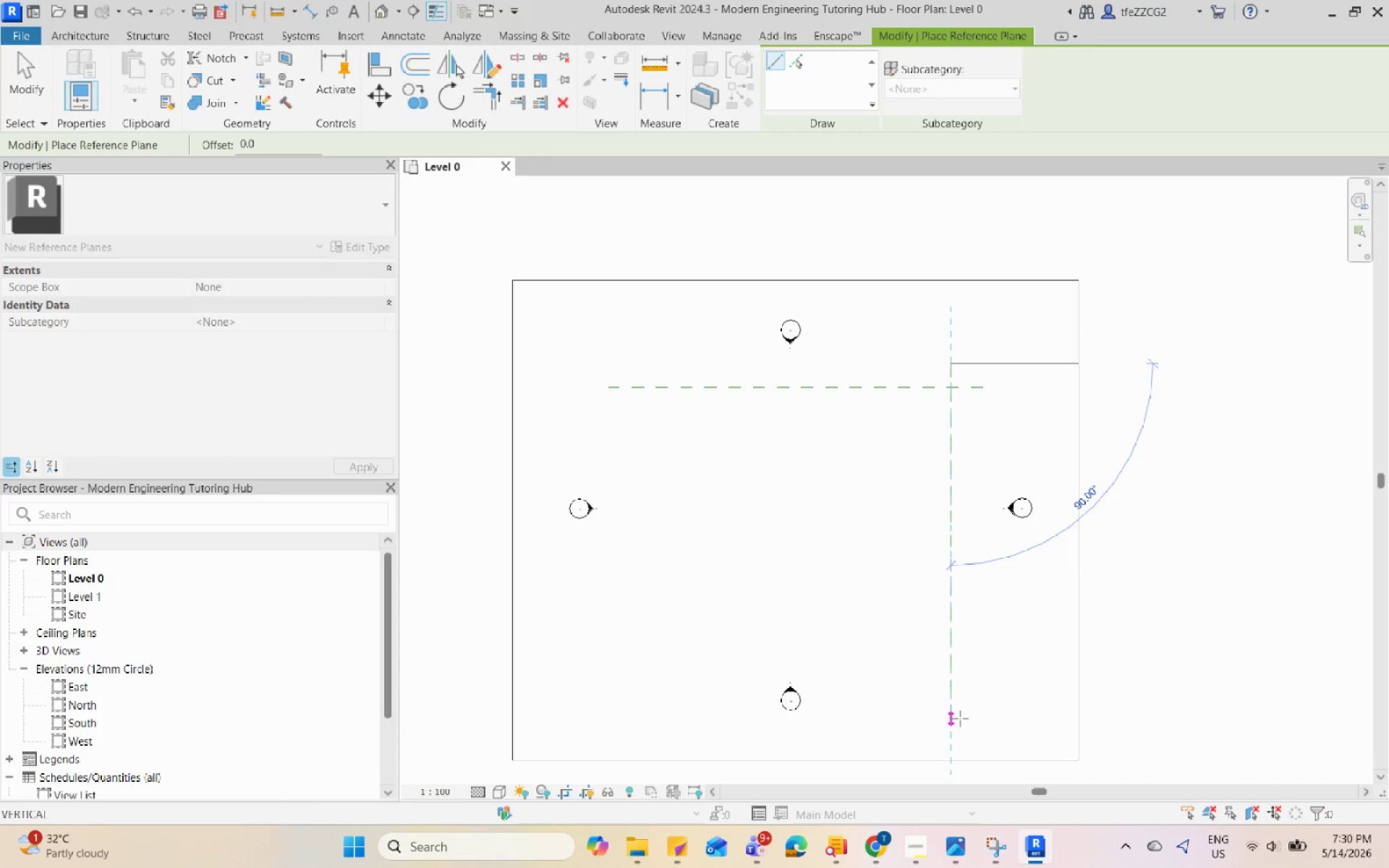 
key(Escape)
 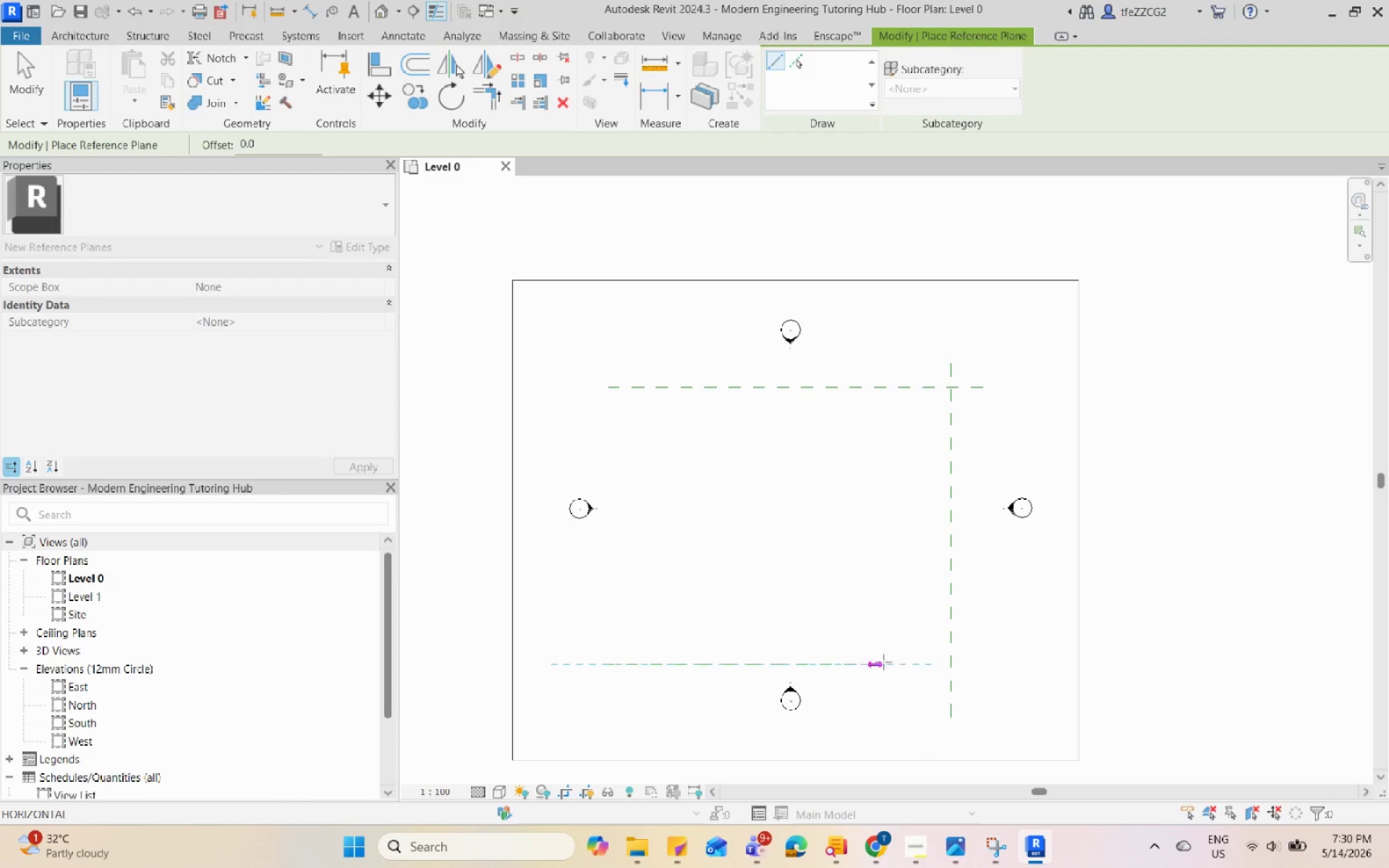 
left_click([1006, 666])
 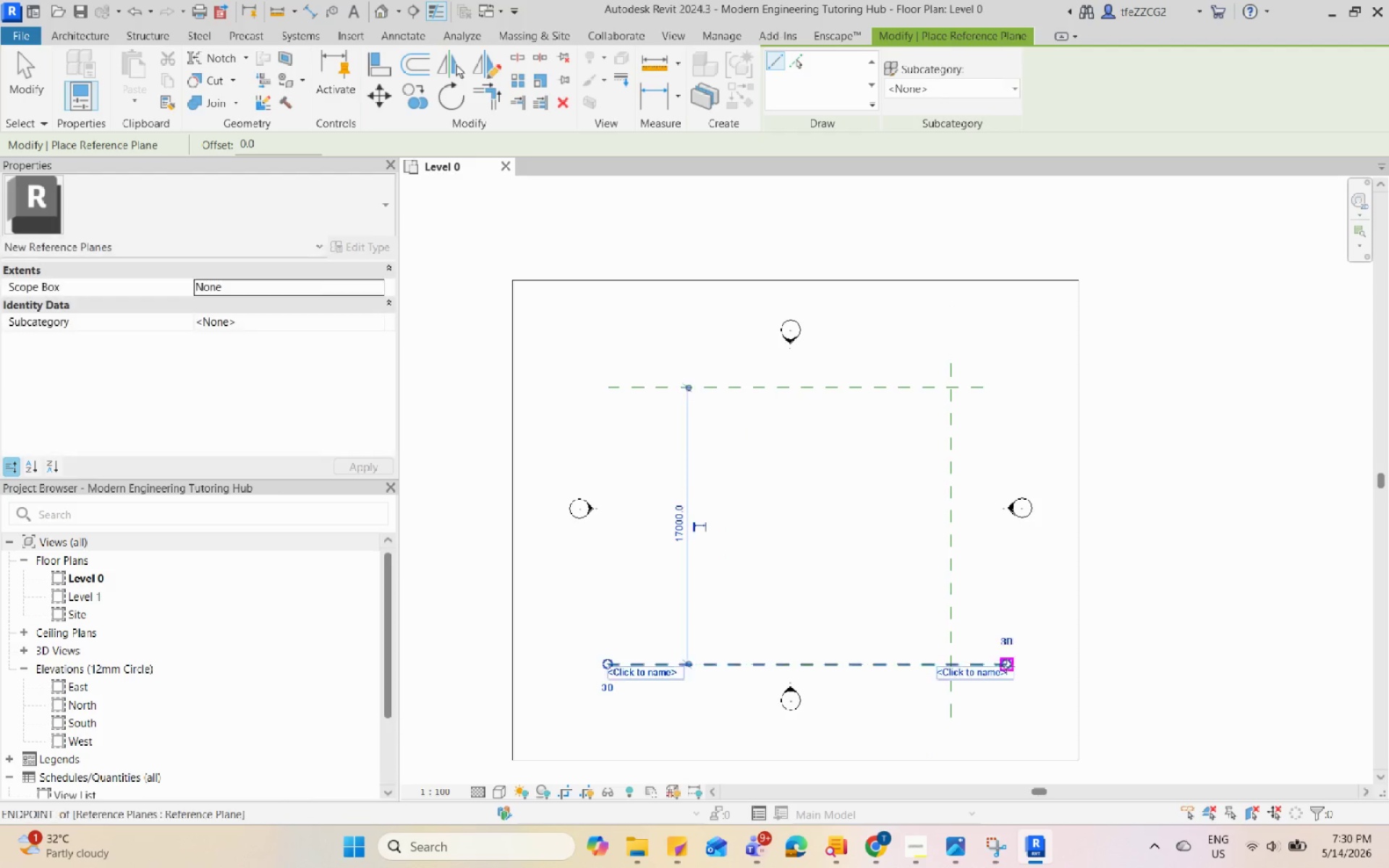 
key(Escape)
 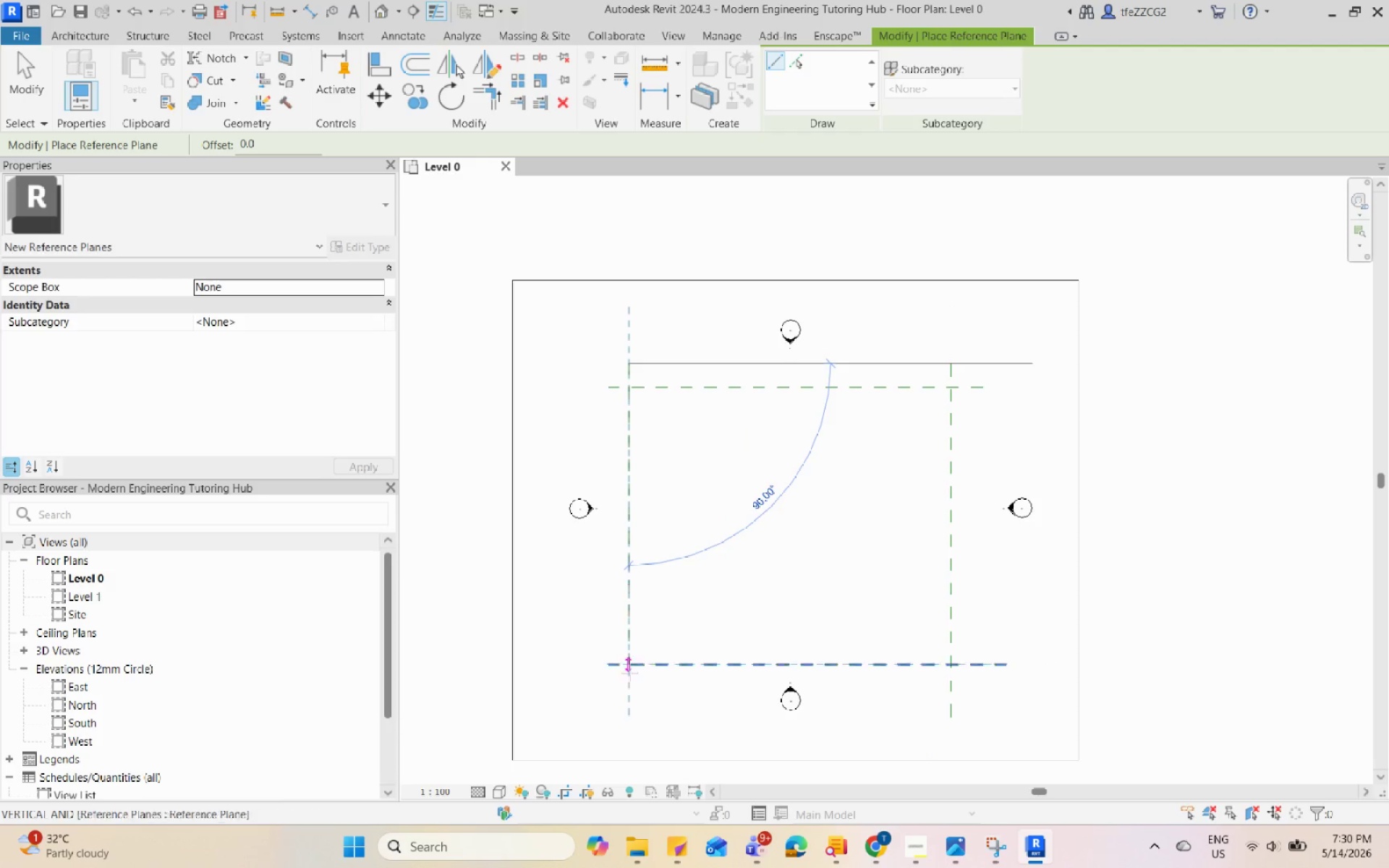 
left_click([630, 697])
 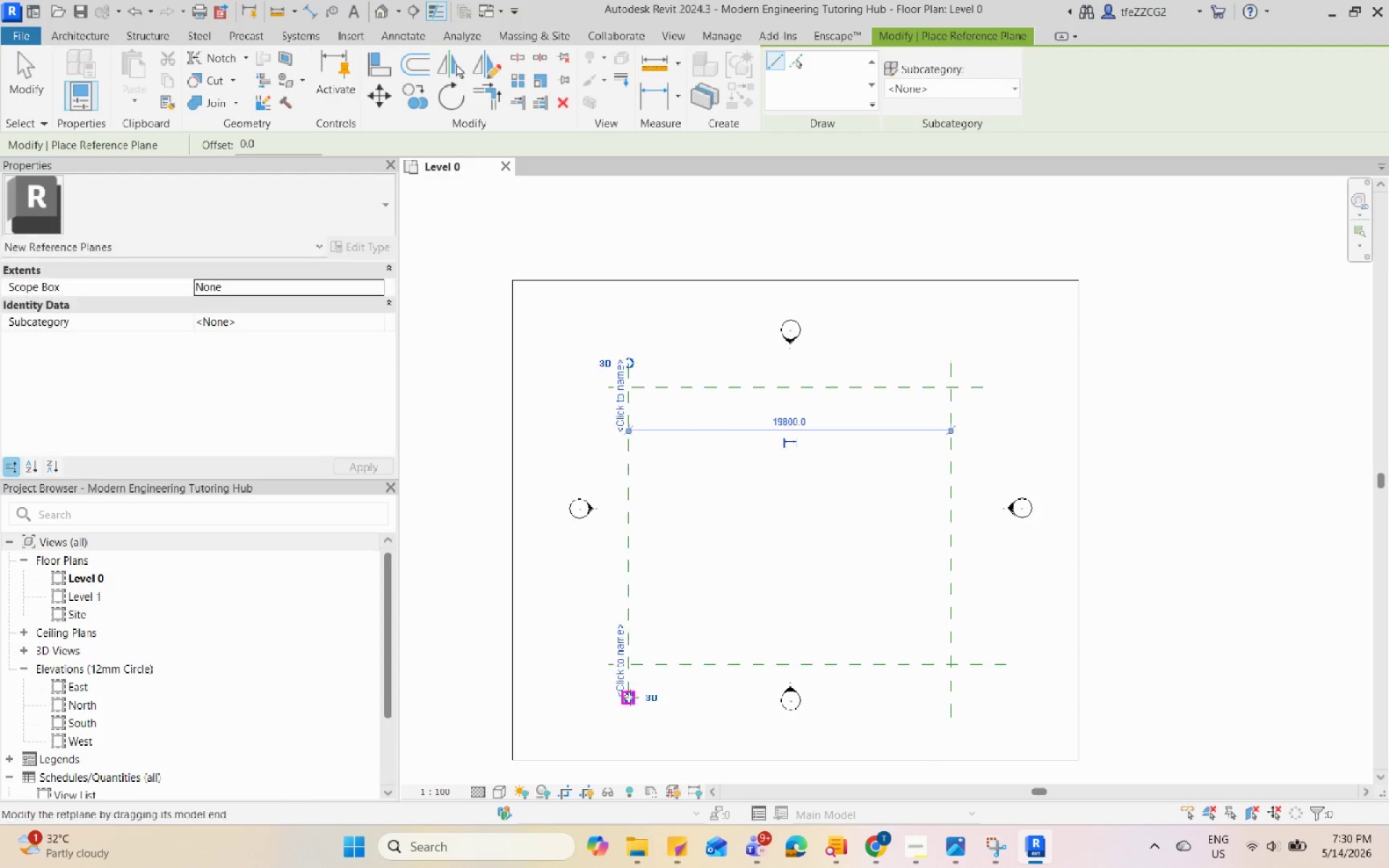 
key(Escape)
 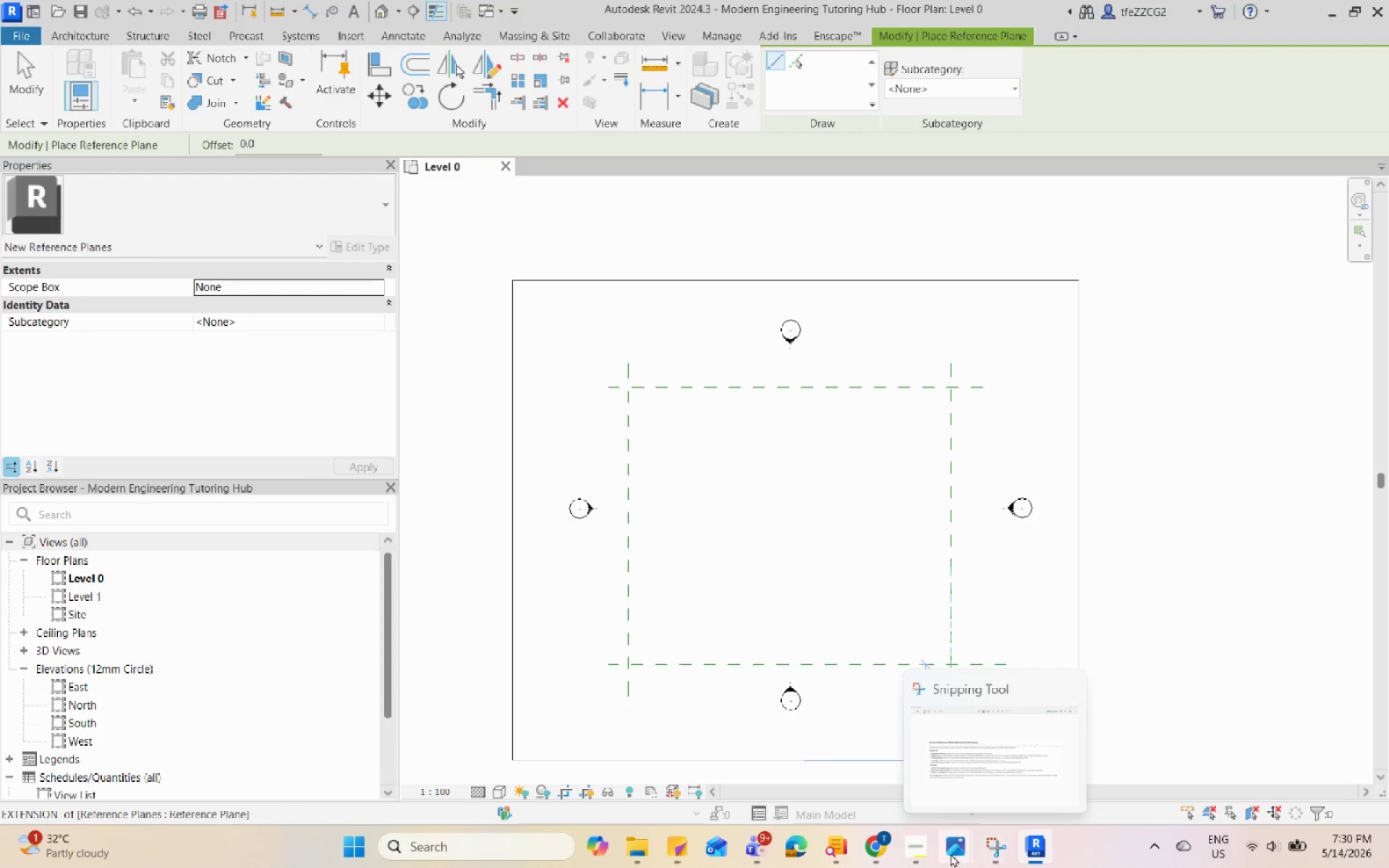 
double_click([1034, 753])
 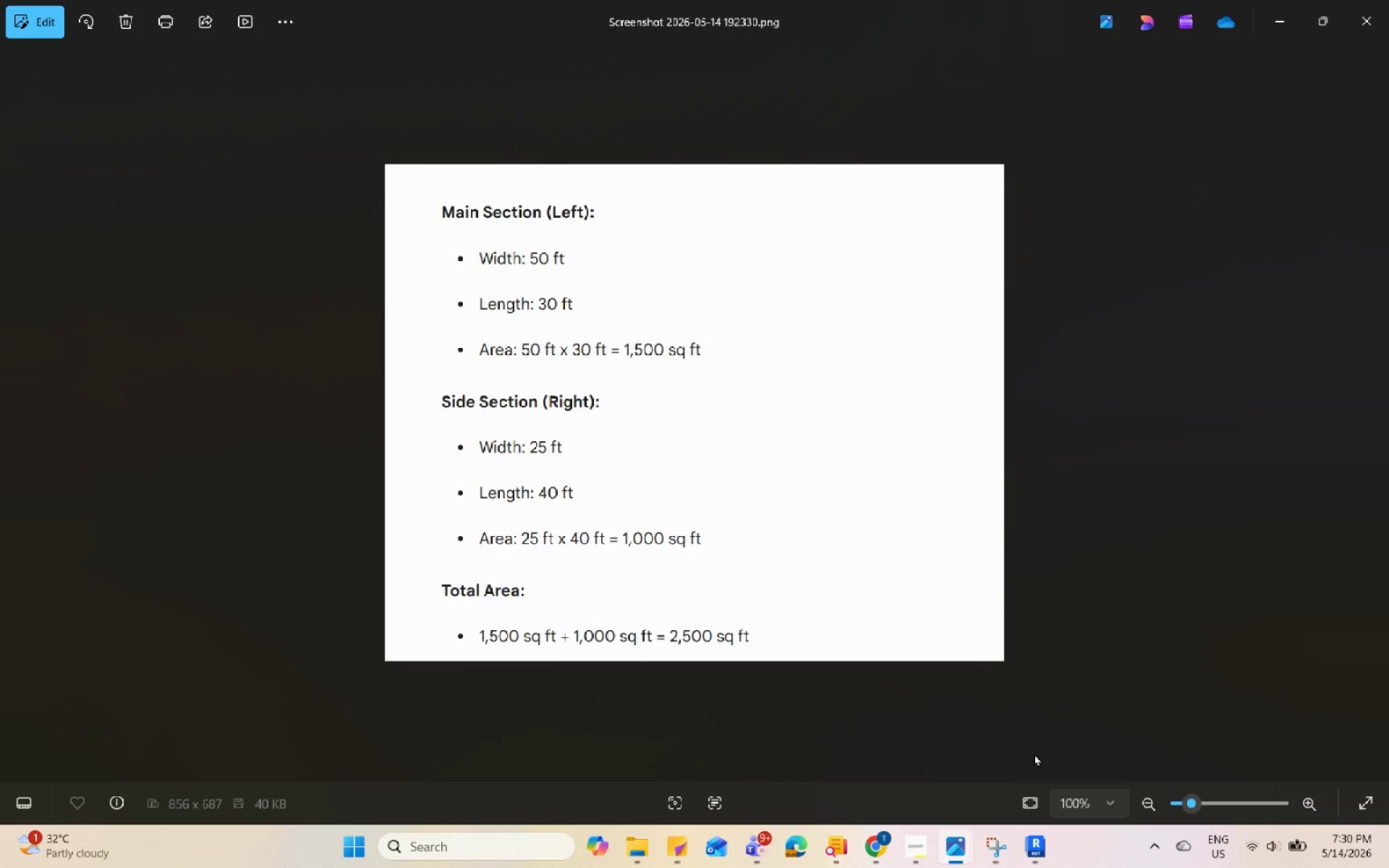 
wait(6.76)
 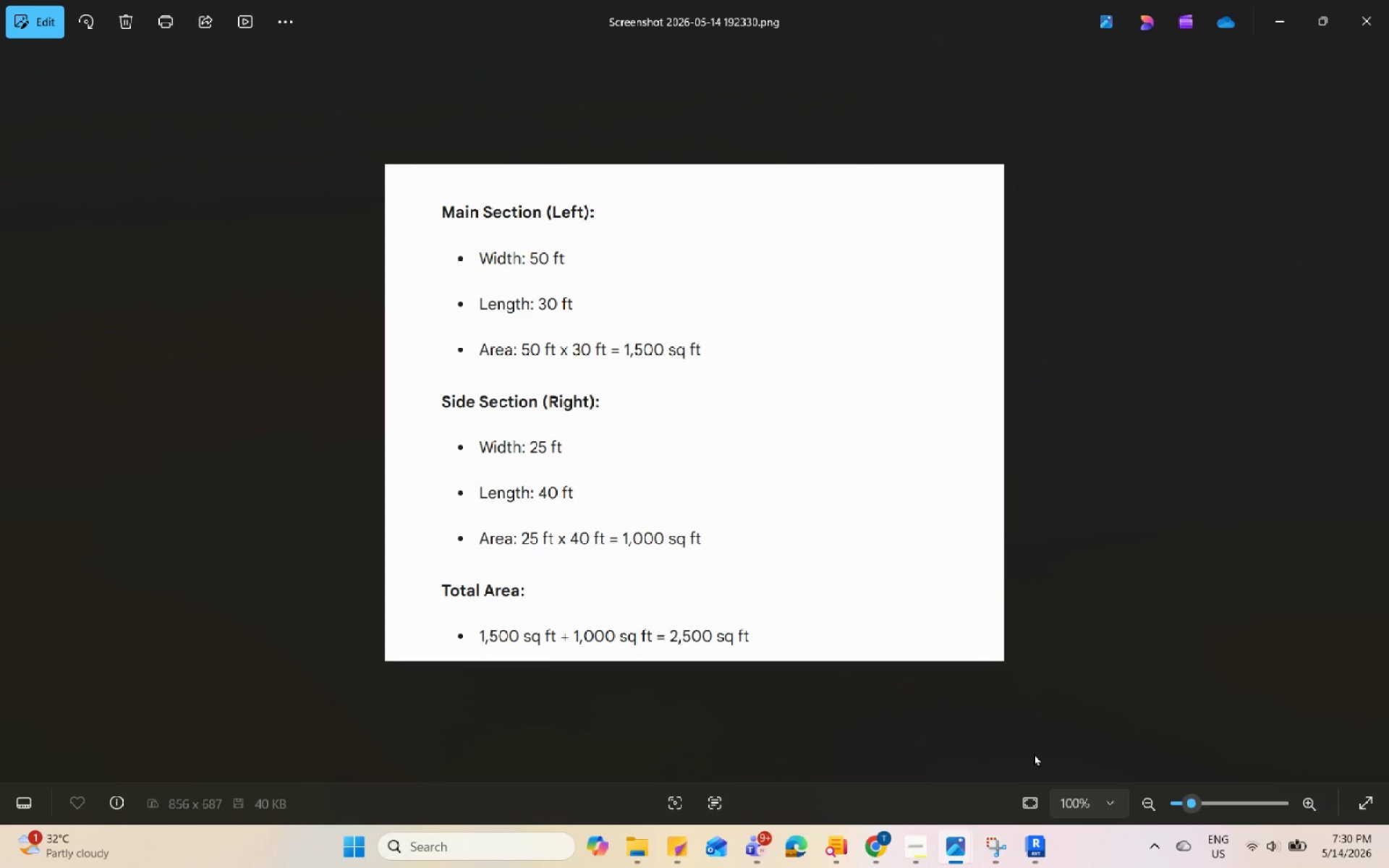 
left_click([1286, 17])
 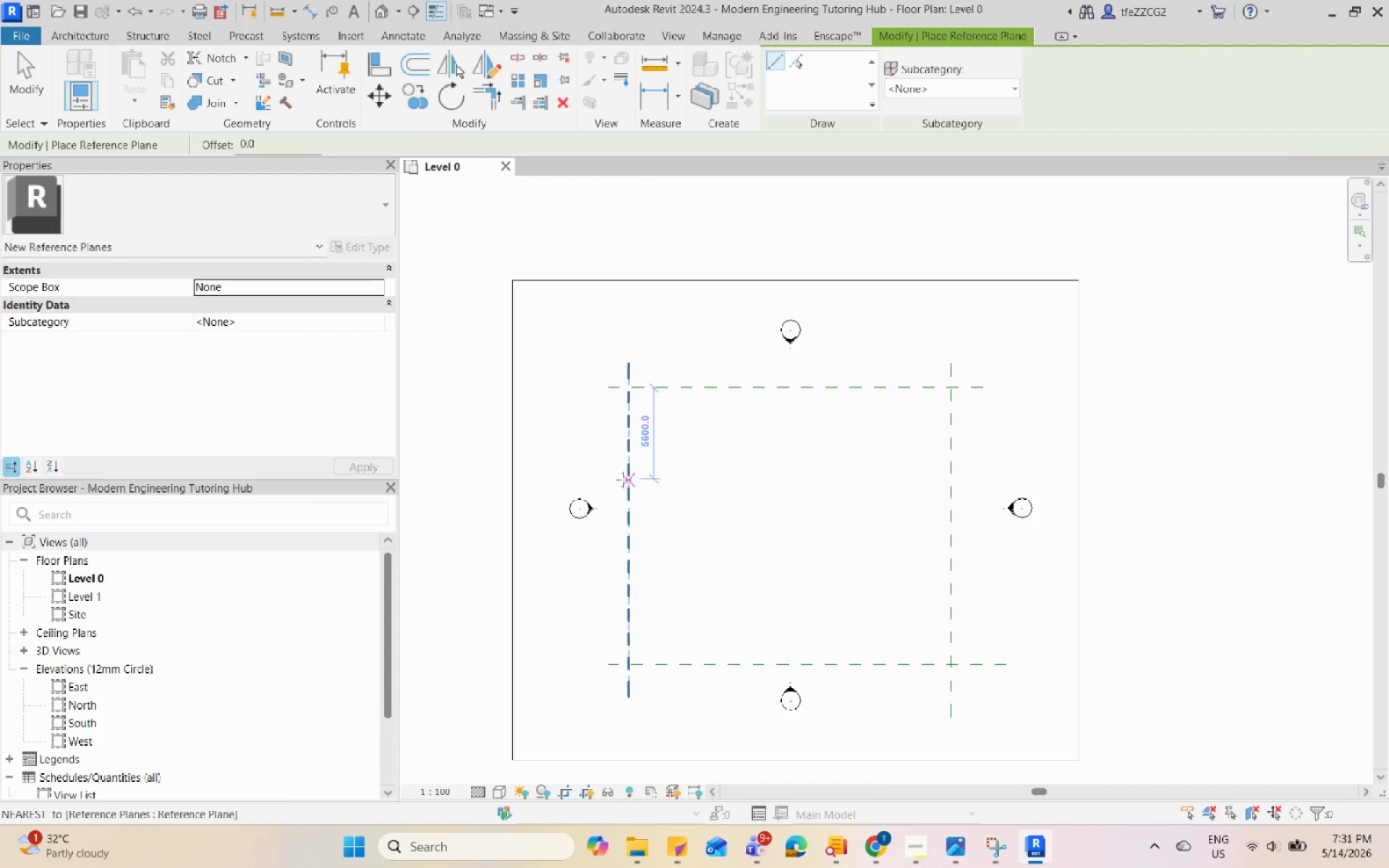 
scroll: coordinate [623, 478], scroll_direction: up, amount: 3.0
 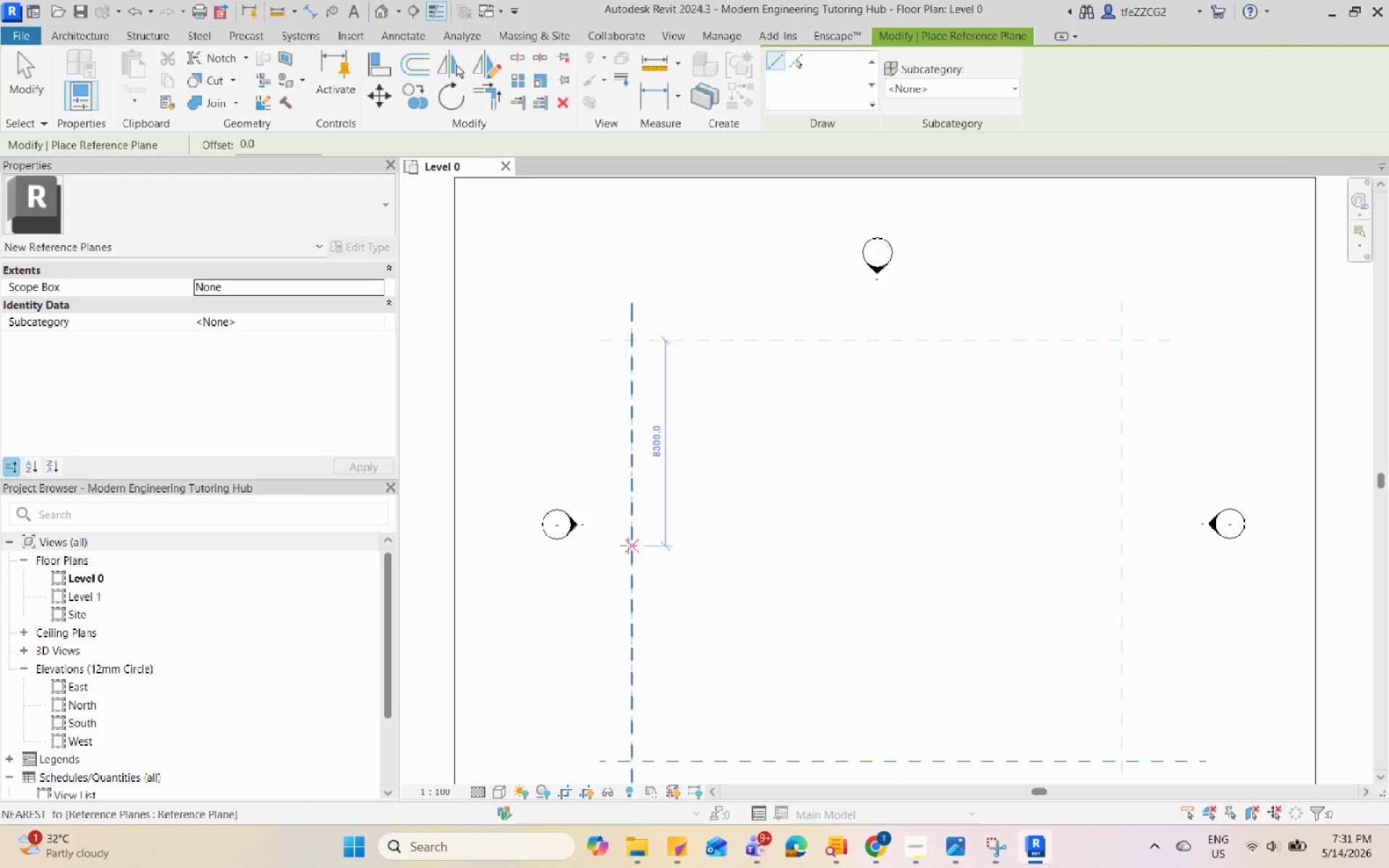 
left_click([600, 548])
 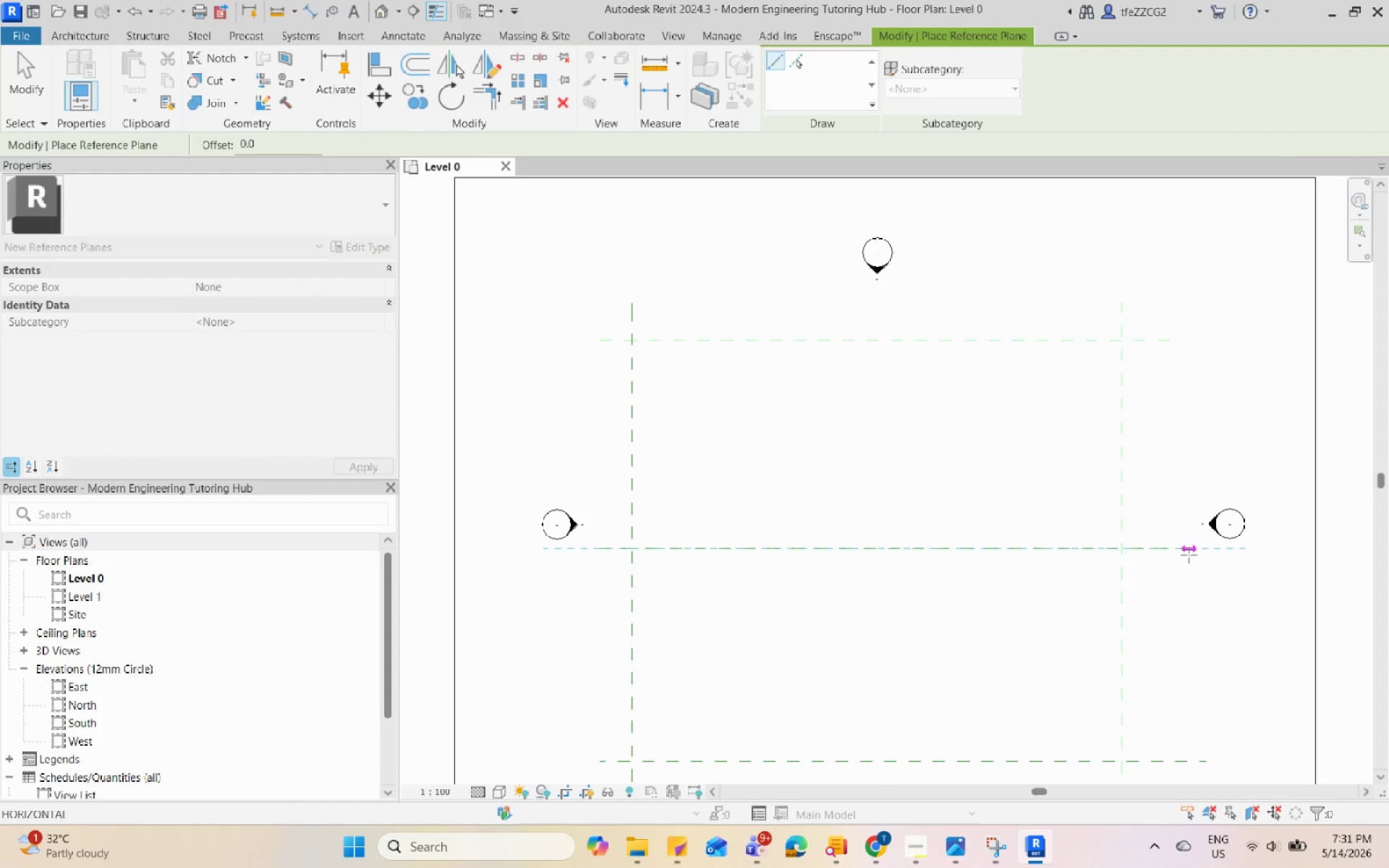 
left_click([1189, 555])
 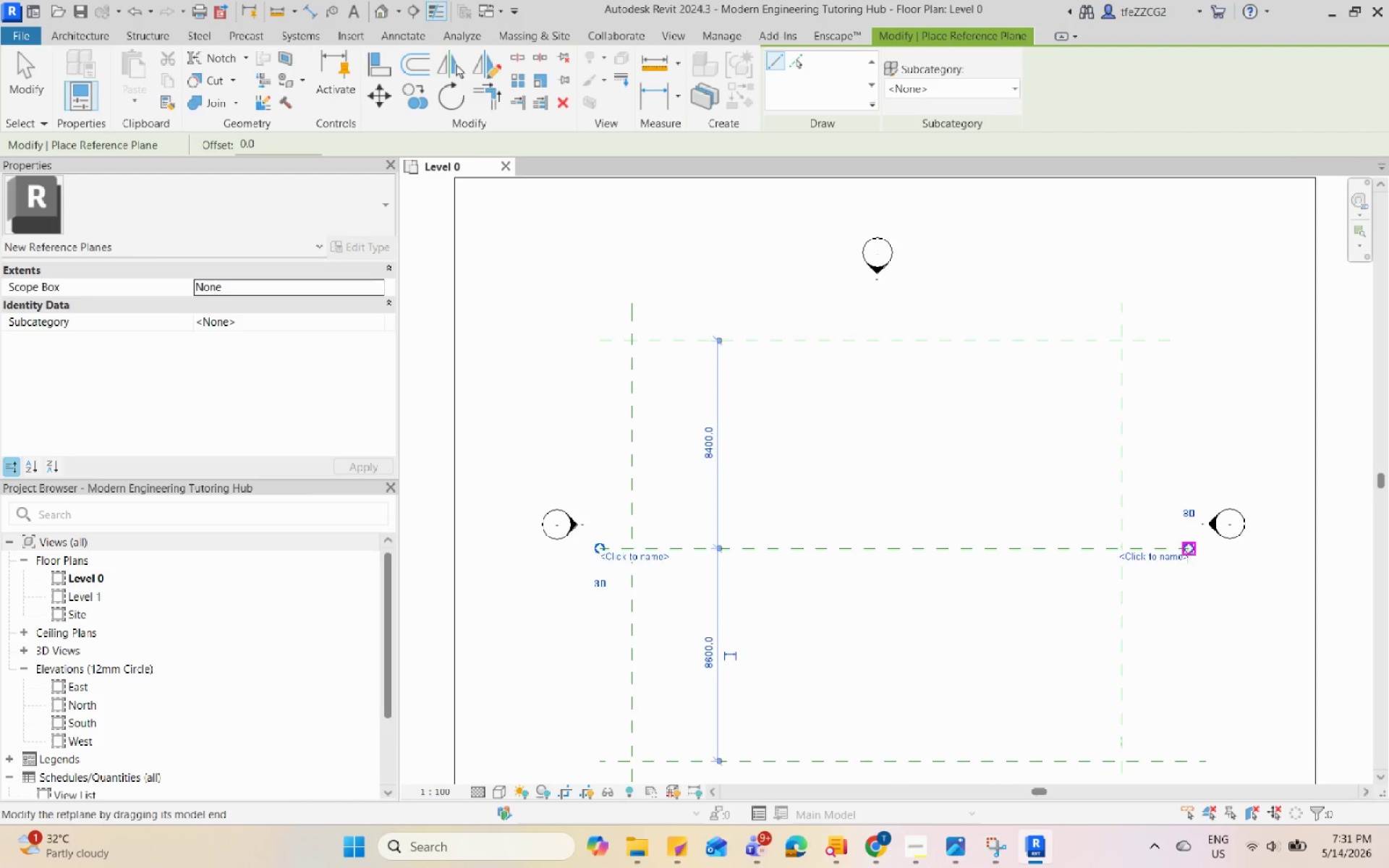 
key(Escape)
 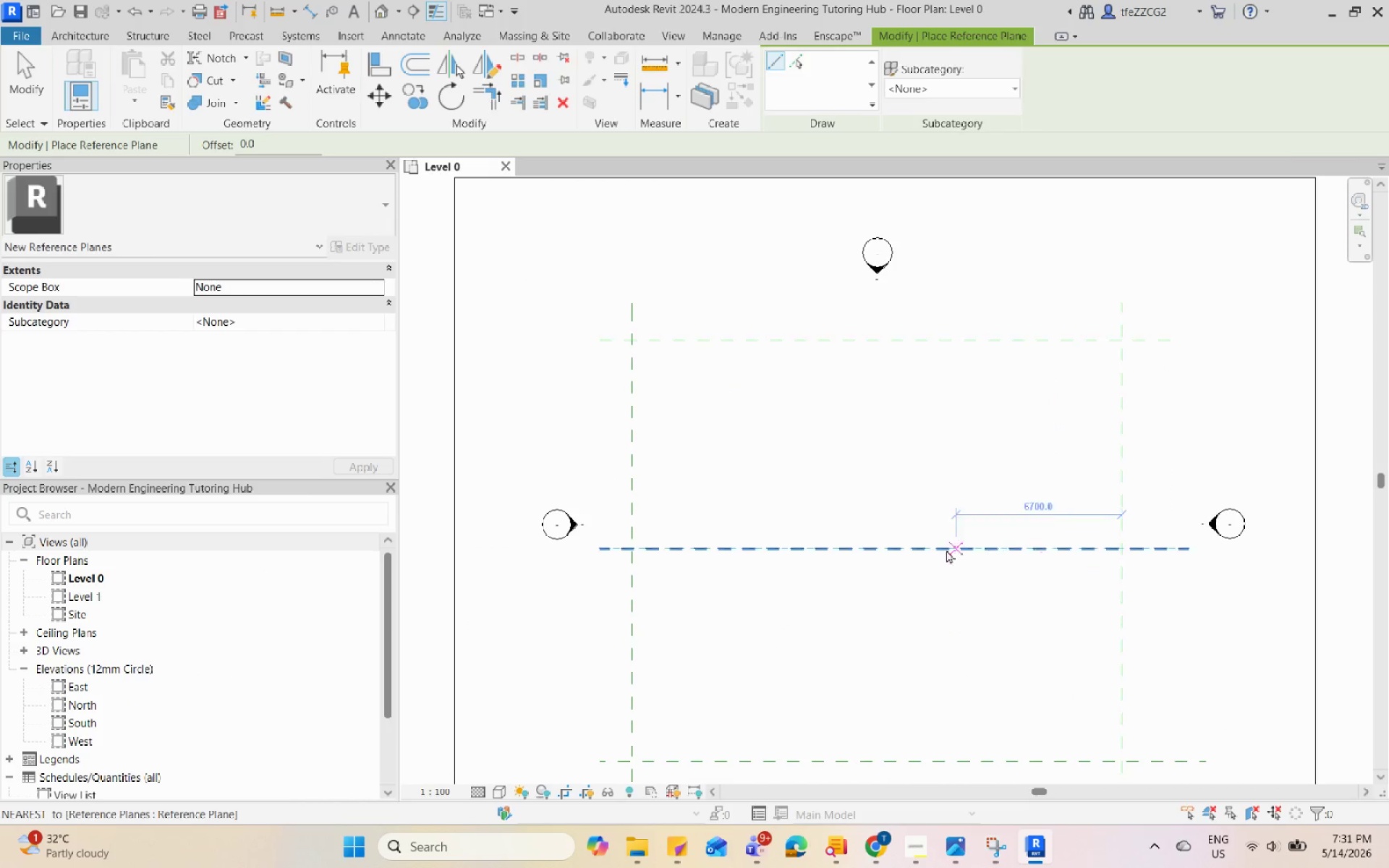 
key(Escape)
 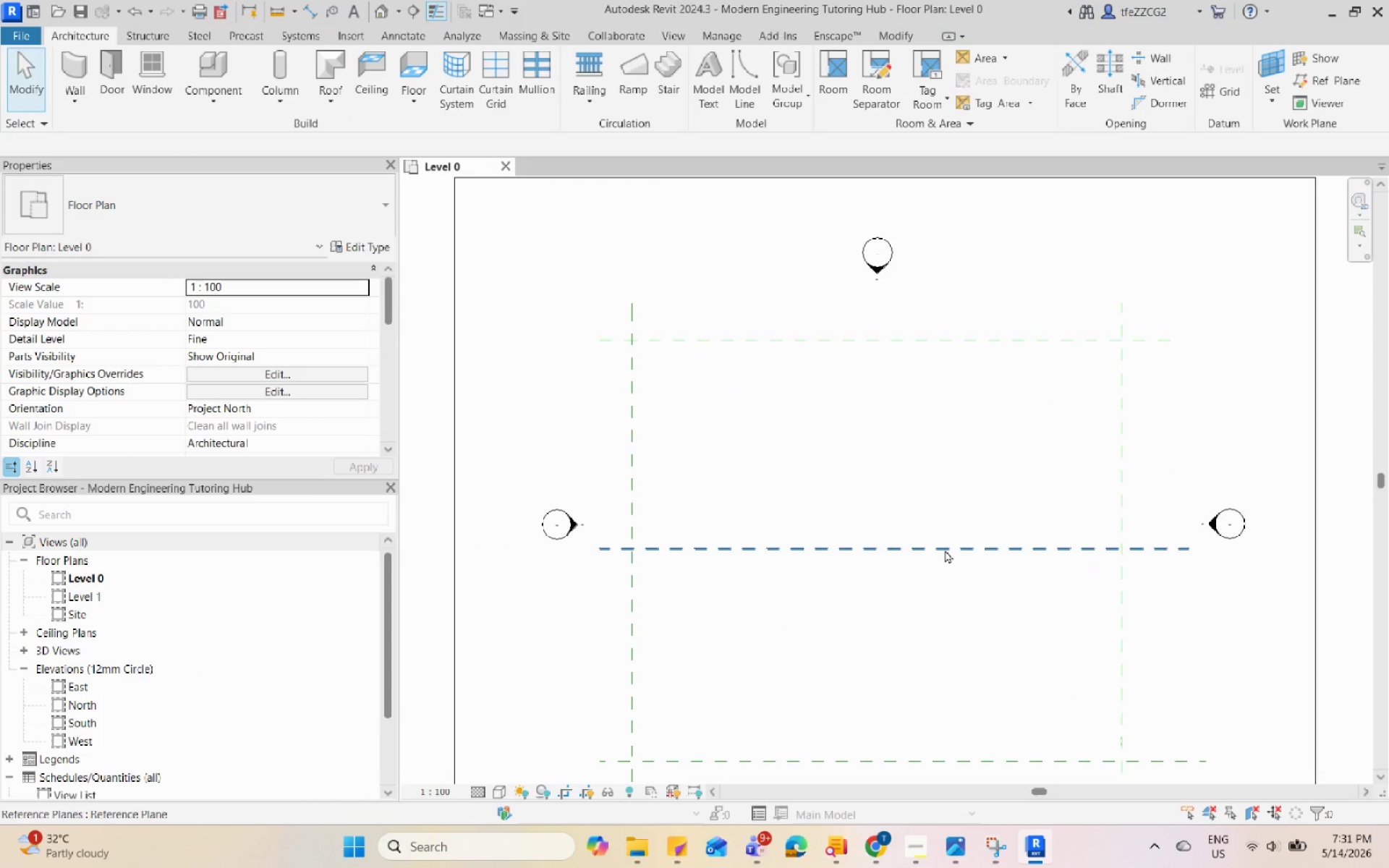 
left_click([945, 550])
 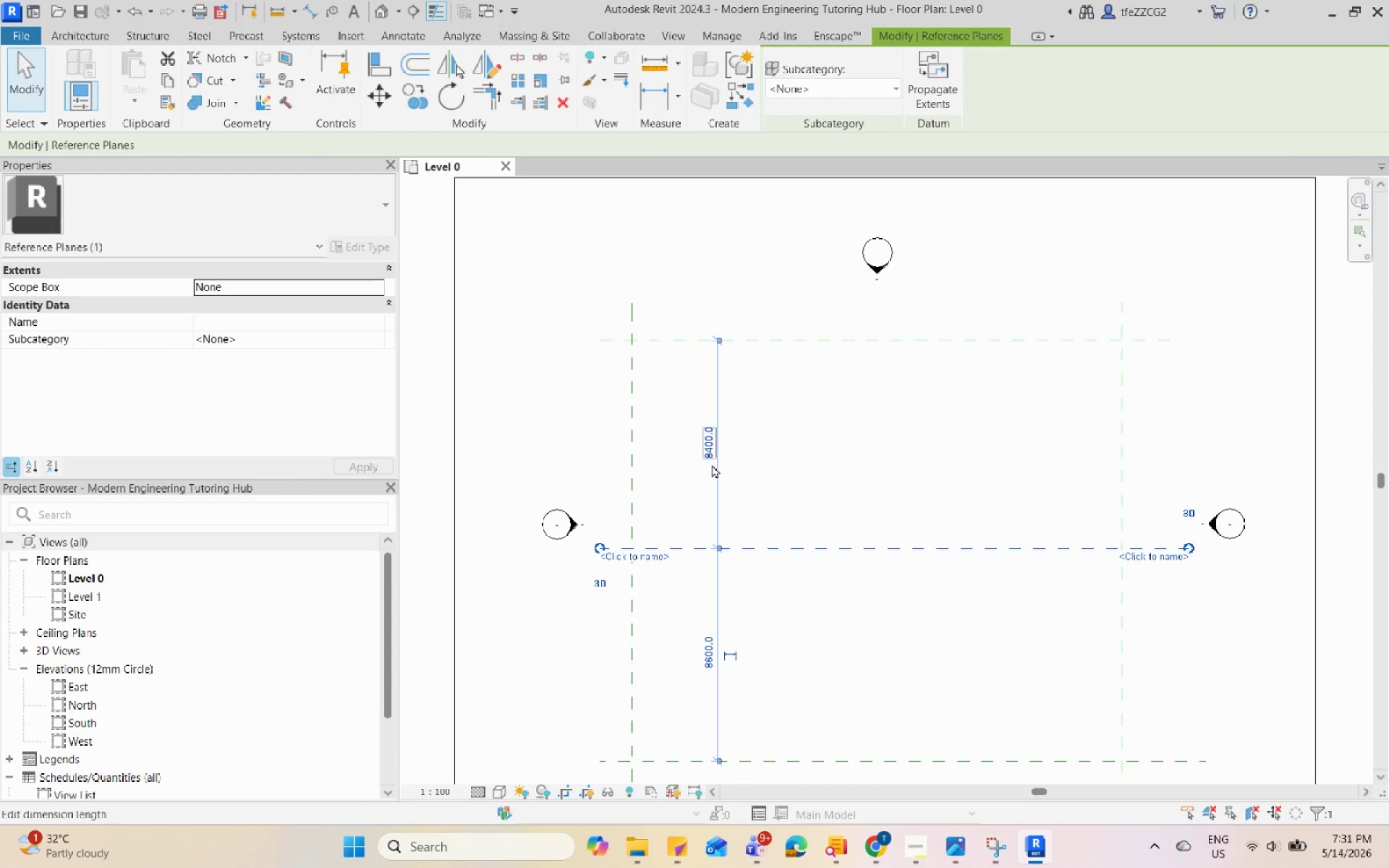 
left_click([710, 456])
 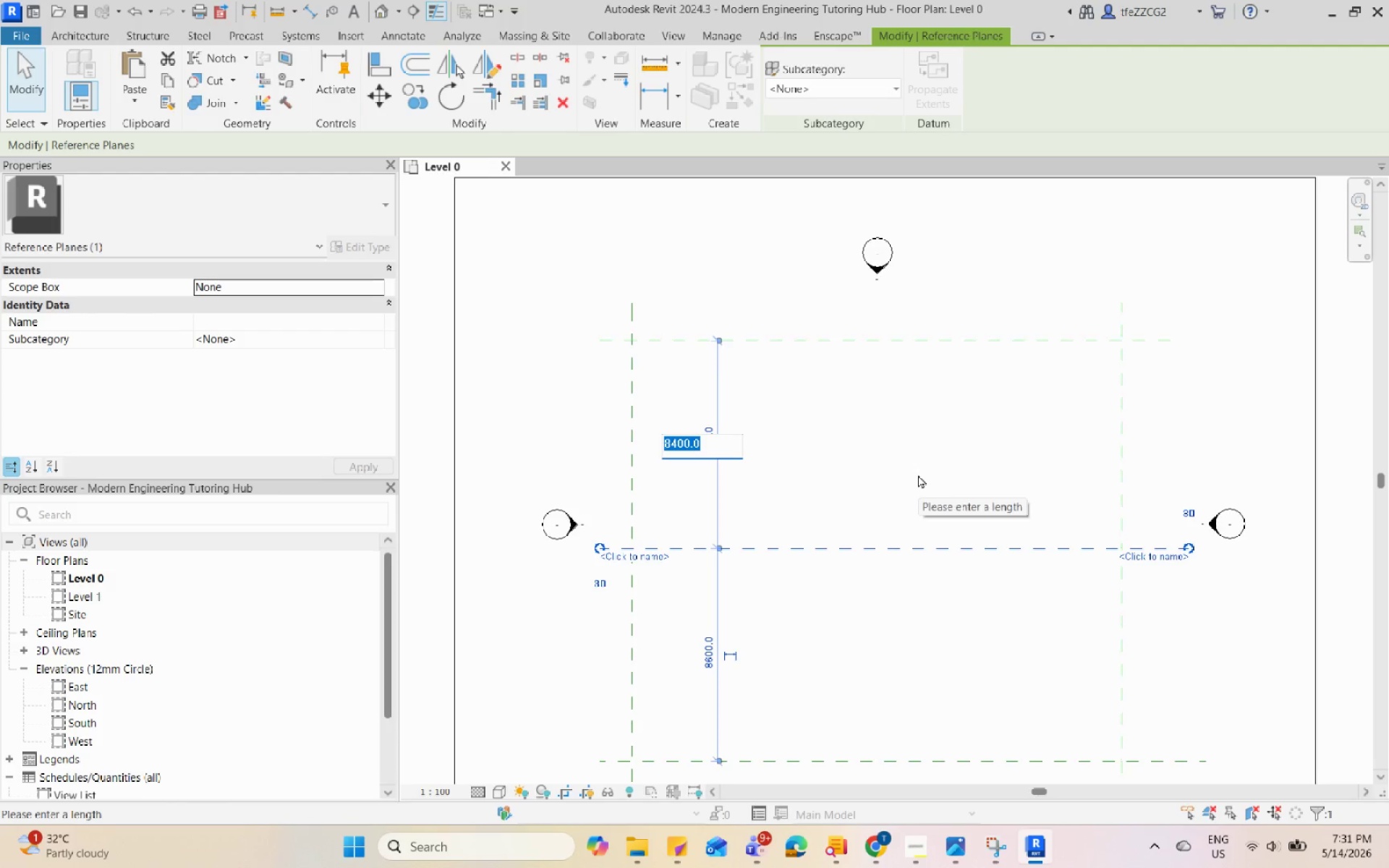 
scroll: coordinate [918, 475], scroll_direction: down, amount: 4.0
 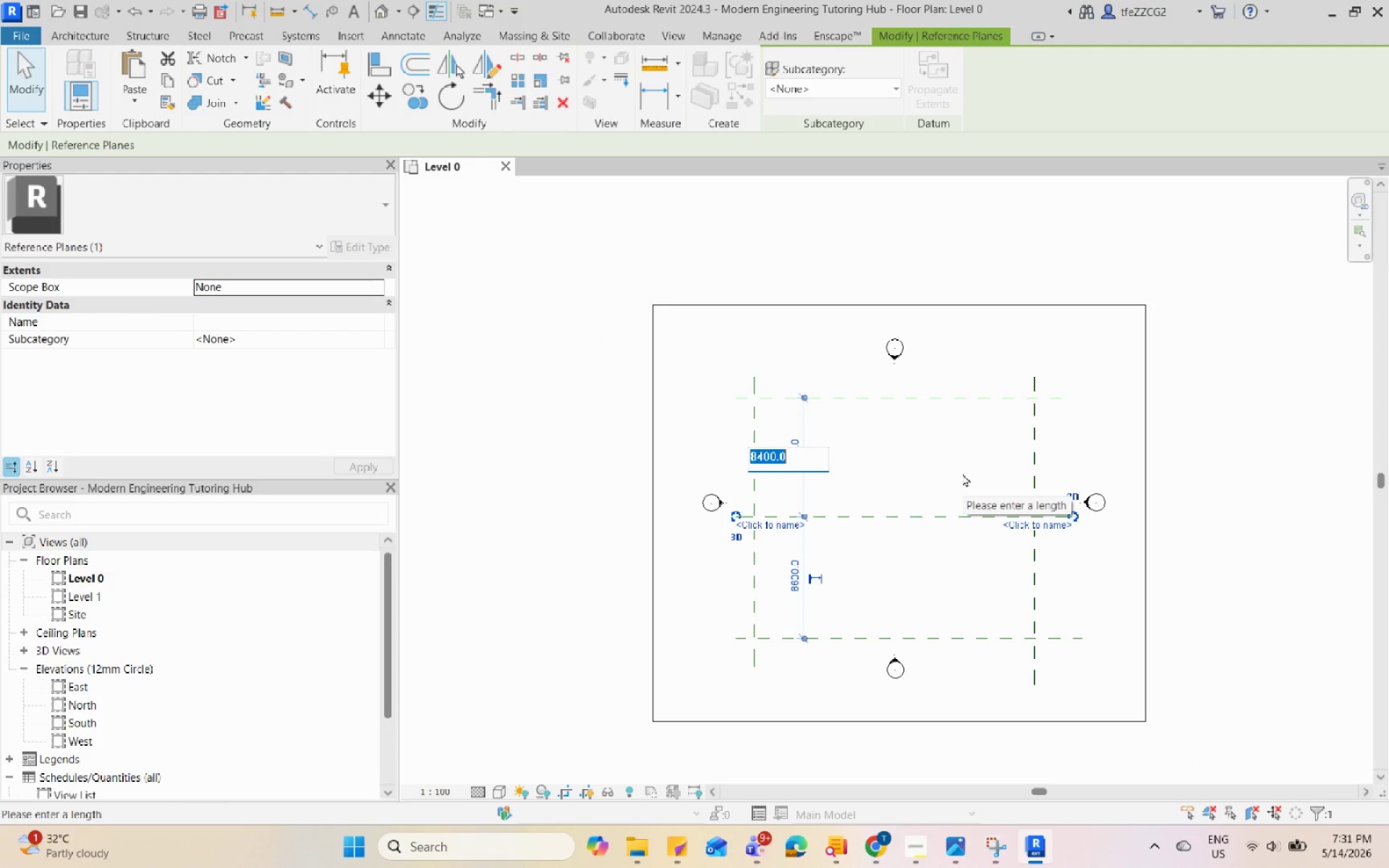 
key(Numpad5)
 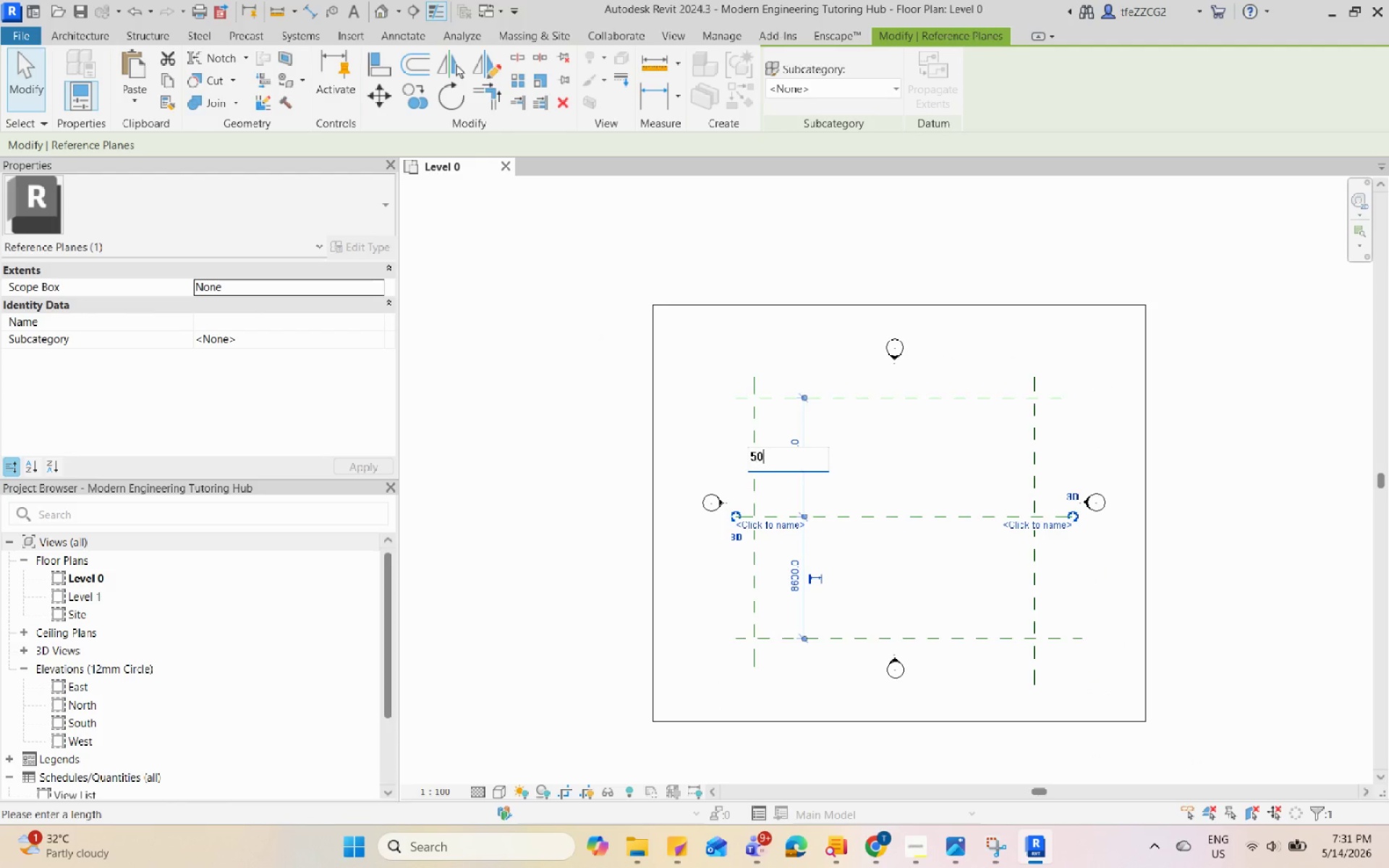 
key(Numpad0)
 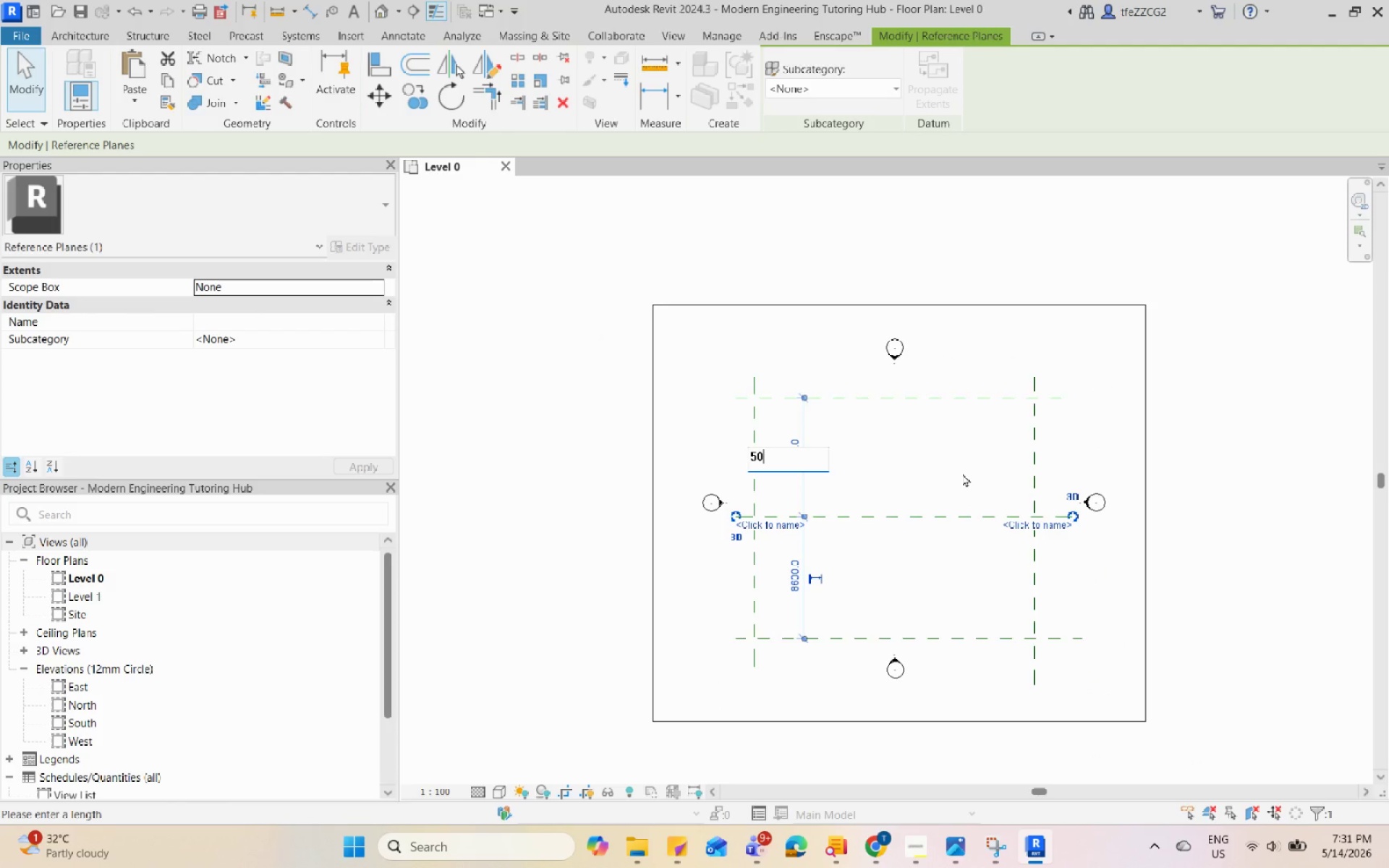 
key(Escape)
 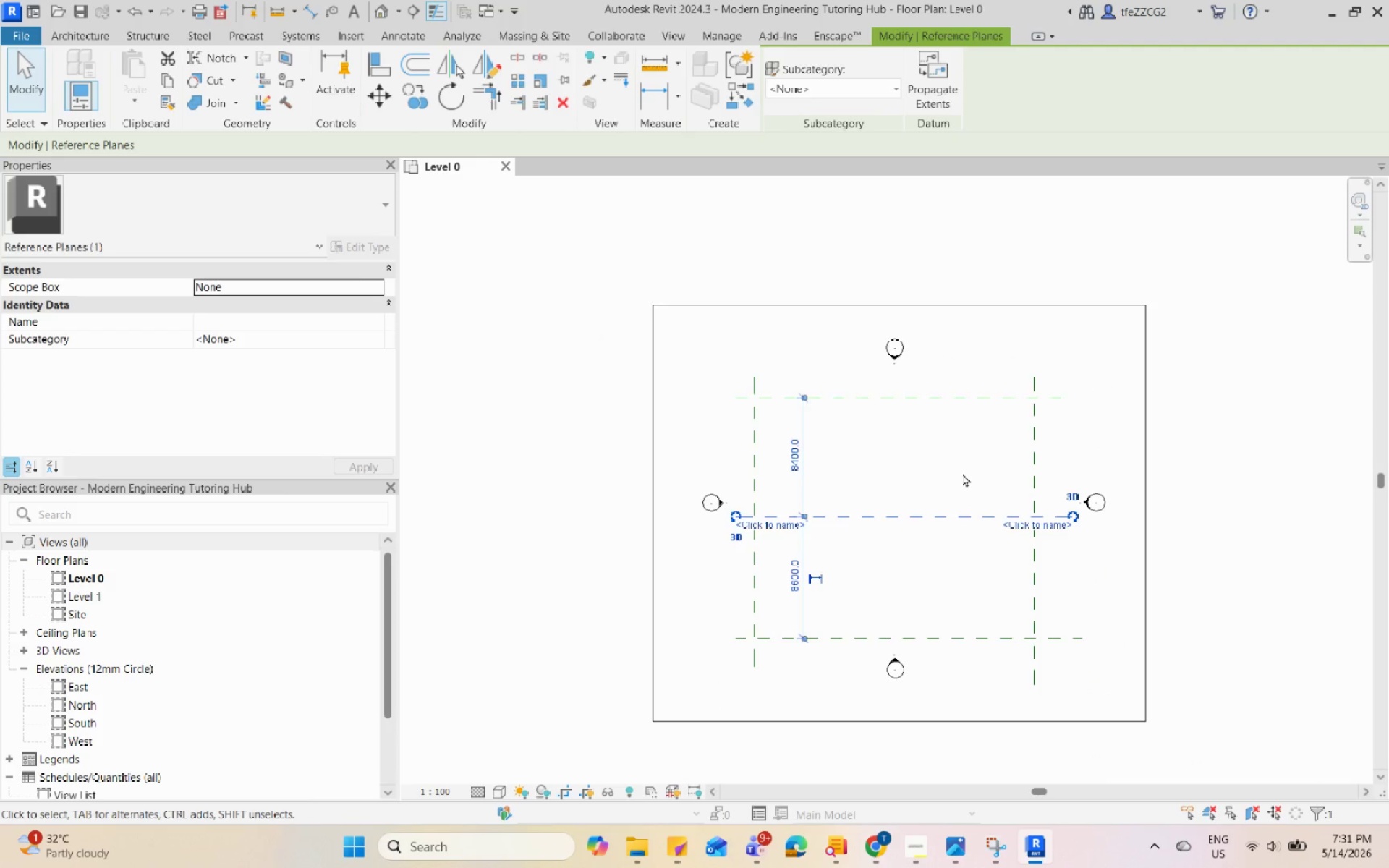 
key(Escape)
 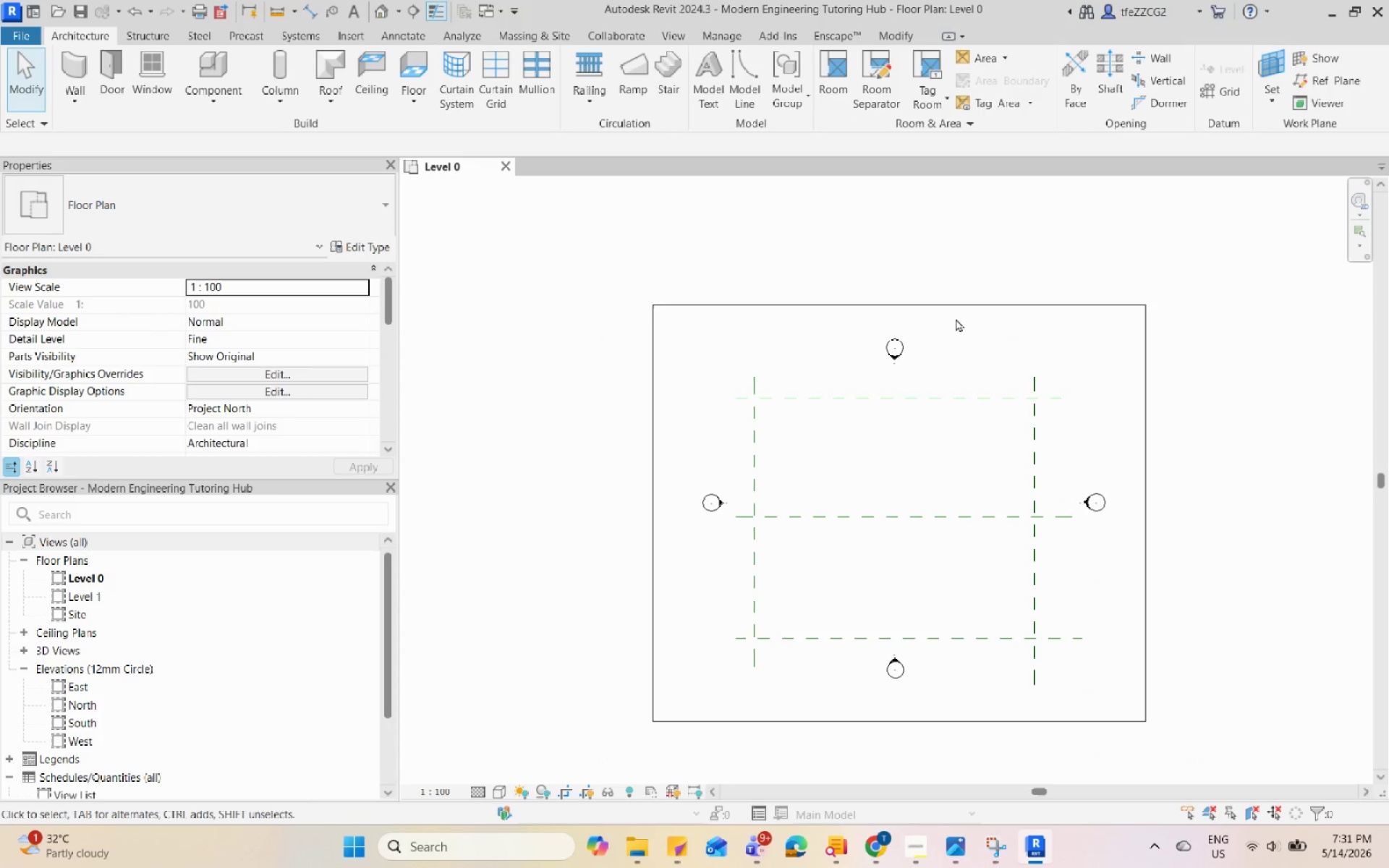 
left_click([956, 318])
 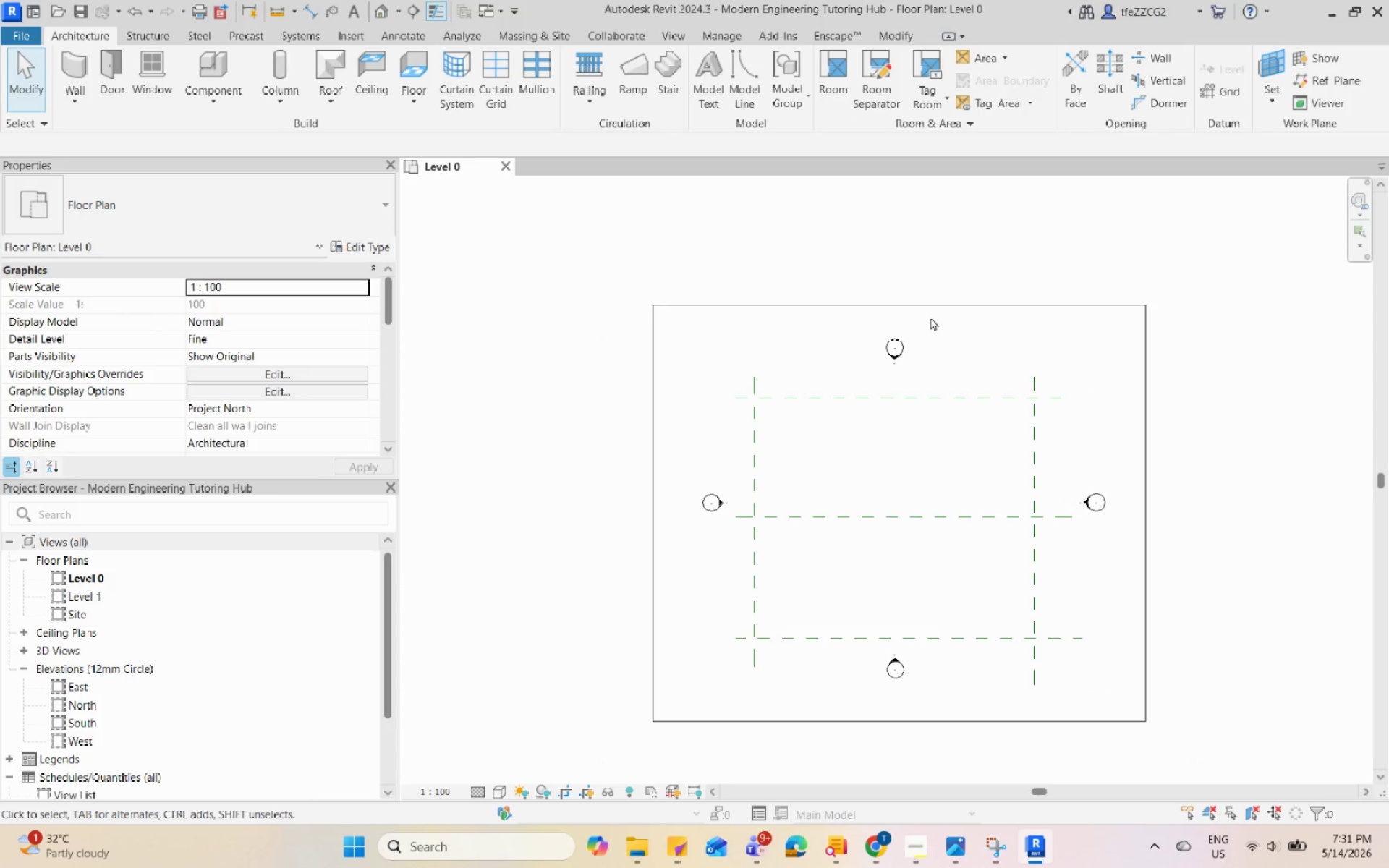 
scroll: coordinate [859, 321], scroll_direction: up, amount: 2.0
 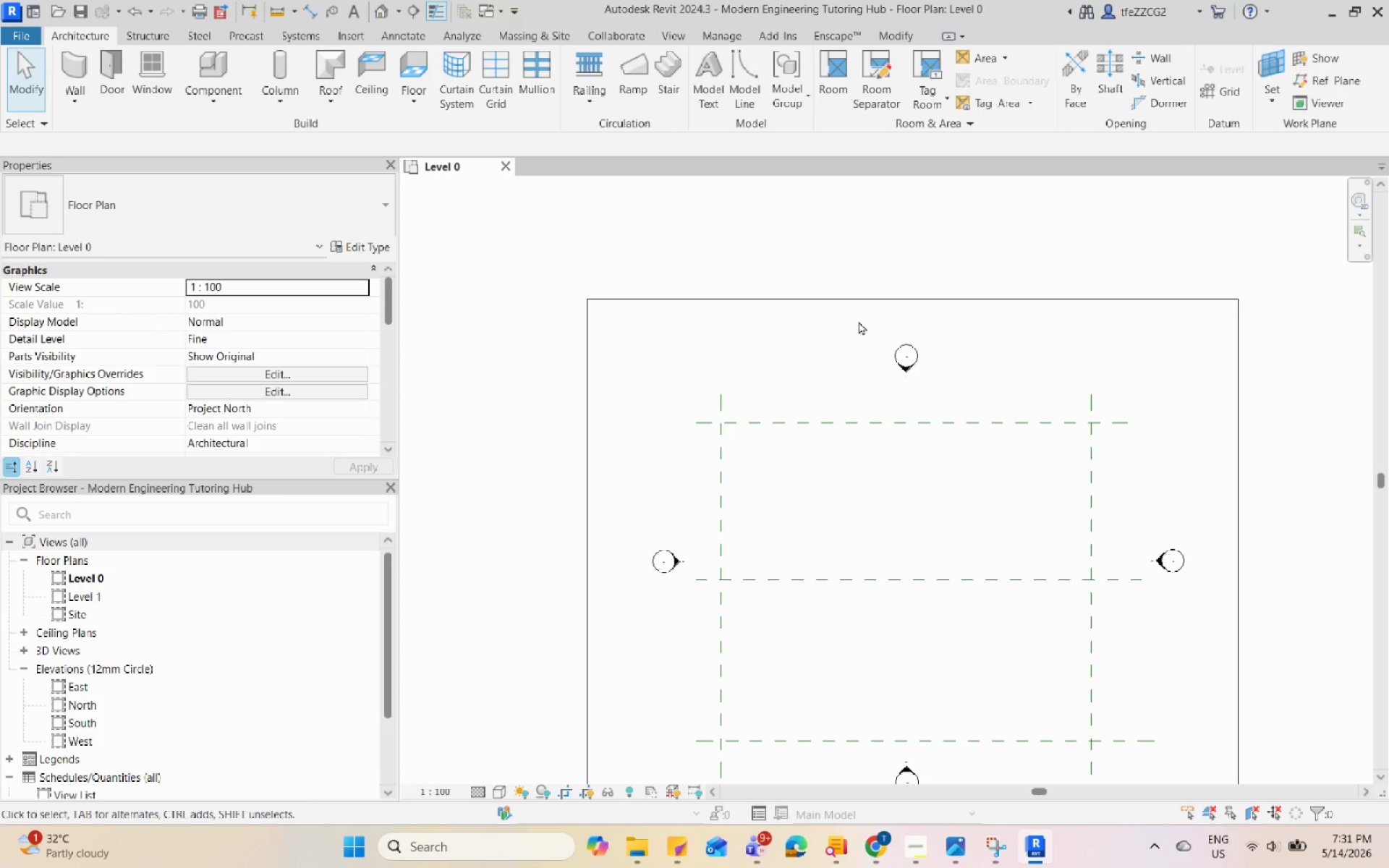 
type(un)
 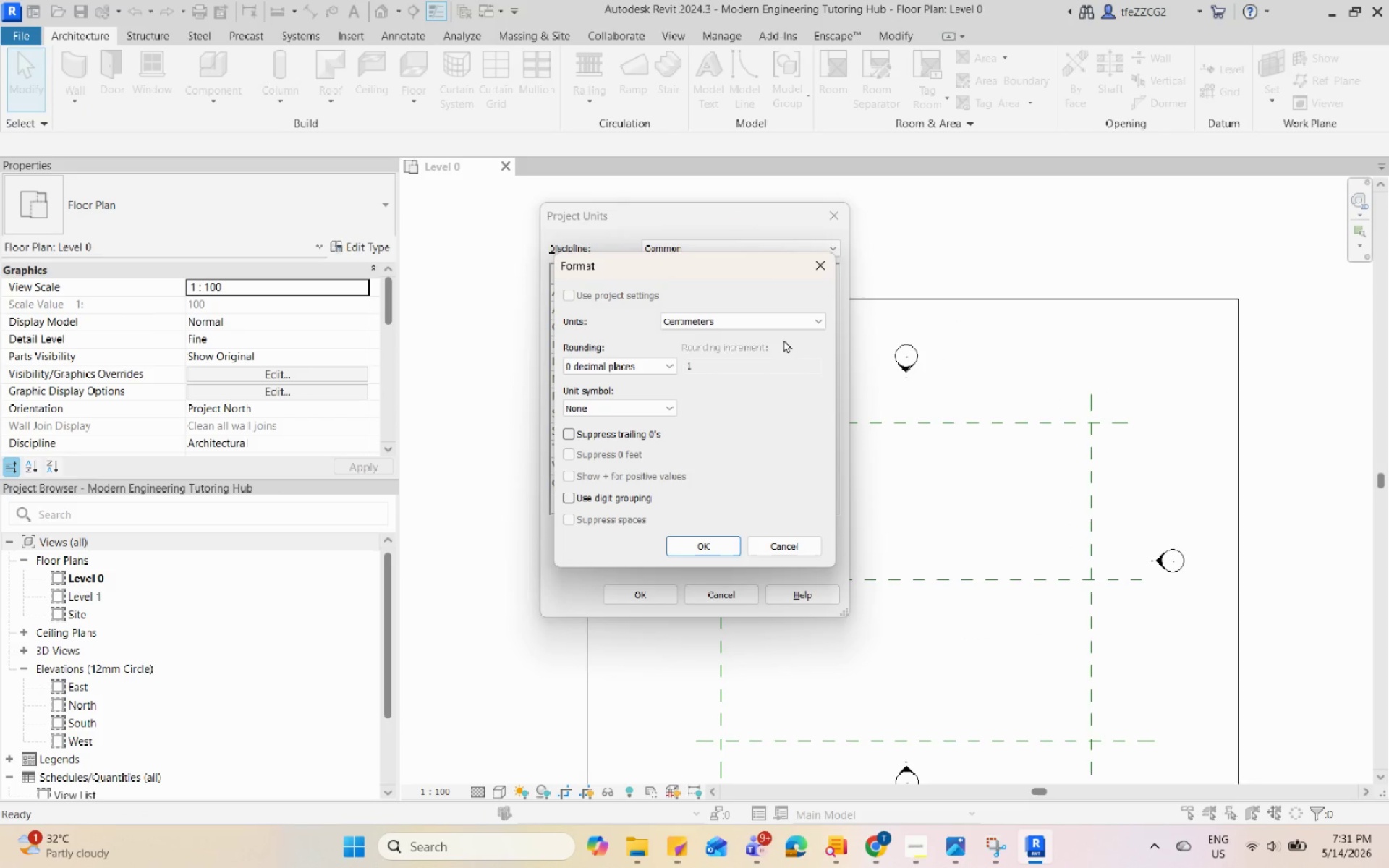 
left_click([746, 322])
 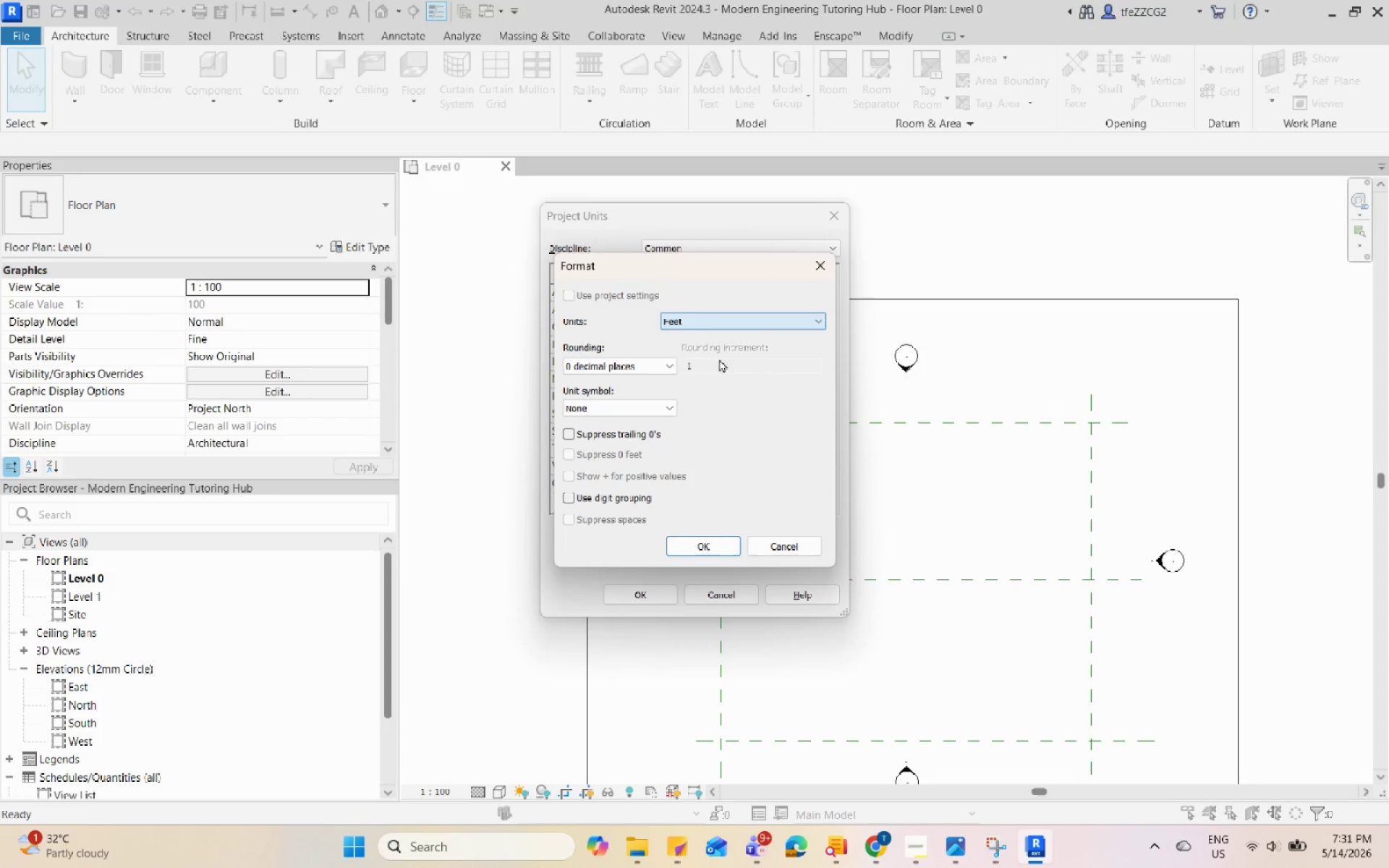 
double_click([636, 361])
 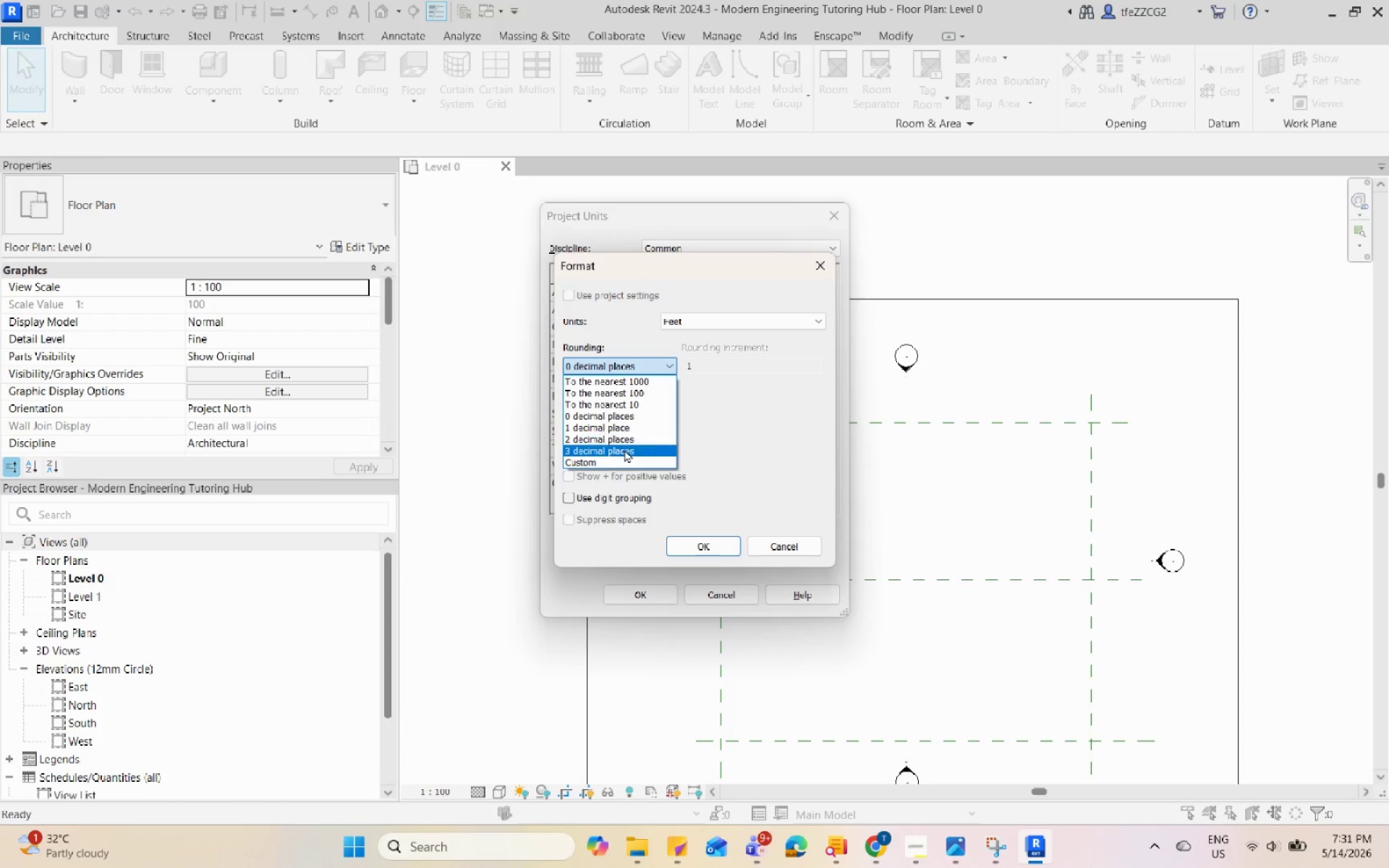 
left_click([625, 442])
 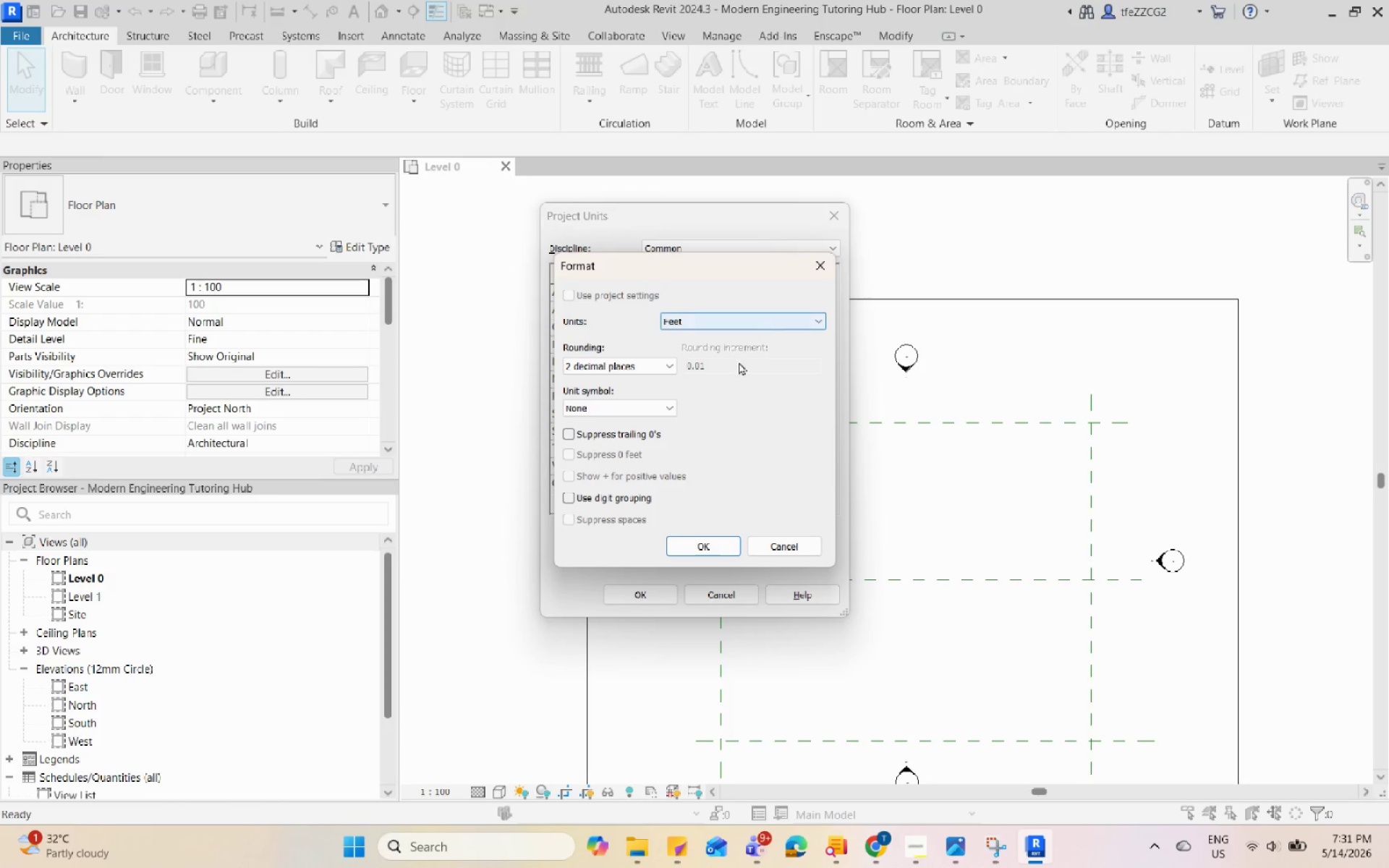 
left_click([656, 407])
 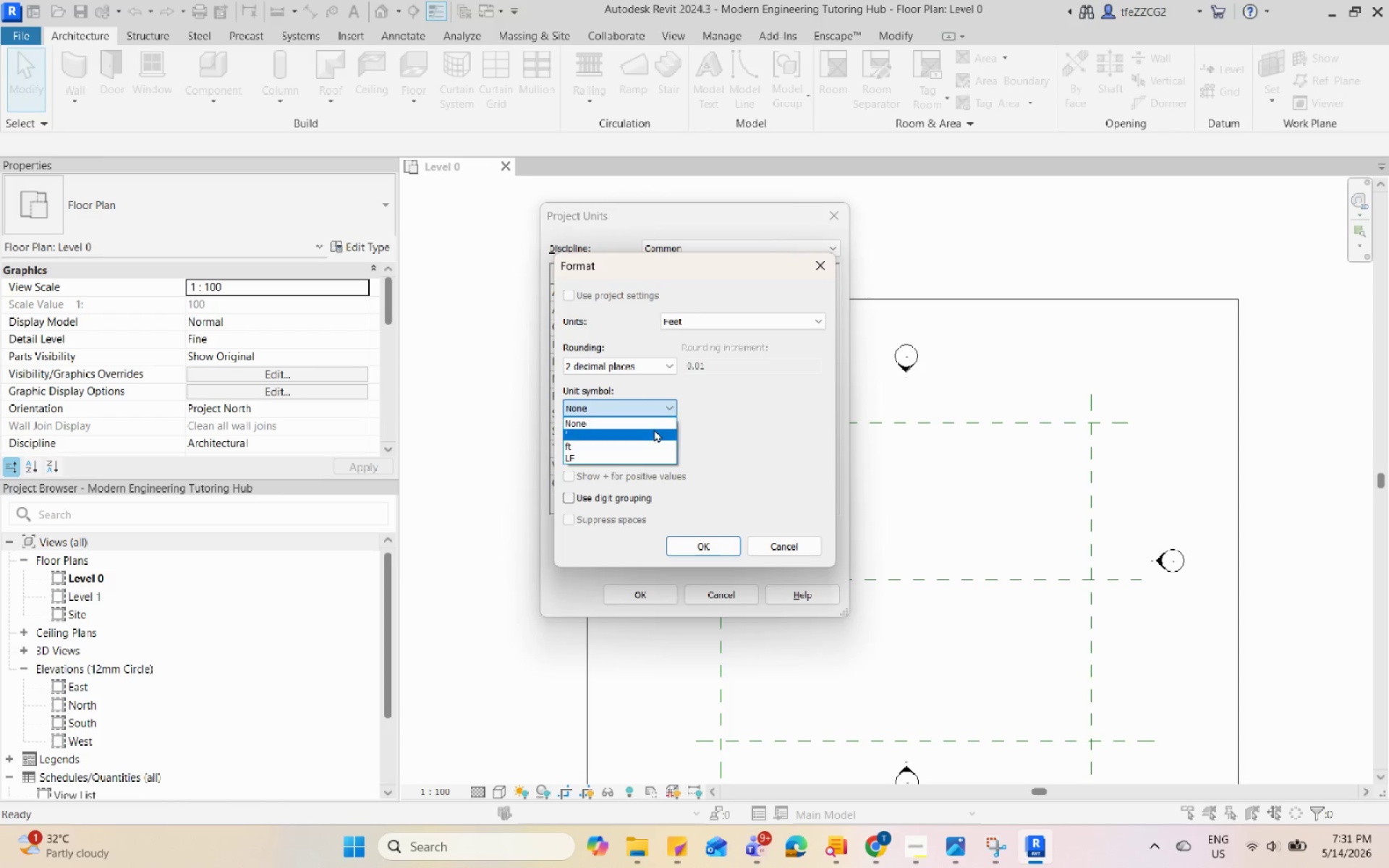 
left_click([654, 434])
 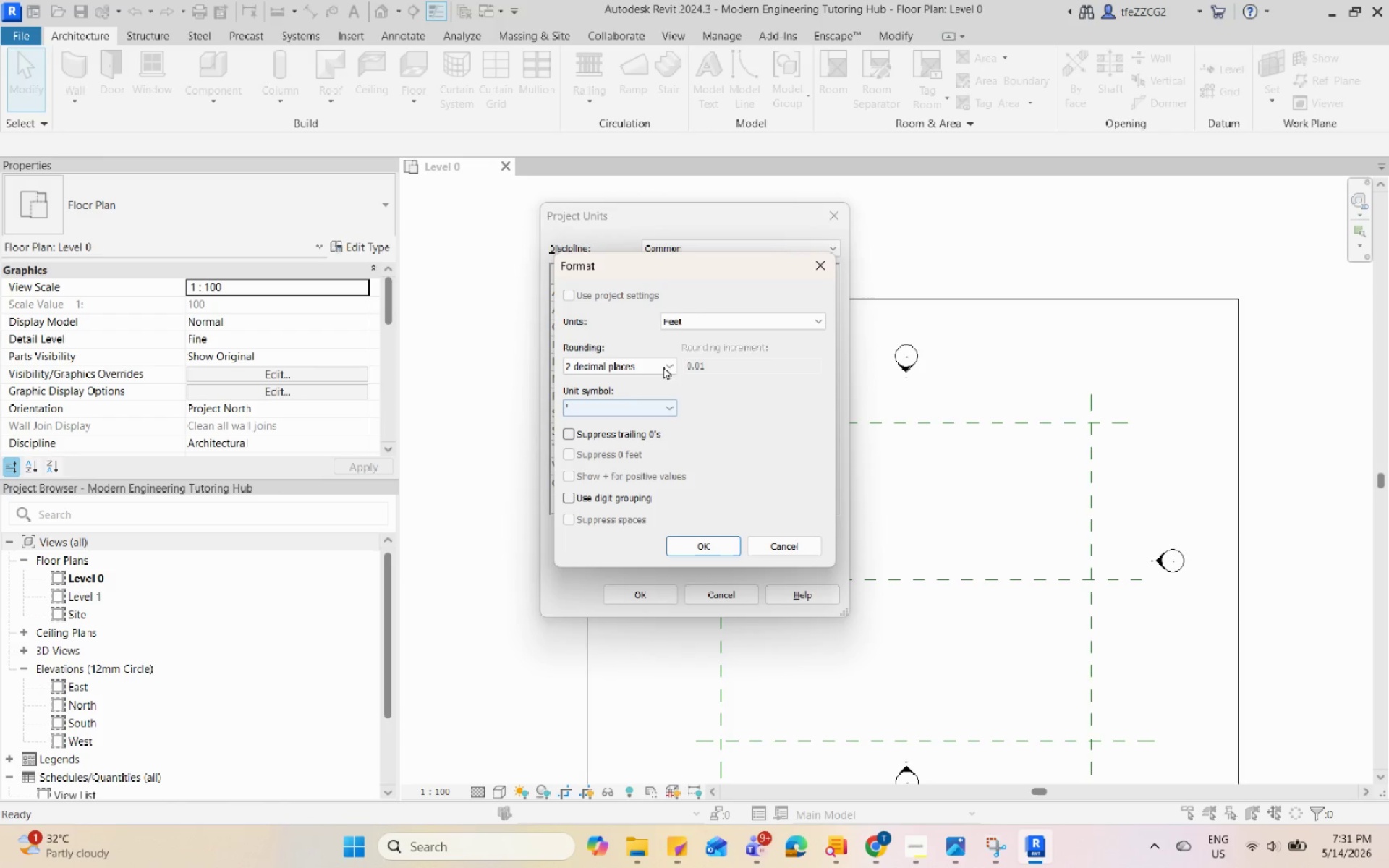 
mouse_move([670, 378])
 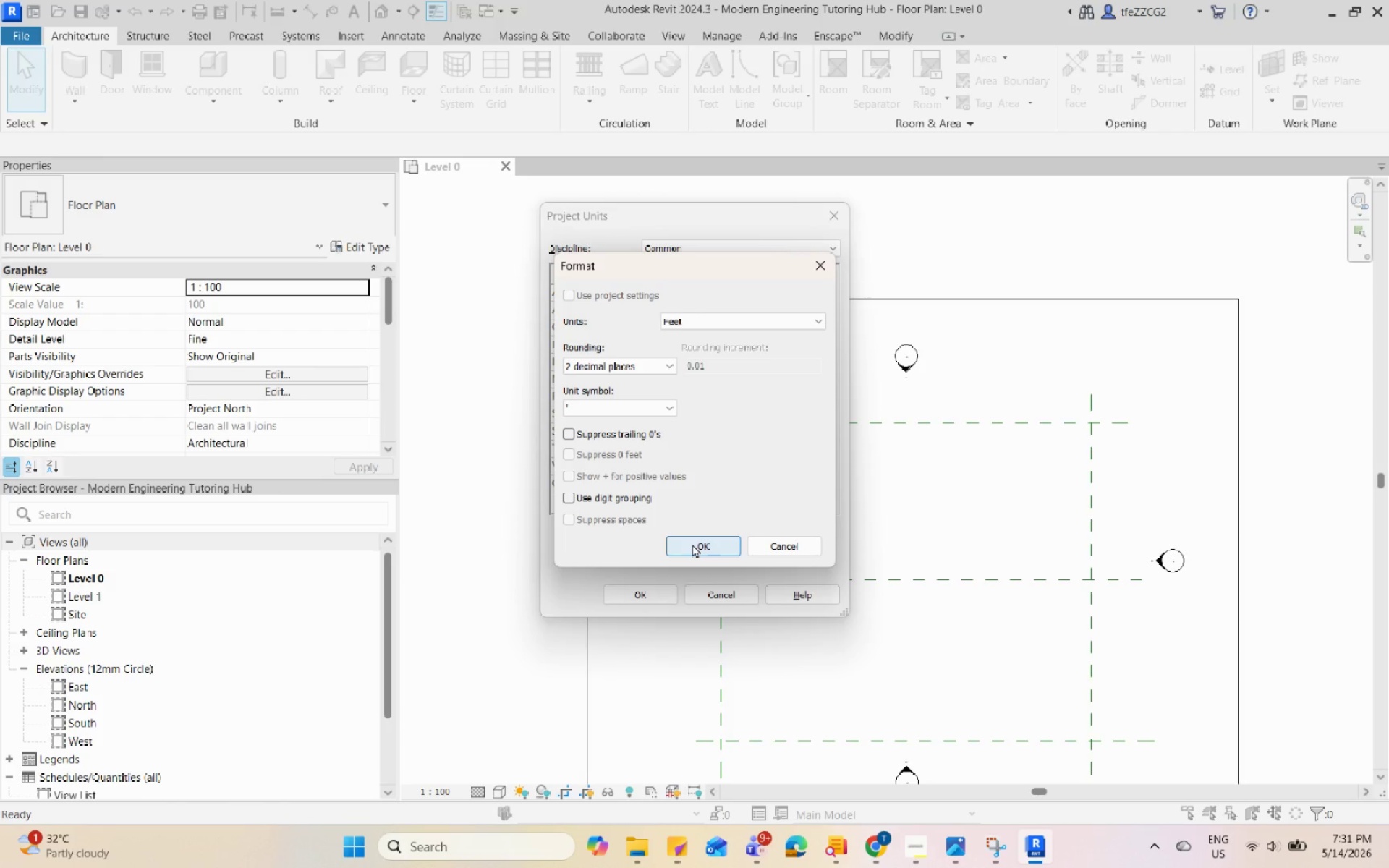 
left_click([692, 544])
 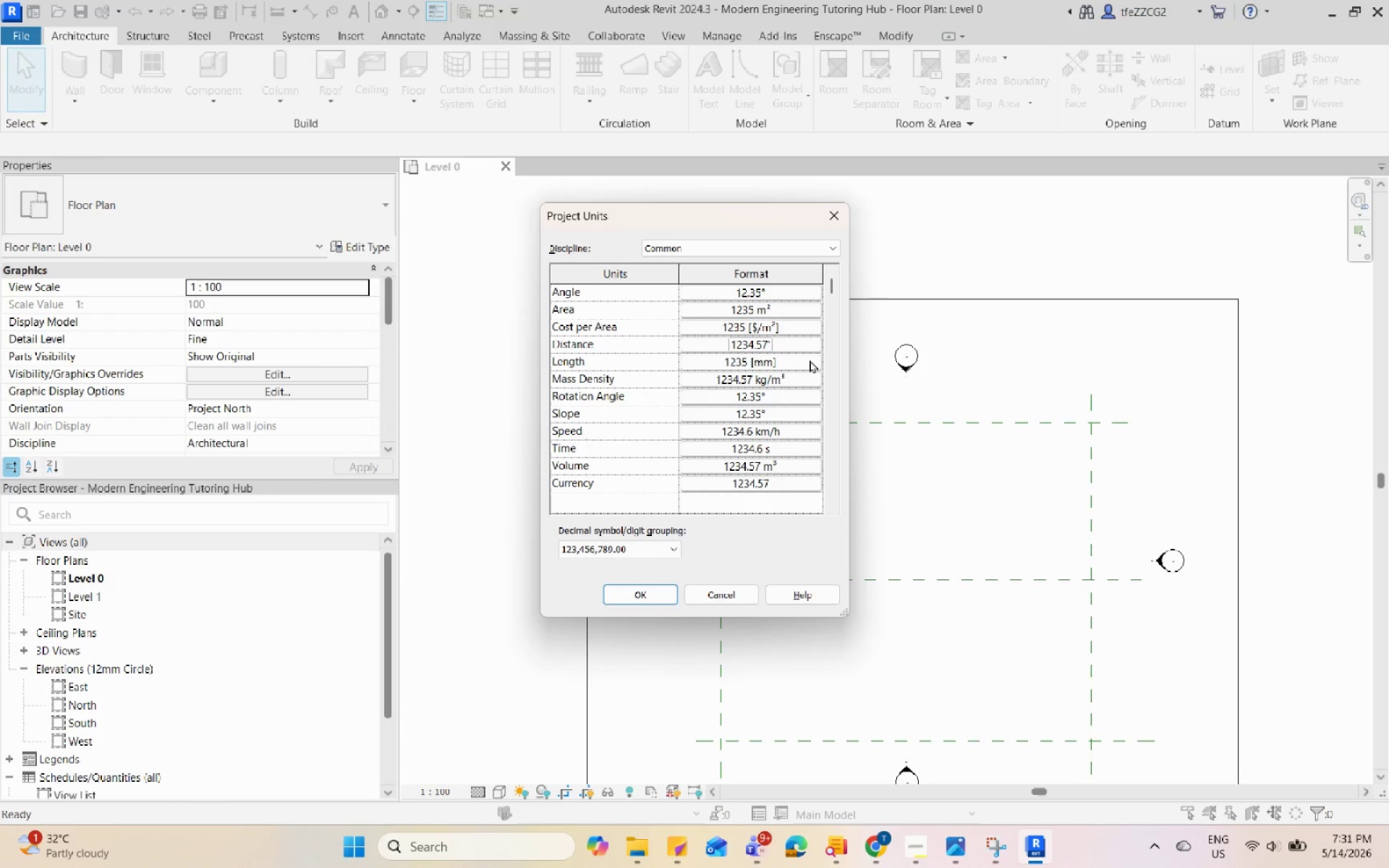 
wait(5.16)
 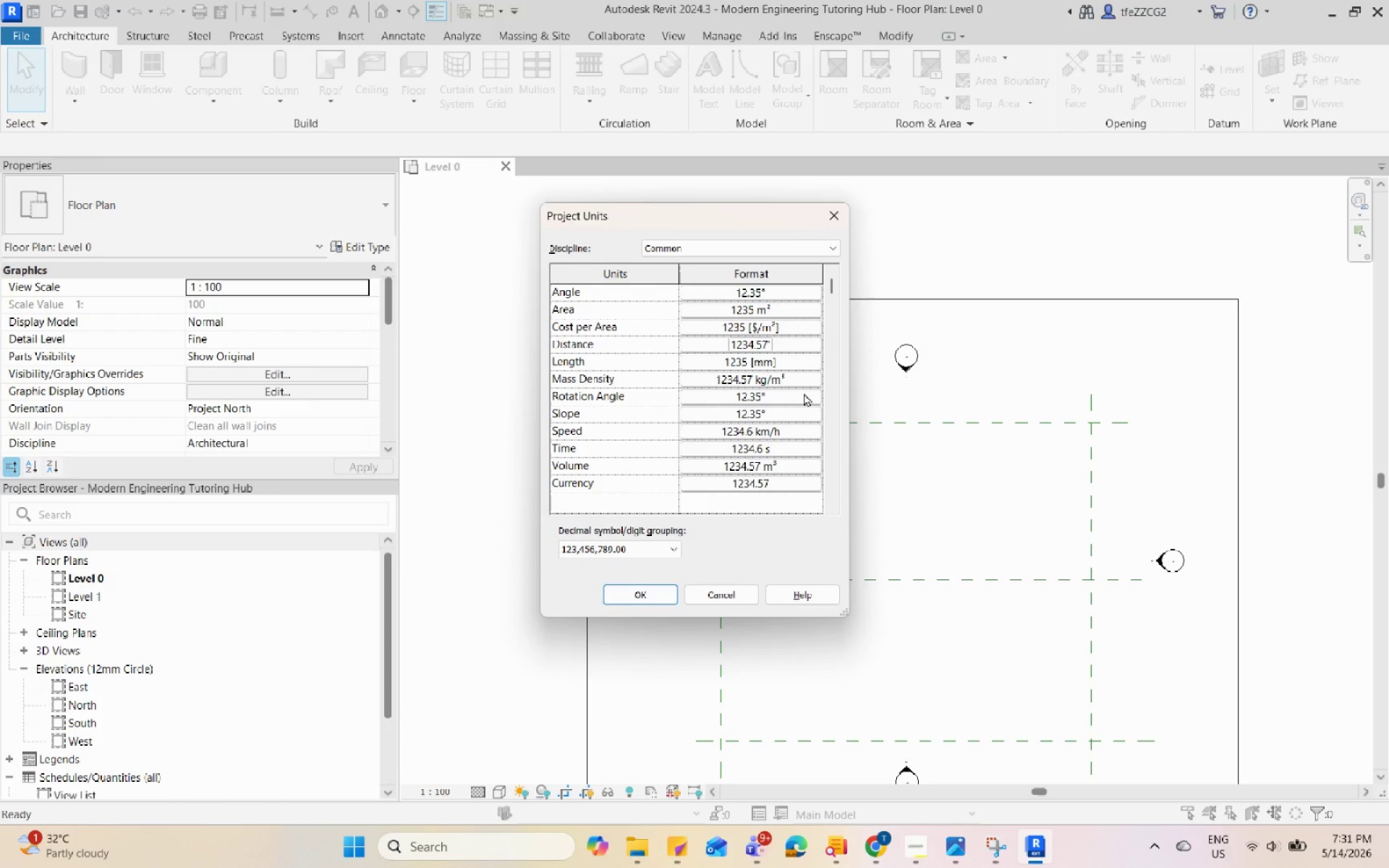 
left_click([810, 359])
 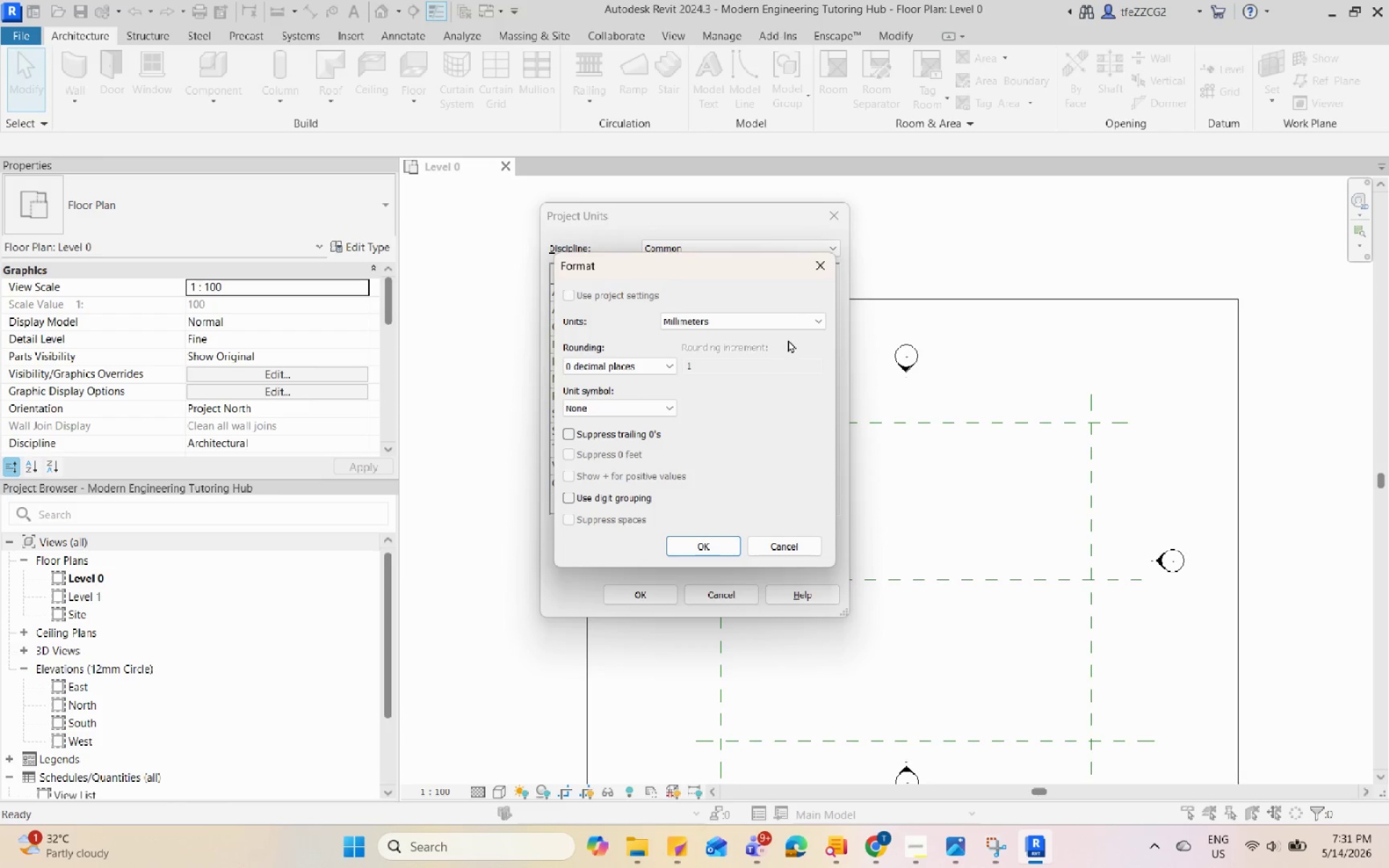 
left_click([786, 320])
 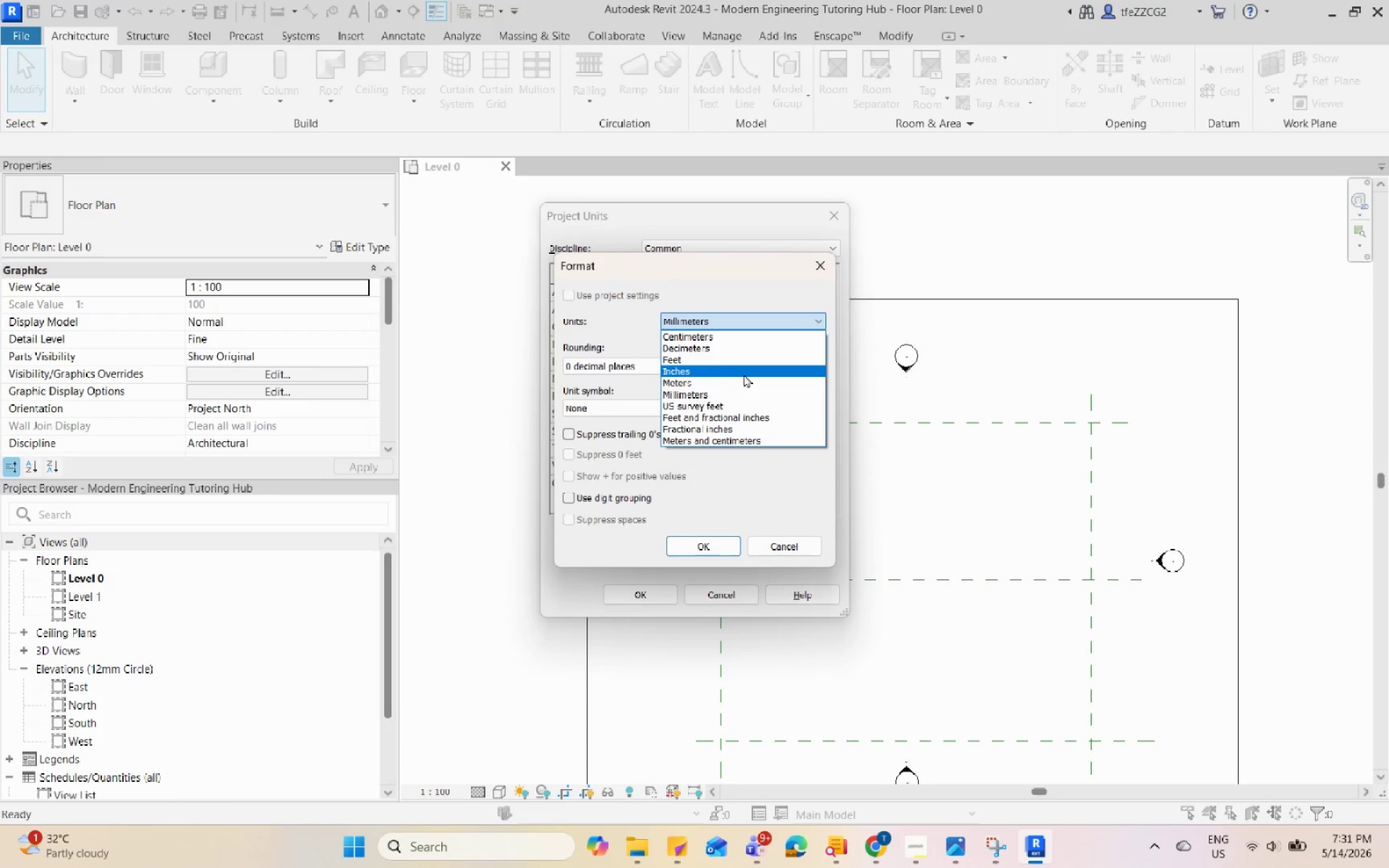 
left_click([745, 359])
 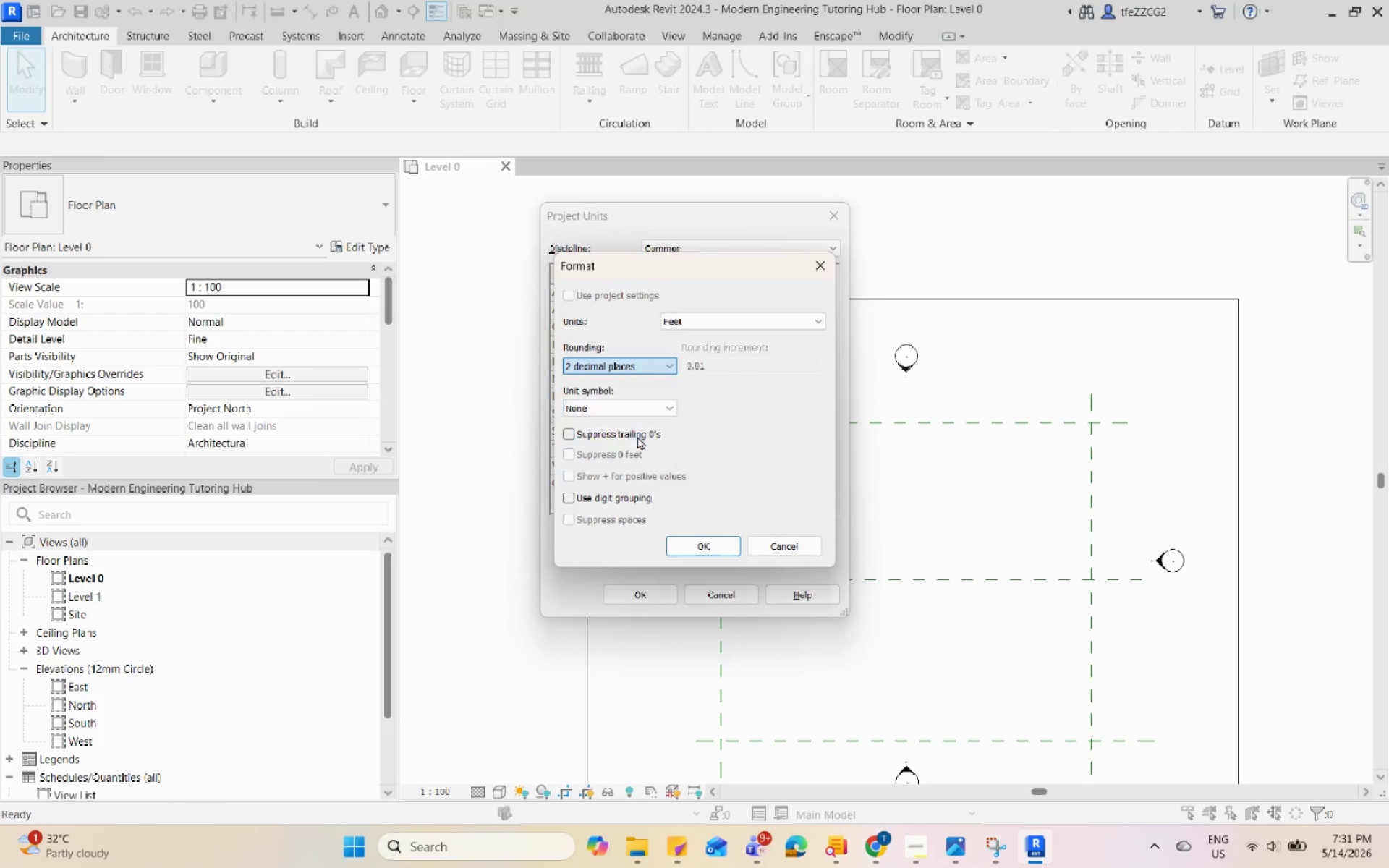 
double_click([636, 410])
 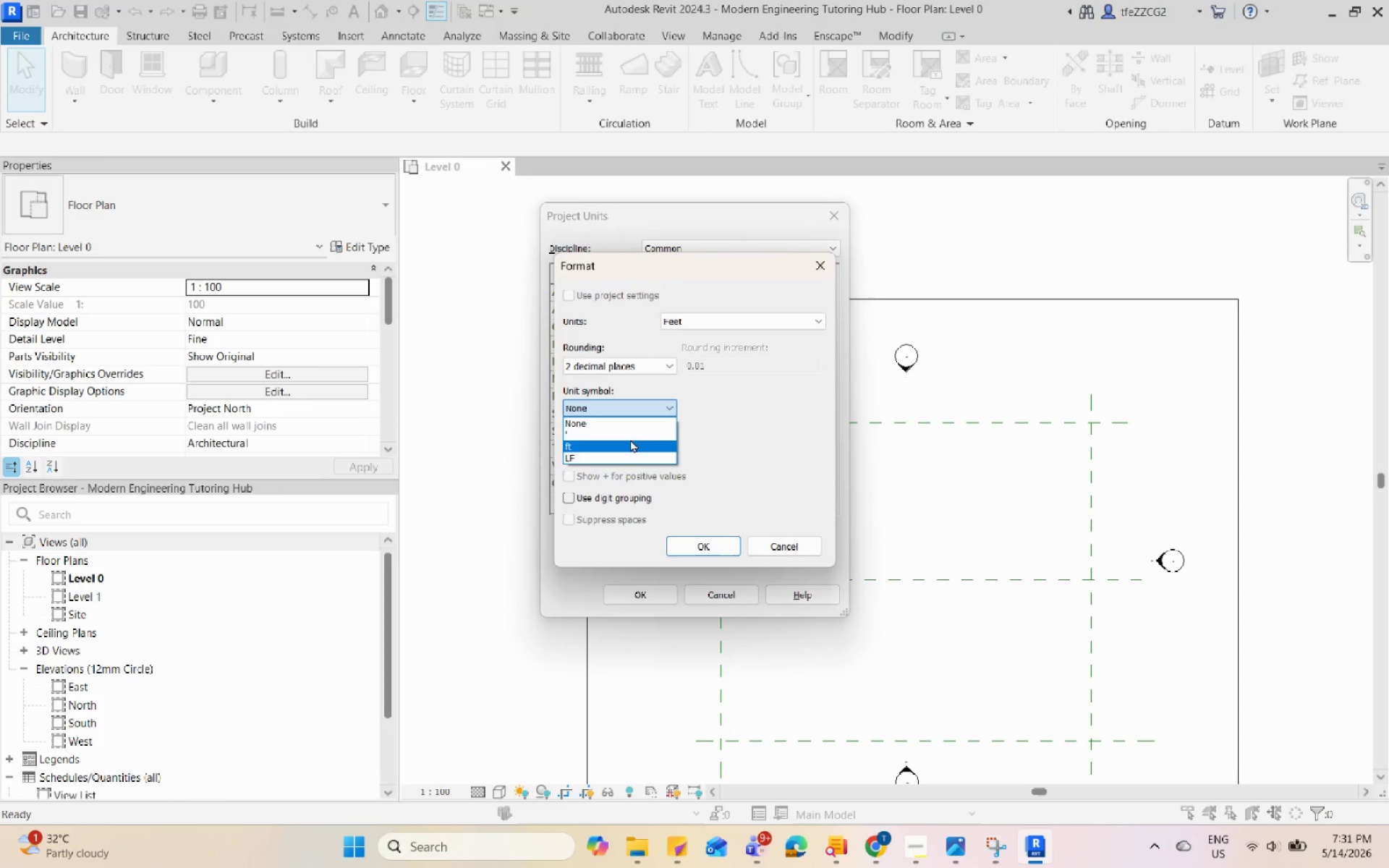 
left_click([632, 433])
 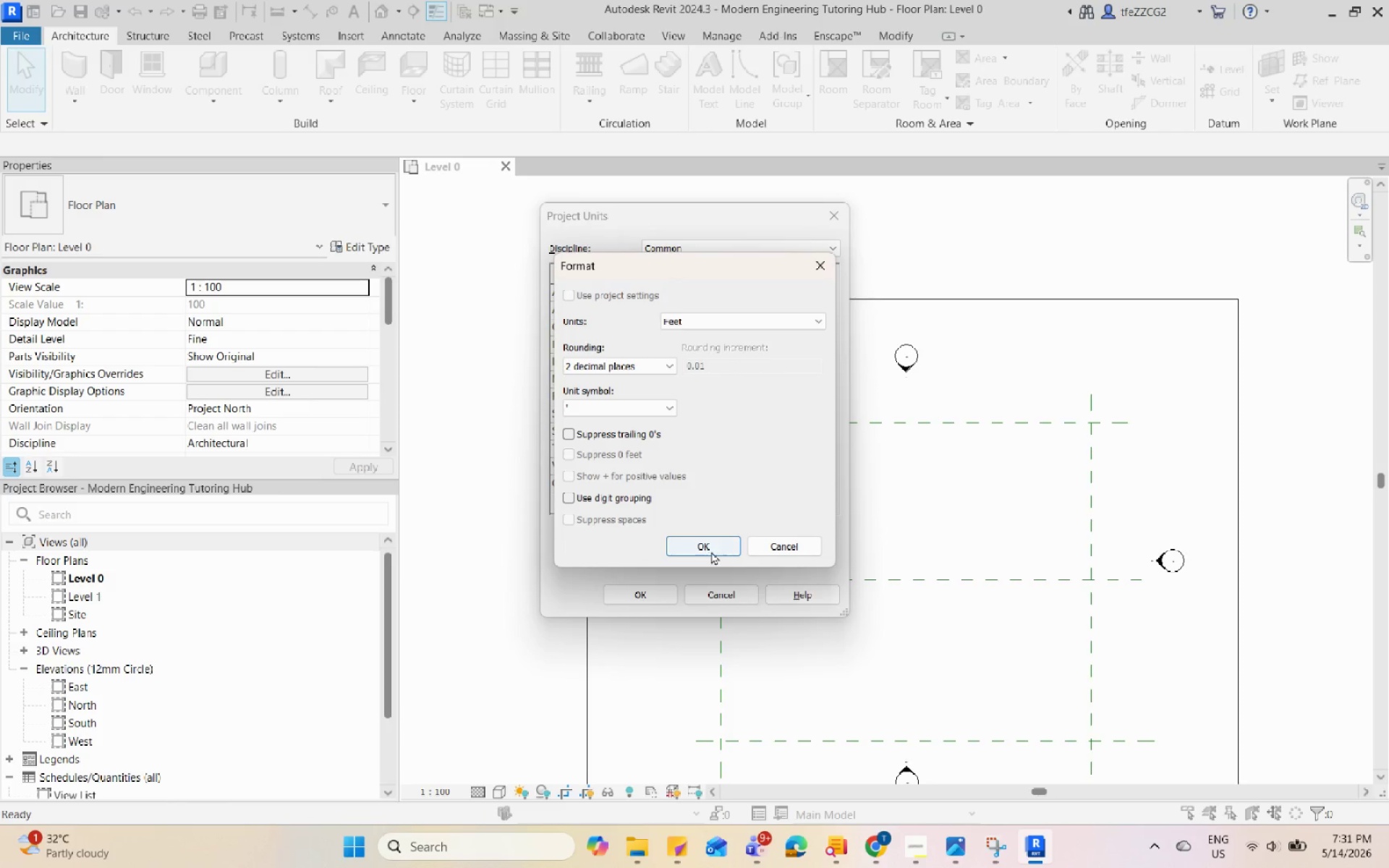 
left_click([711, 544])
 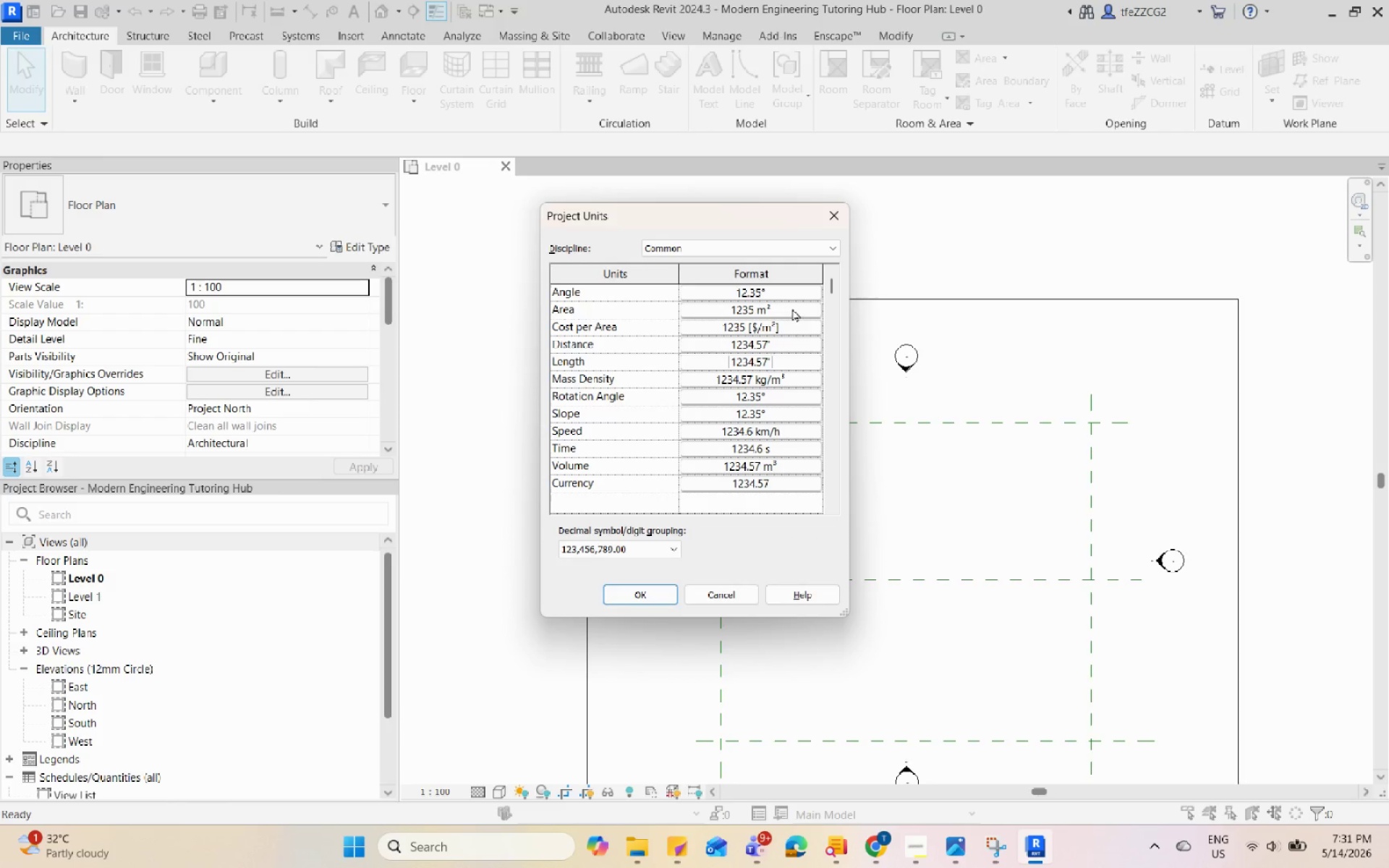 
left_click([793, 305])
 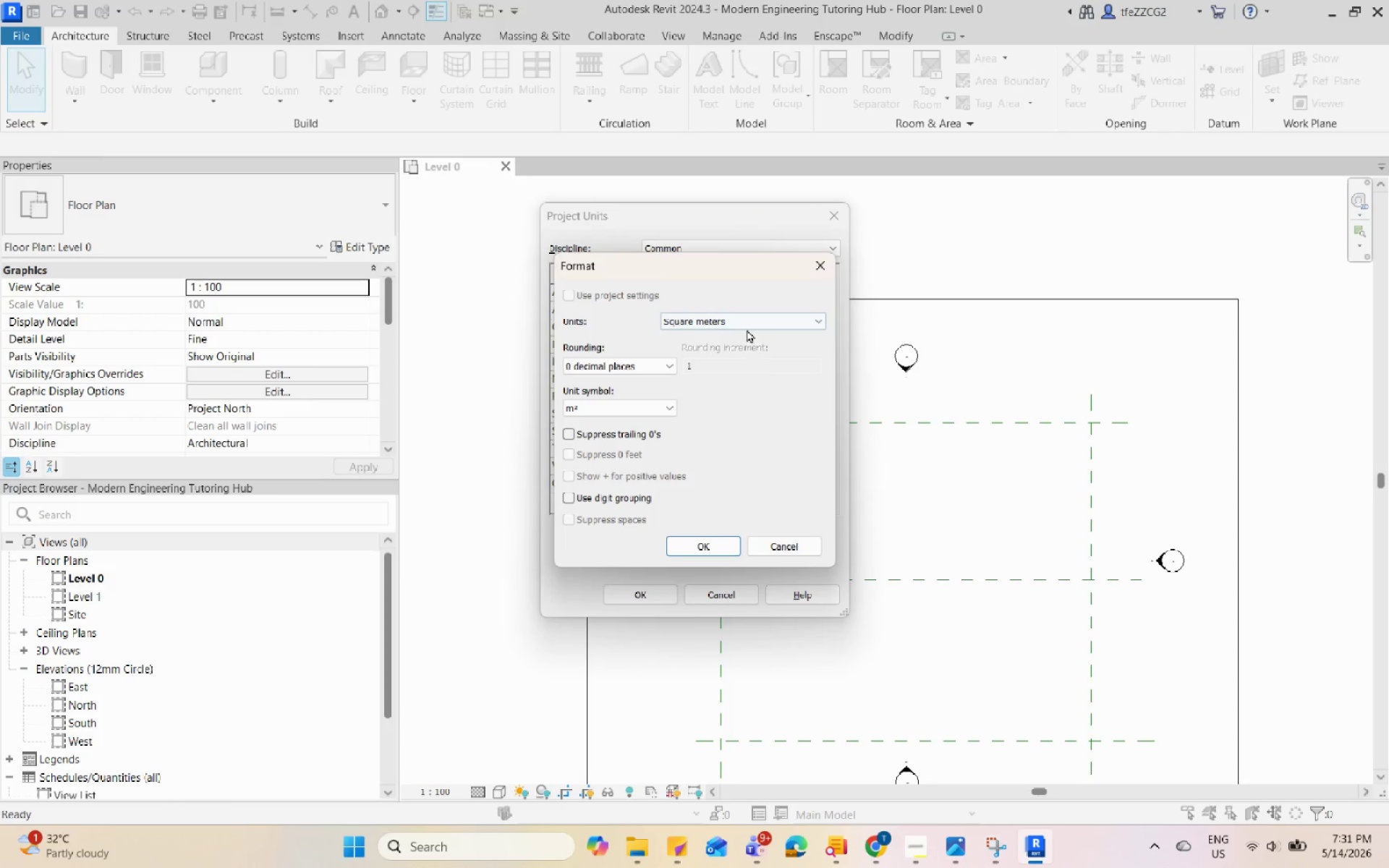 
left_click([747, 325])
 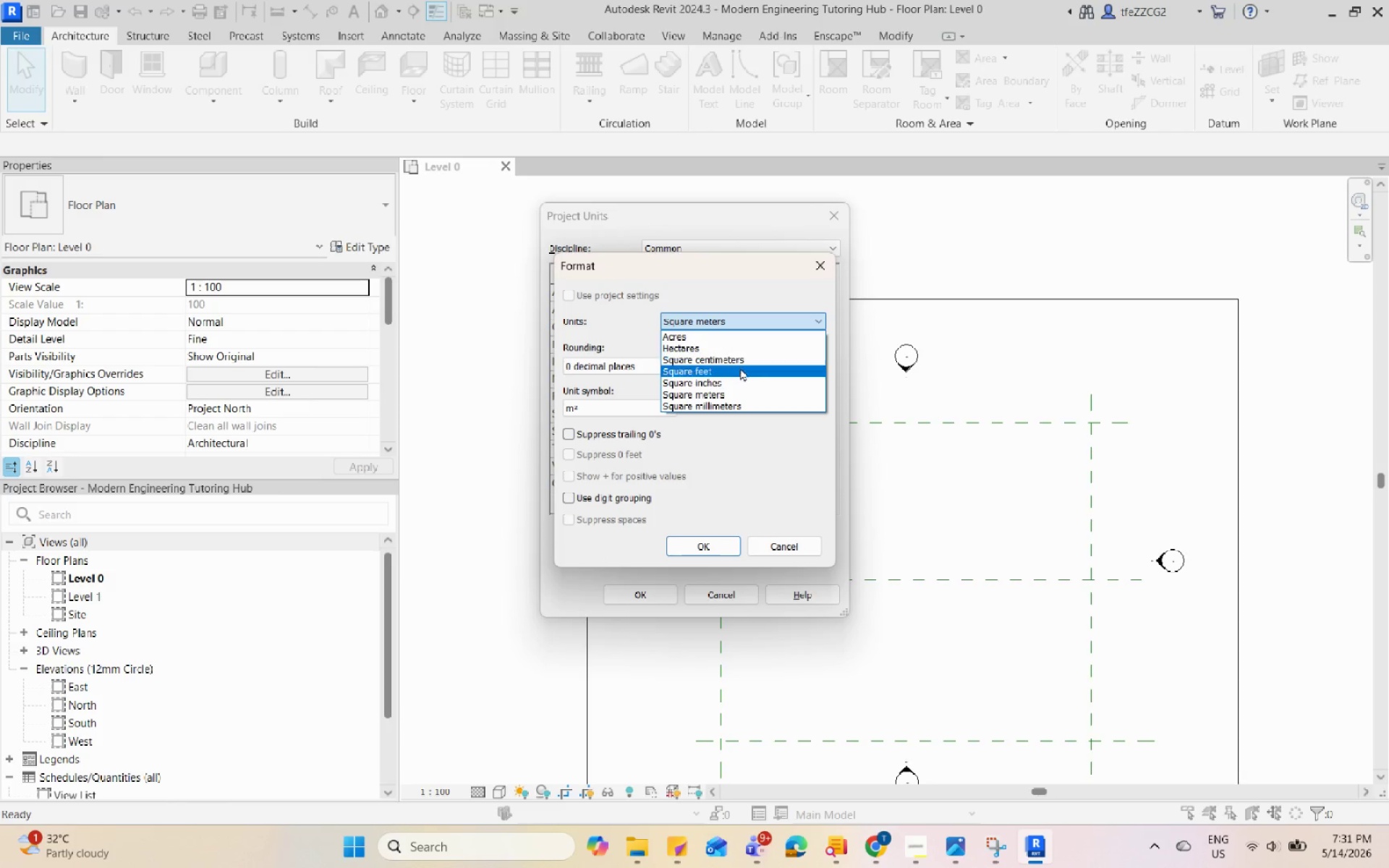 
left_click([740, 369])
 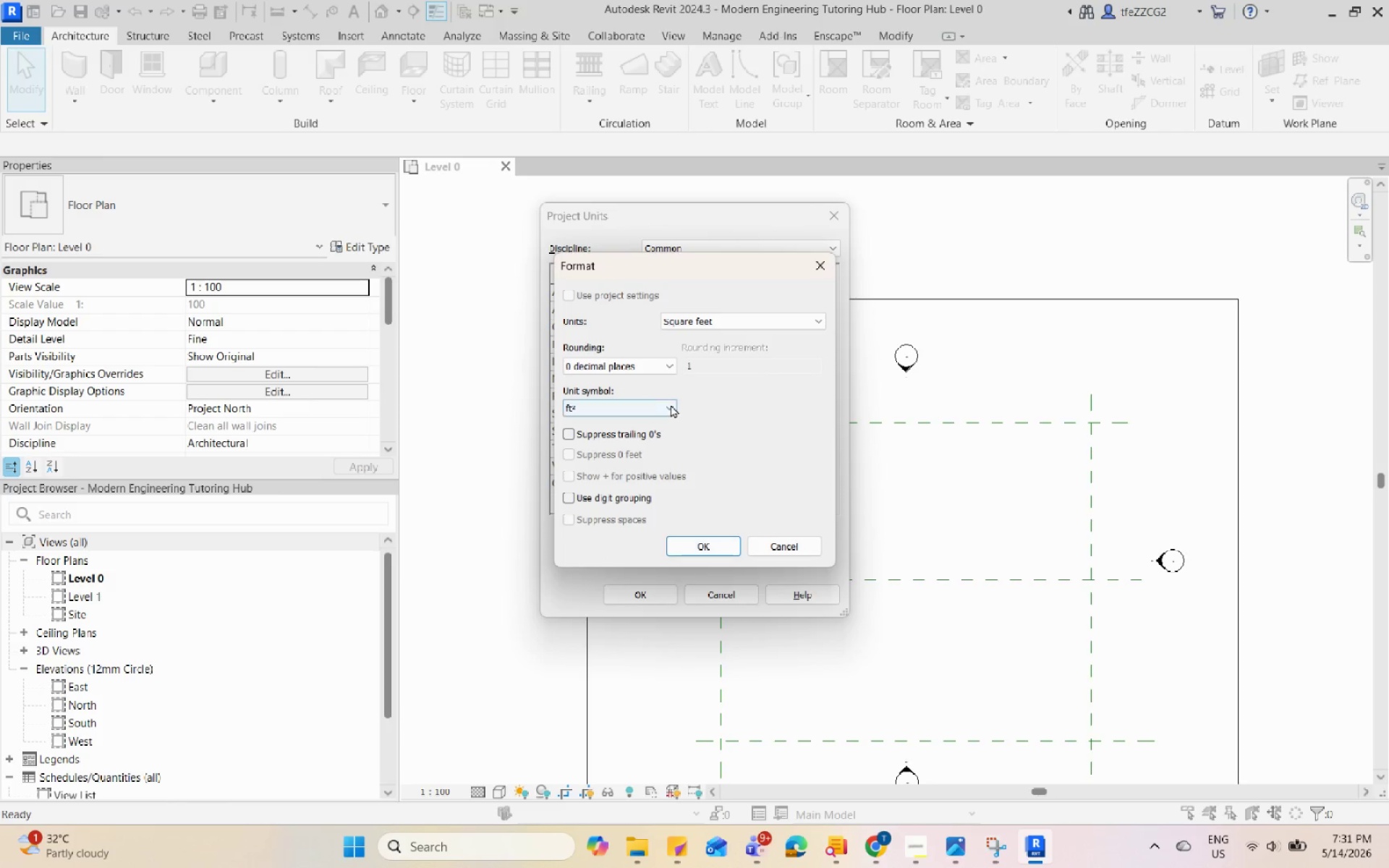 
double_click([671, 404])
 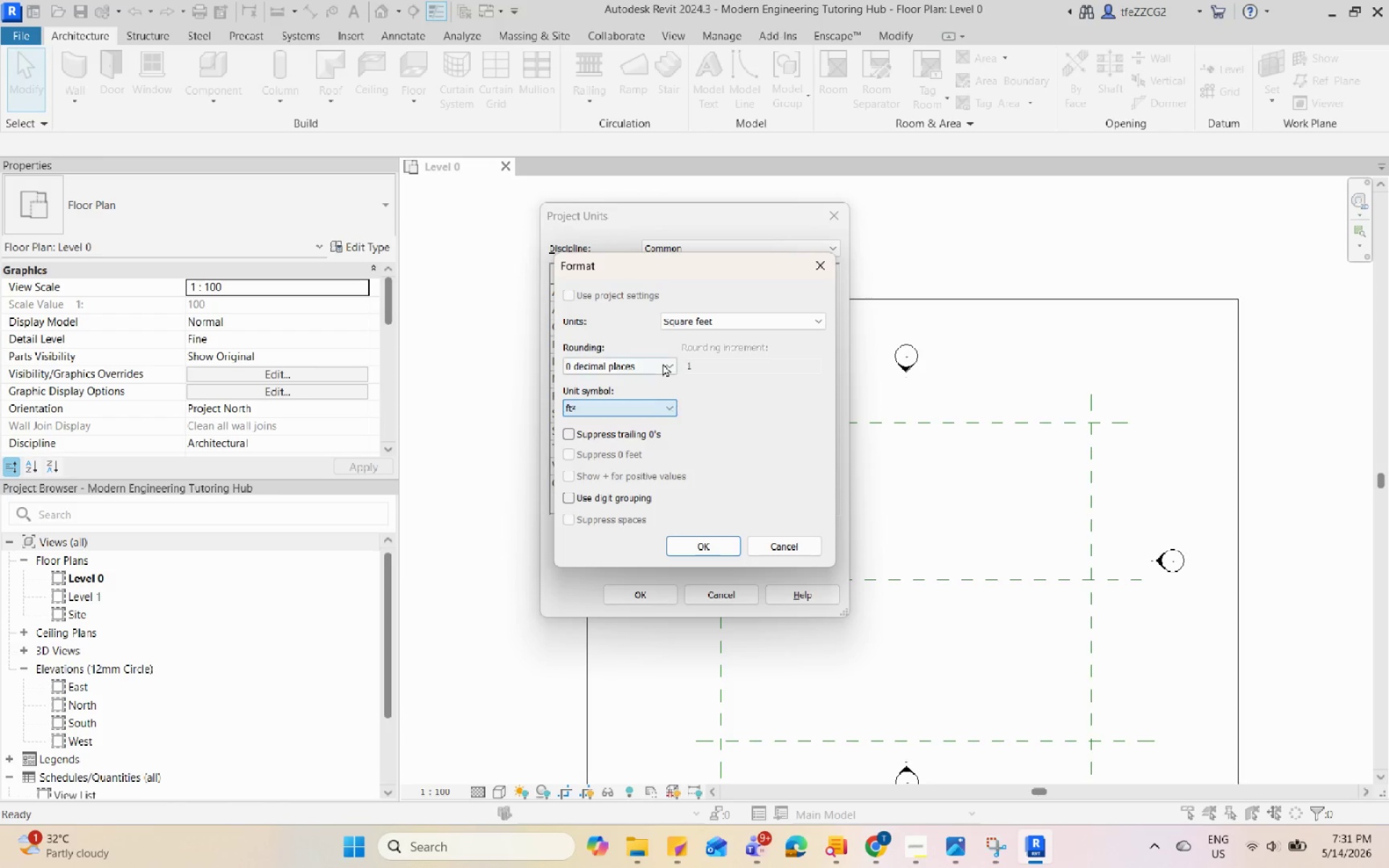 
triple_click([663, 363])
 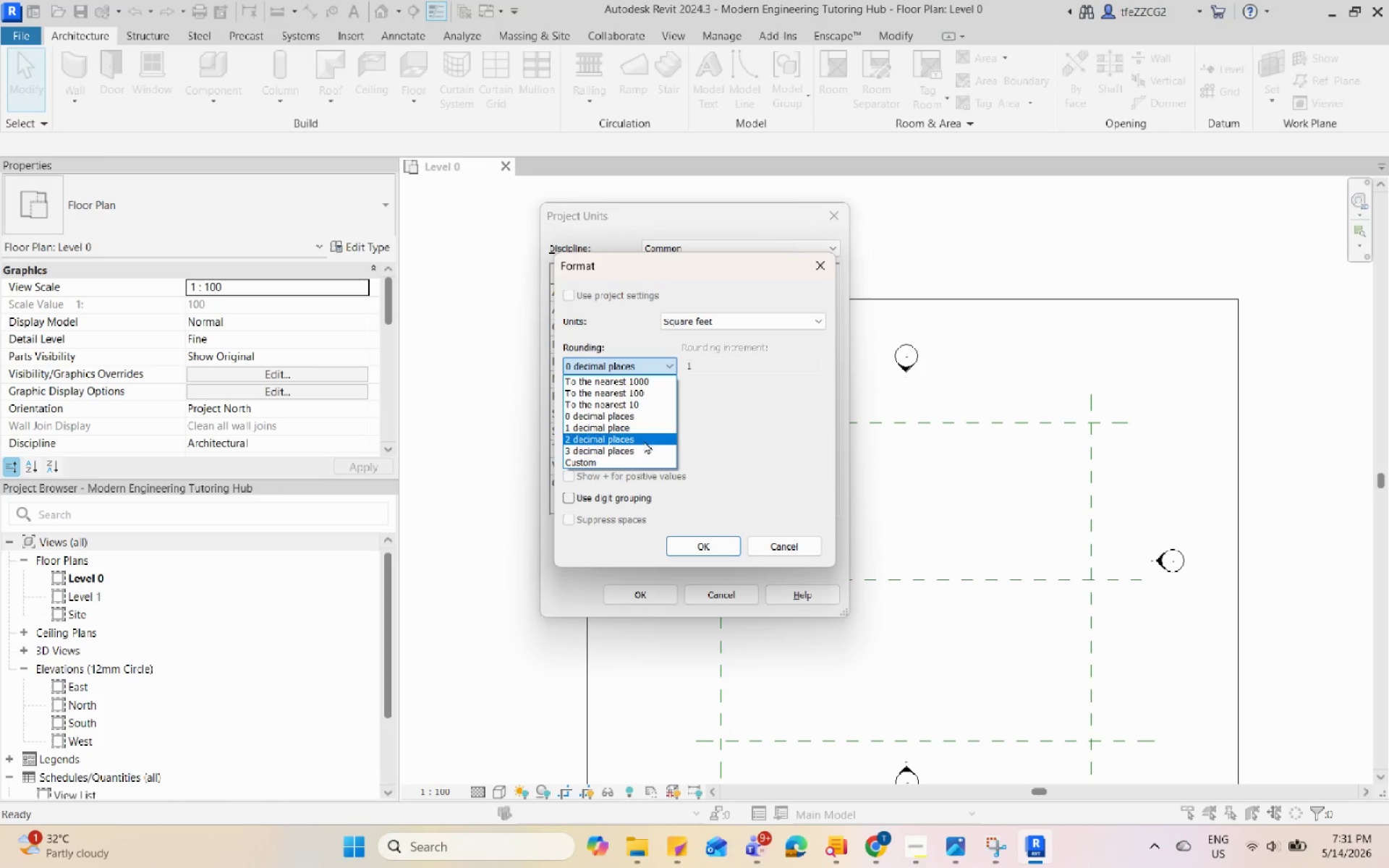 
left_click([644, 437])
 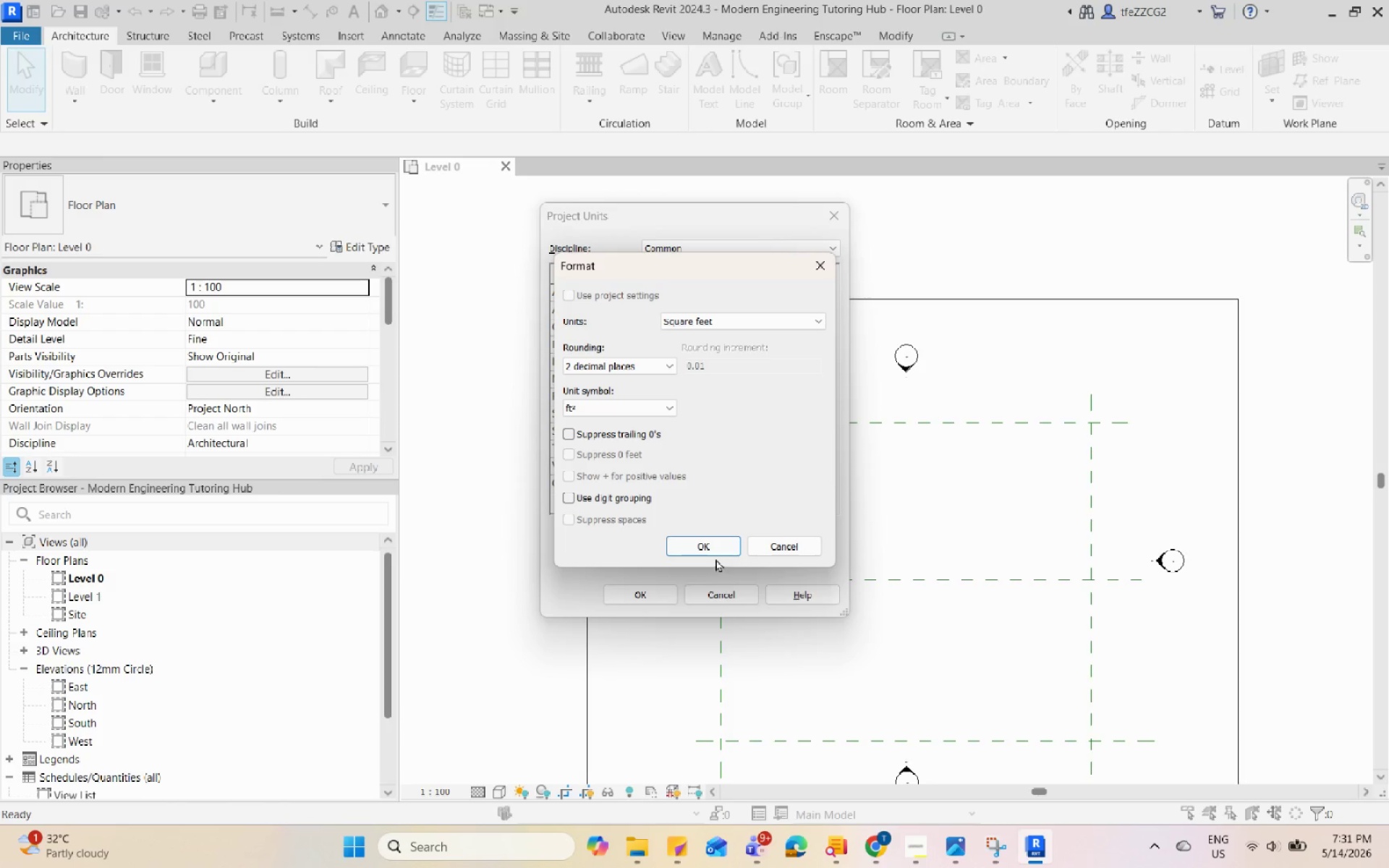 
left_click([708, 553])
 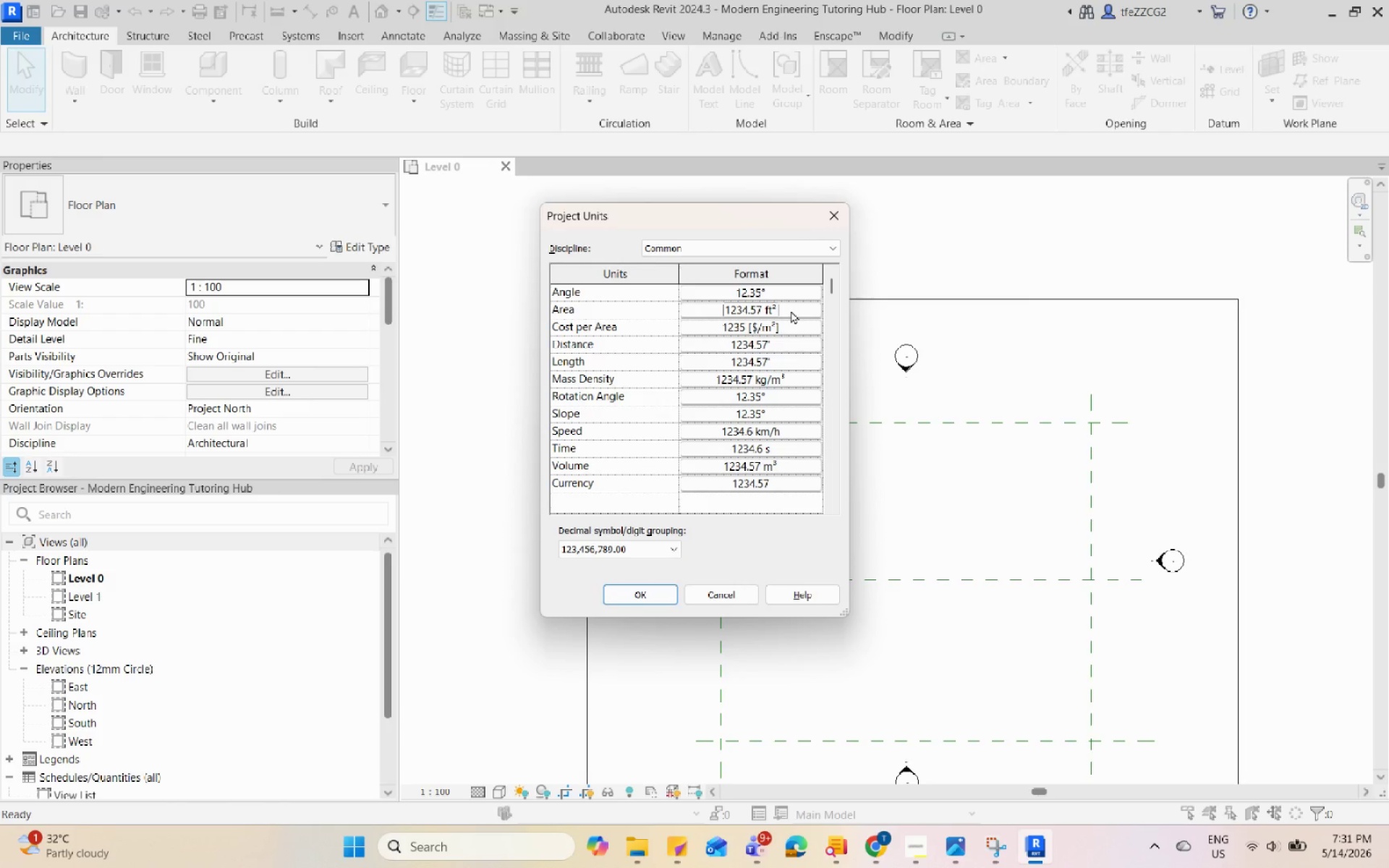 
left_click([795, 325])
 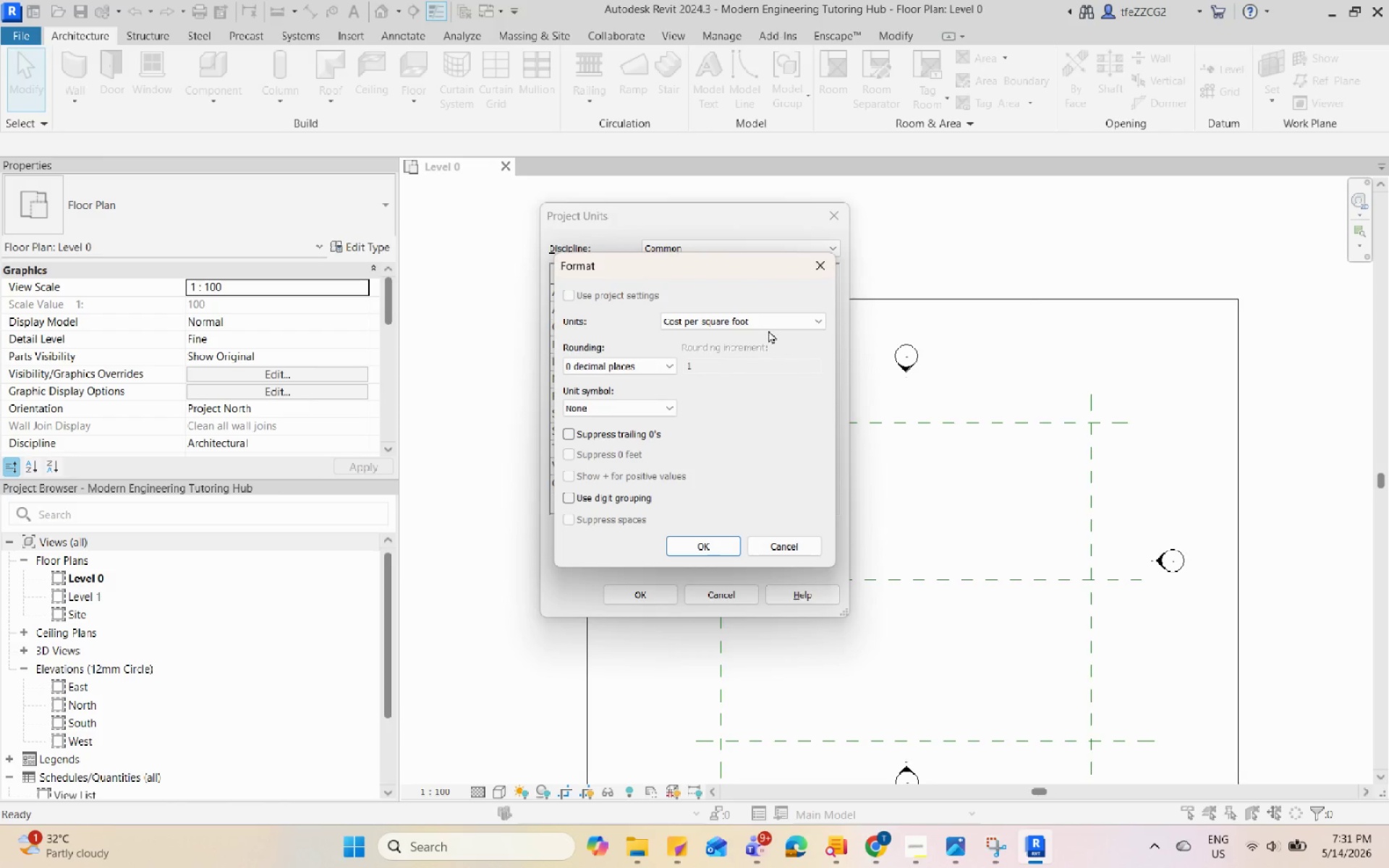 
left_click([768, 326])
 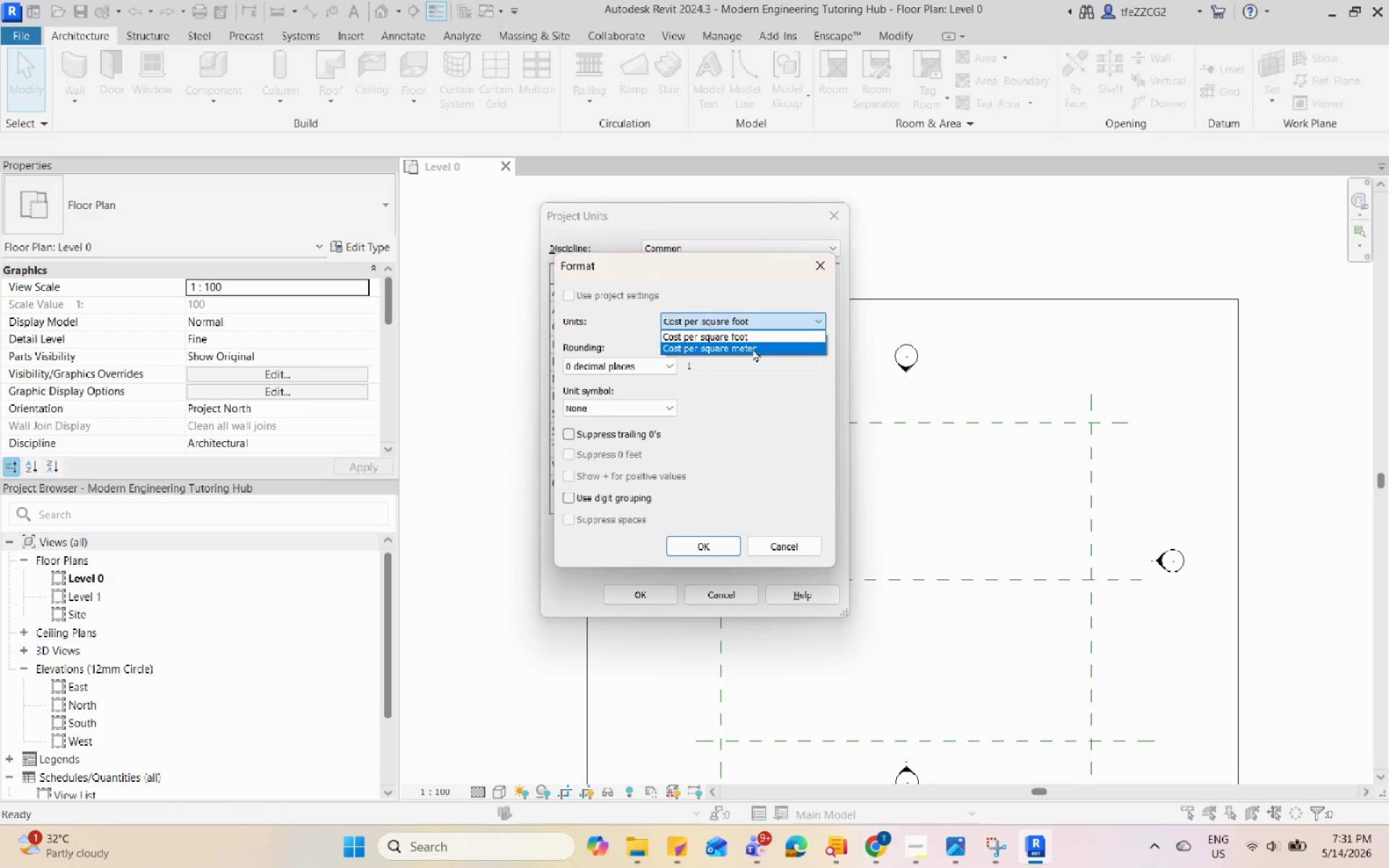 
left_click([752, 347])
 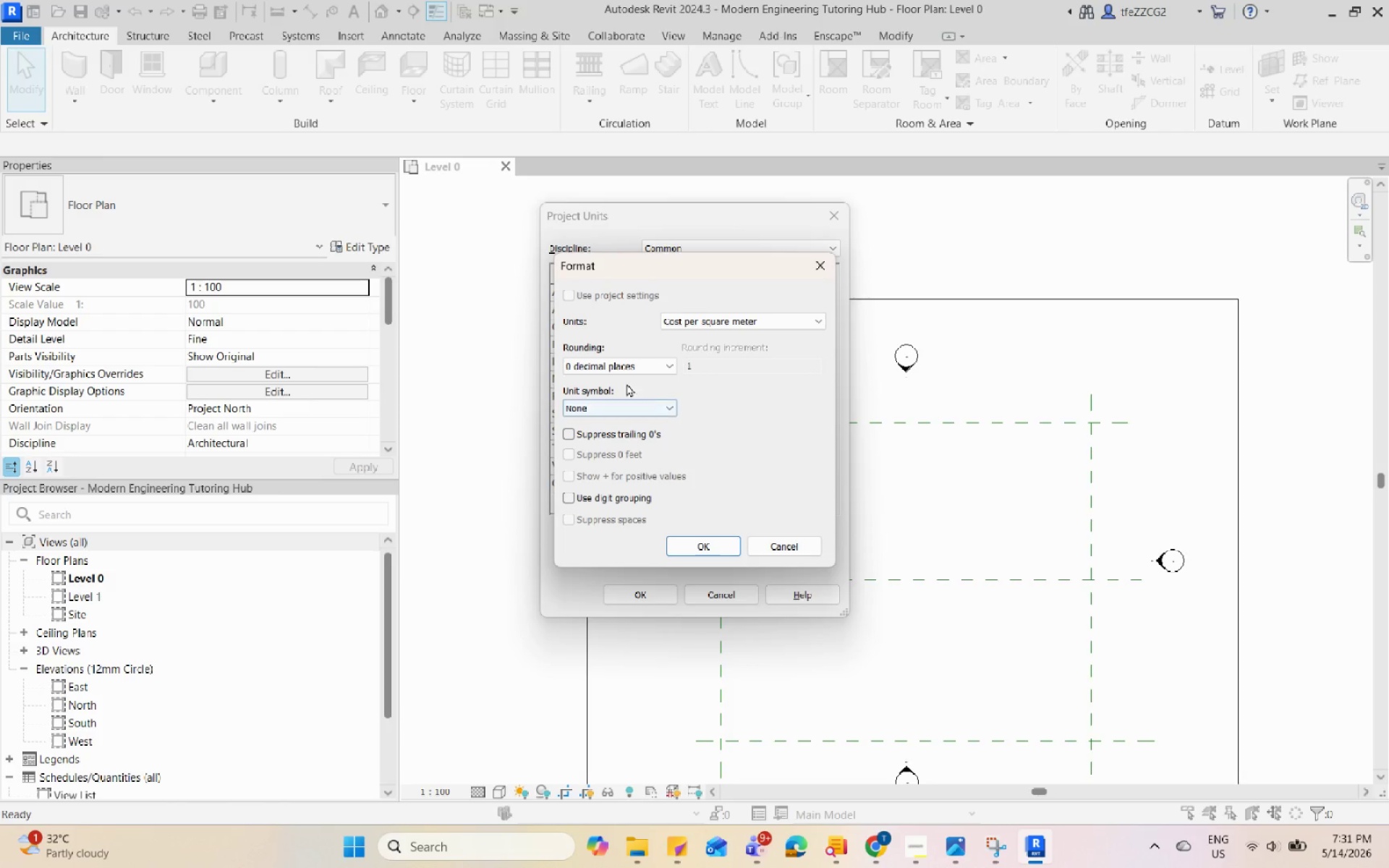 
left_click([632, 359])
 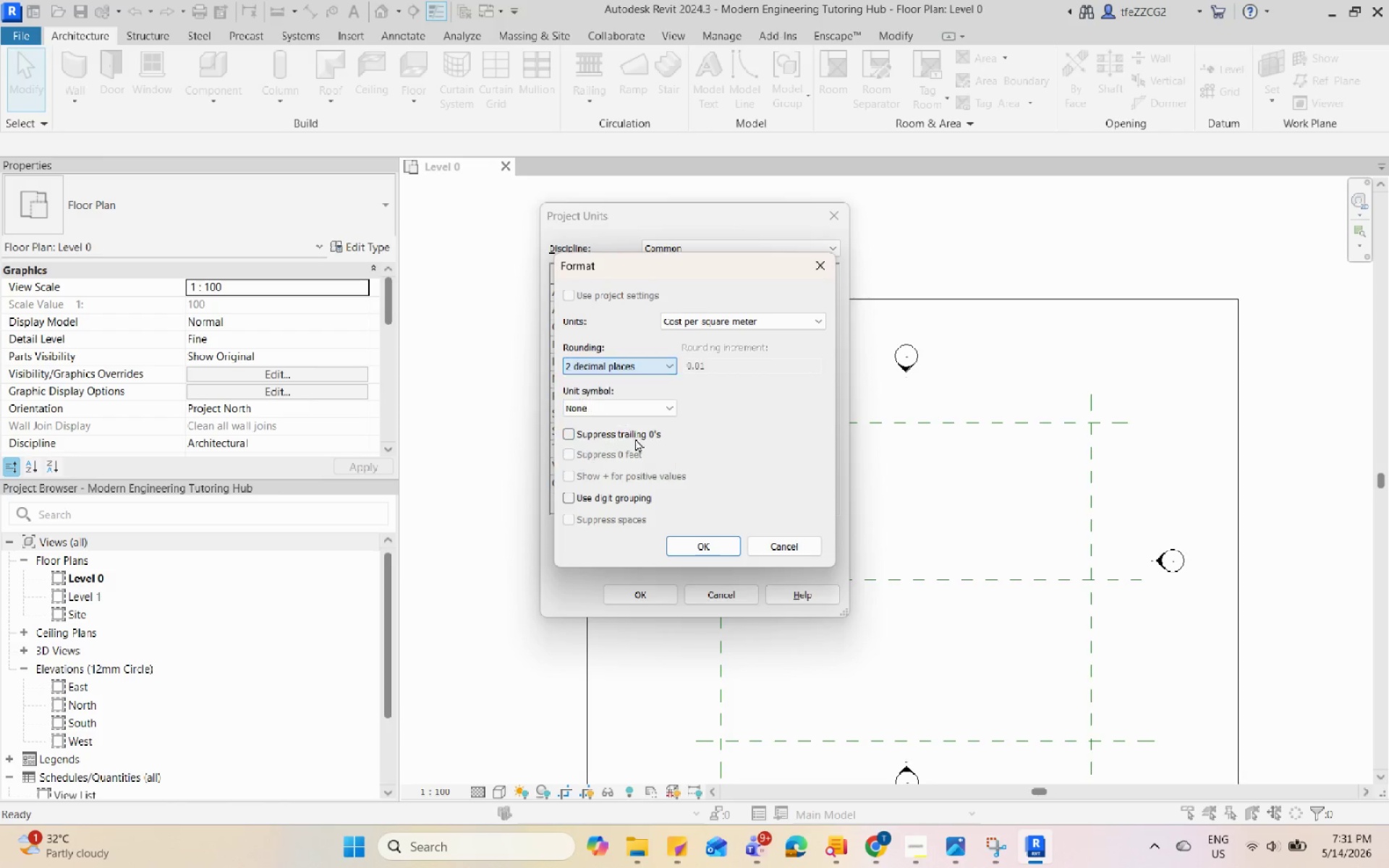 
left_click([636, 410])
 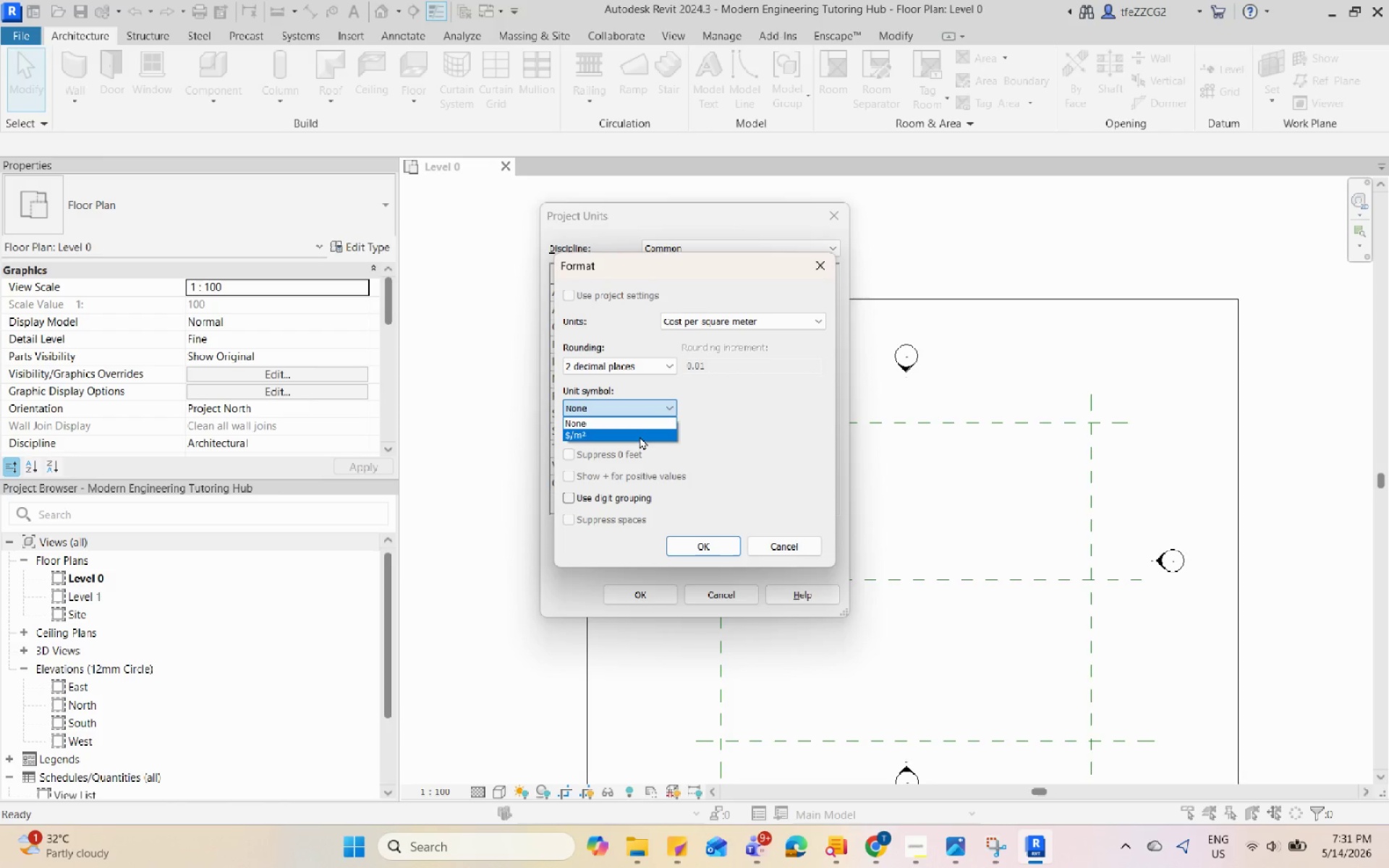 
left_click([645, 417])
 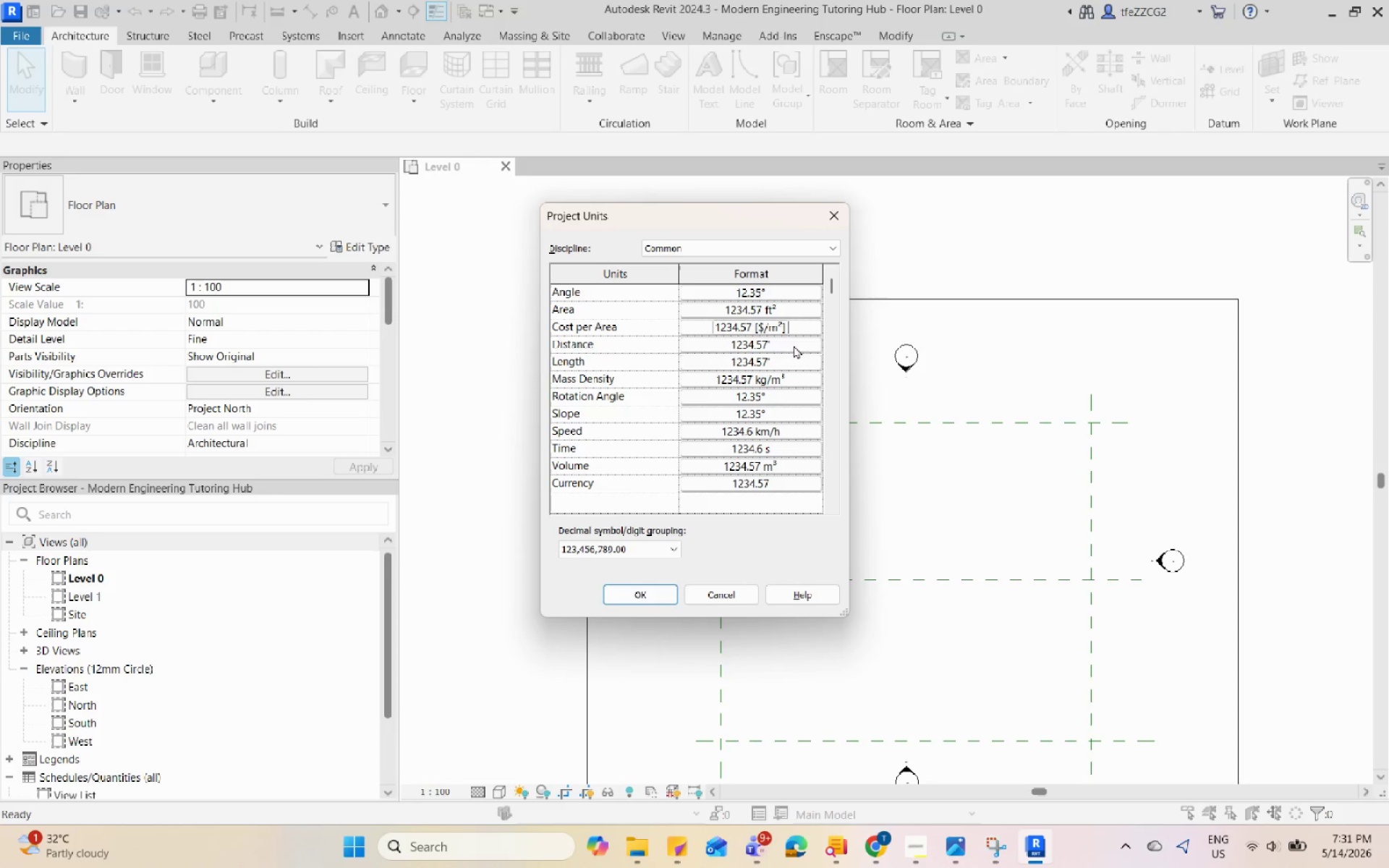 
left_click([789, 378])
 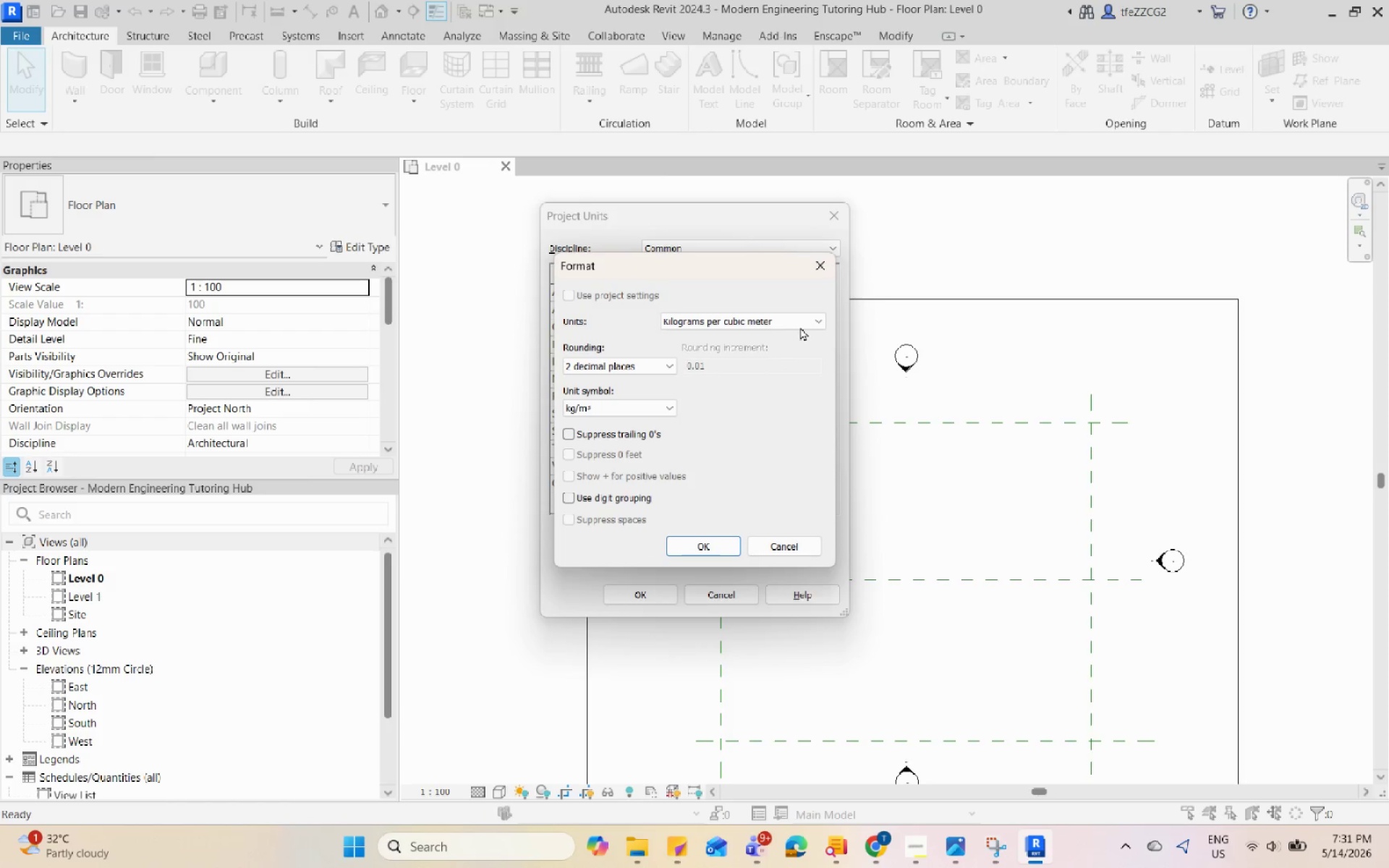 
left_click([800, 320])
 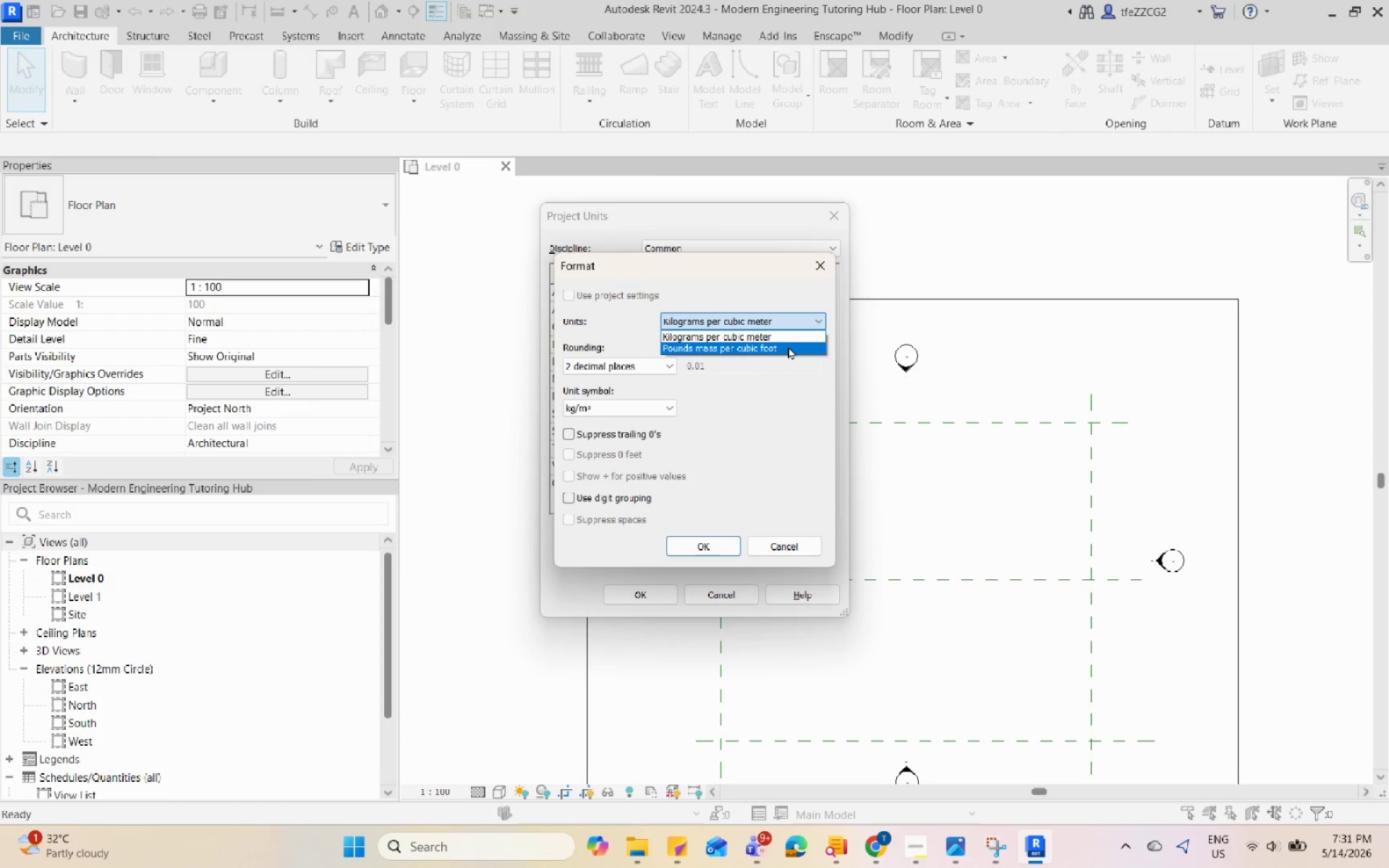 
left_click([788, 346])
 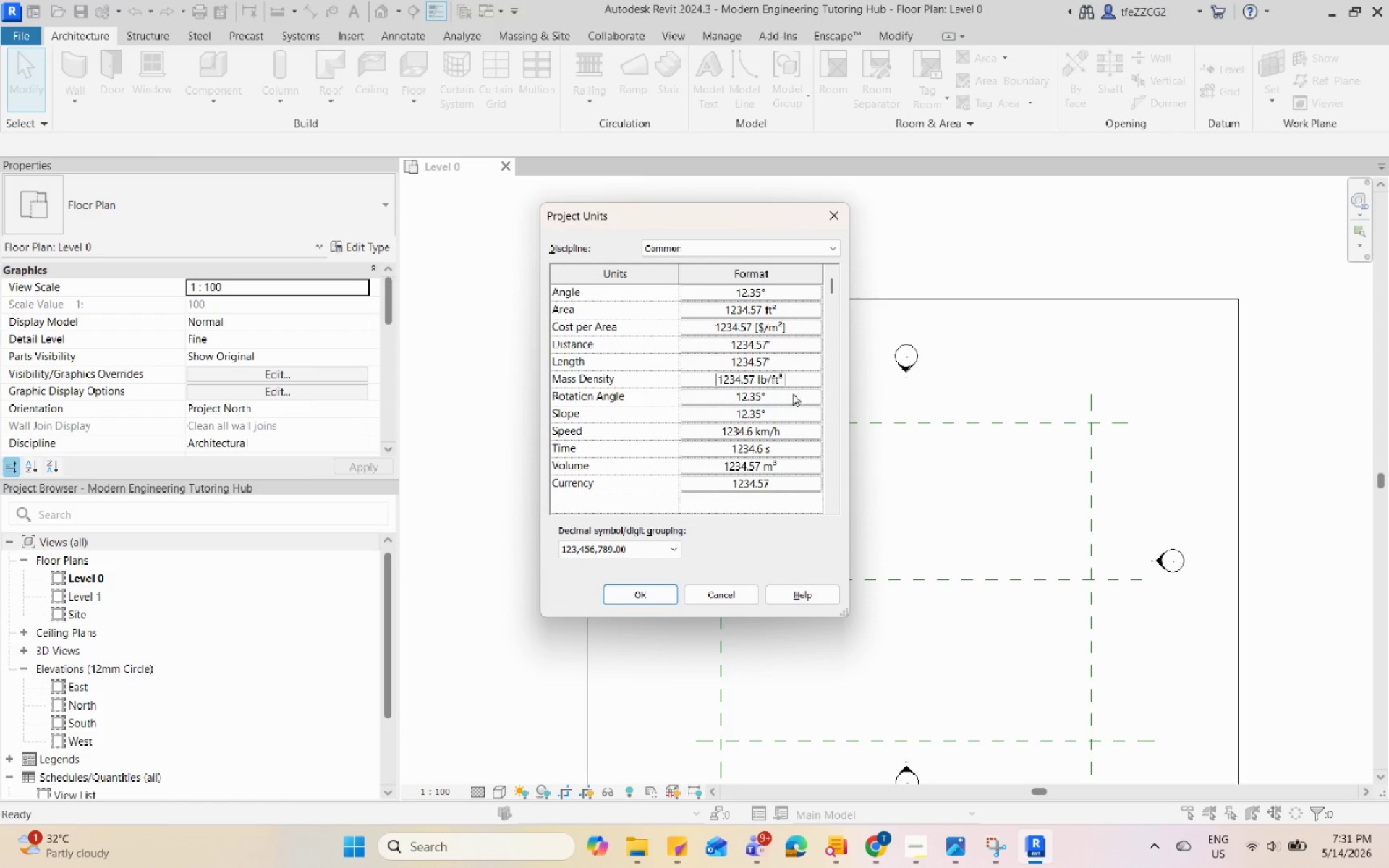 
left_click([790, 429])
 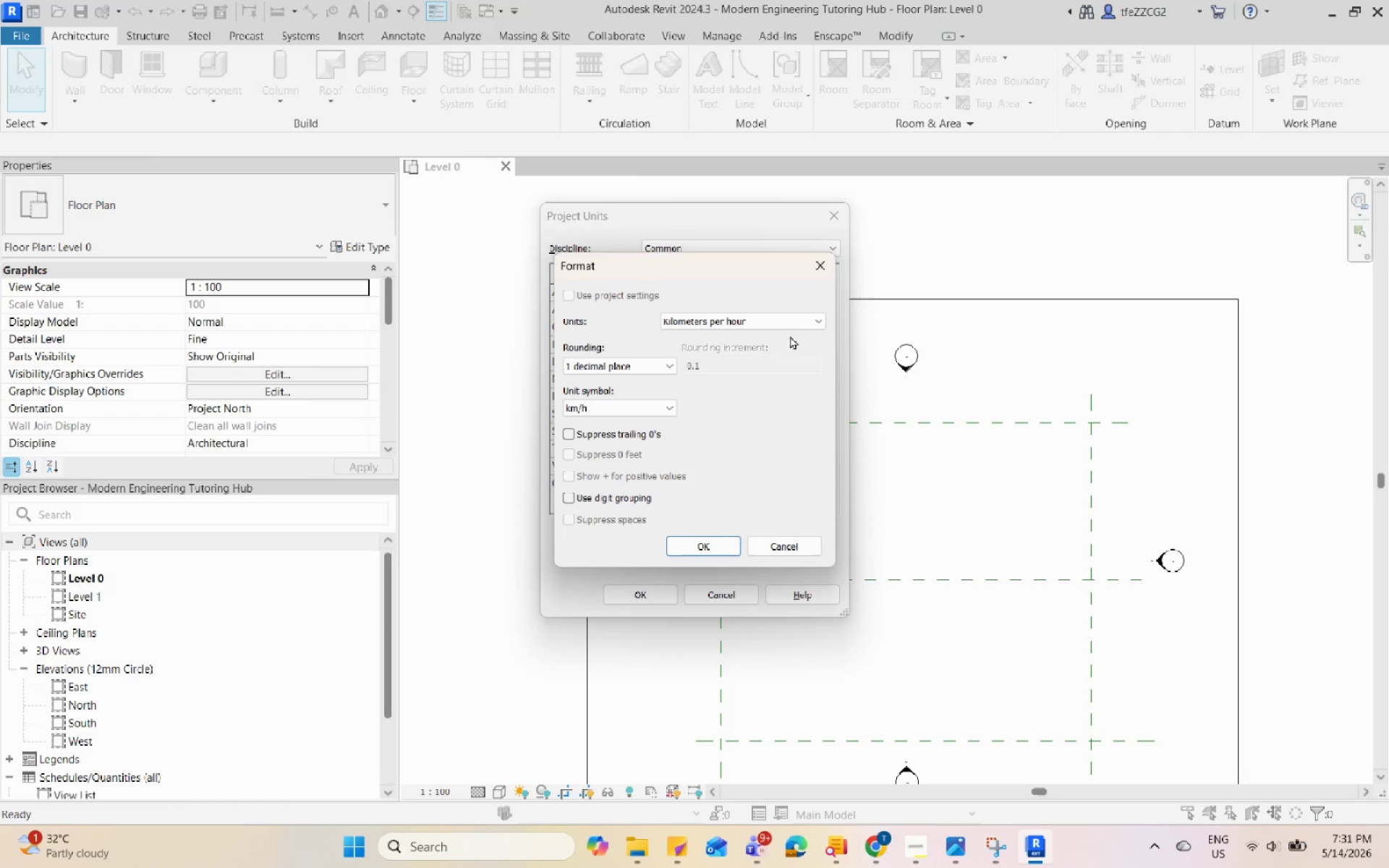 
left_click([791, 321])
 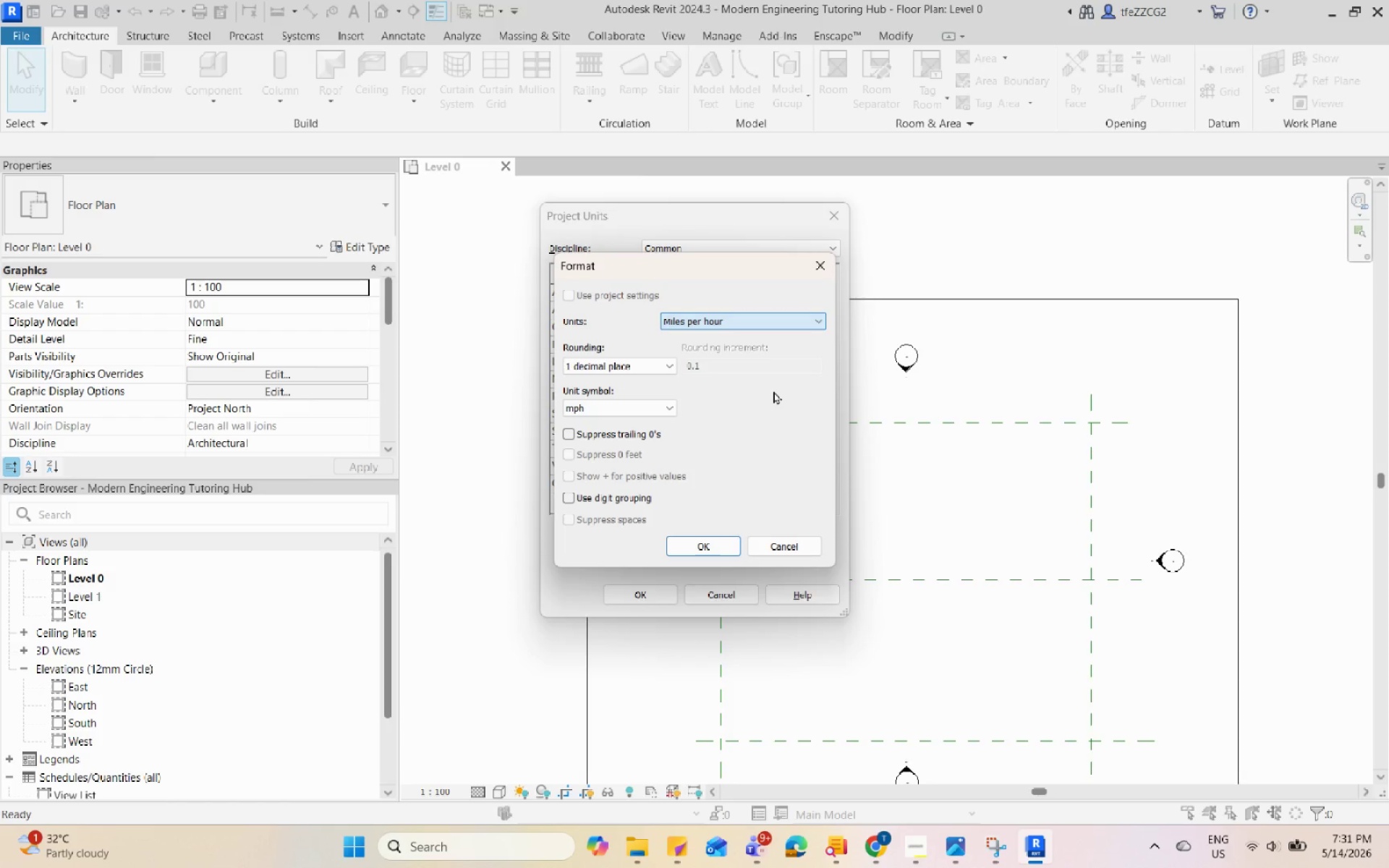 
left_click([694, 549])
 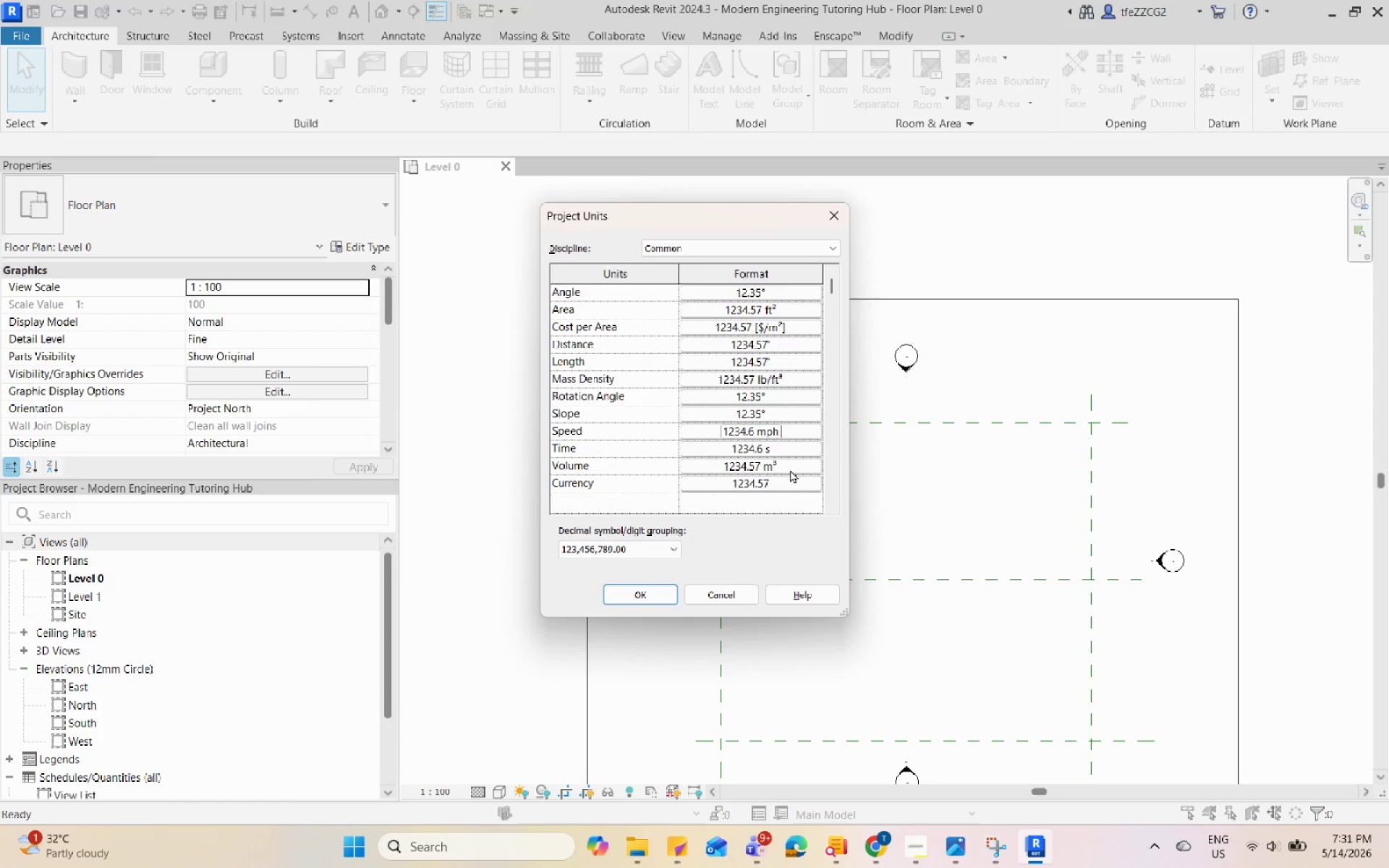 
left_click([790, 469])
 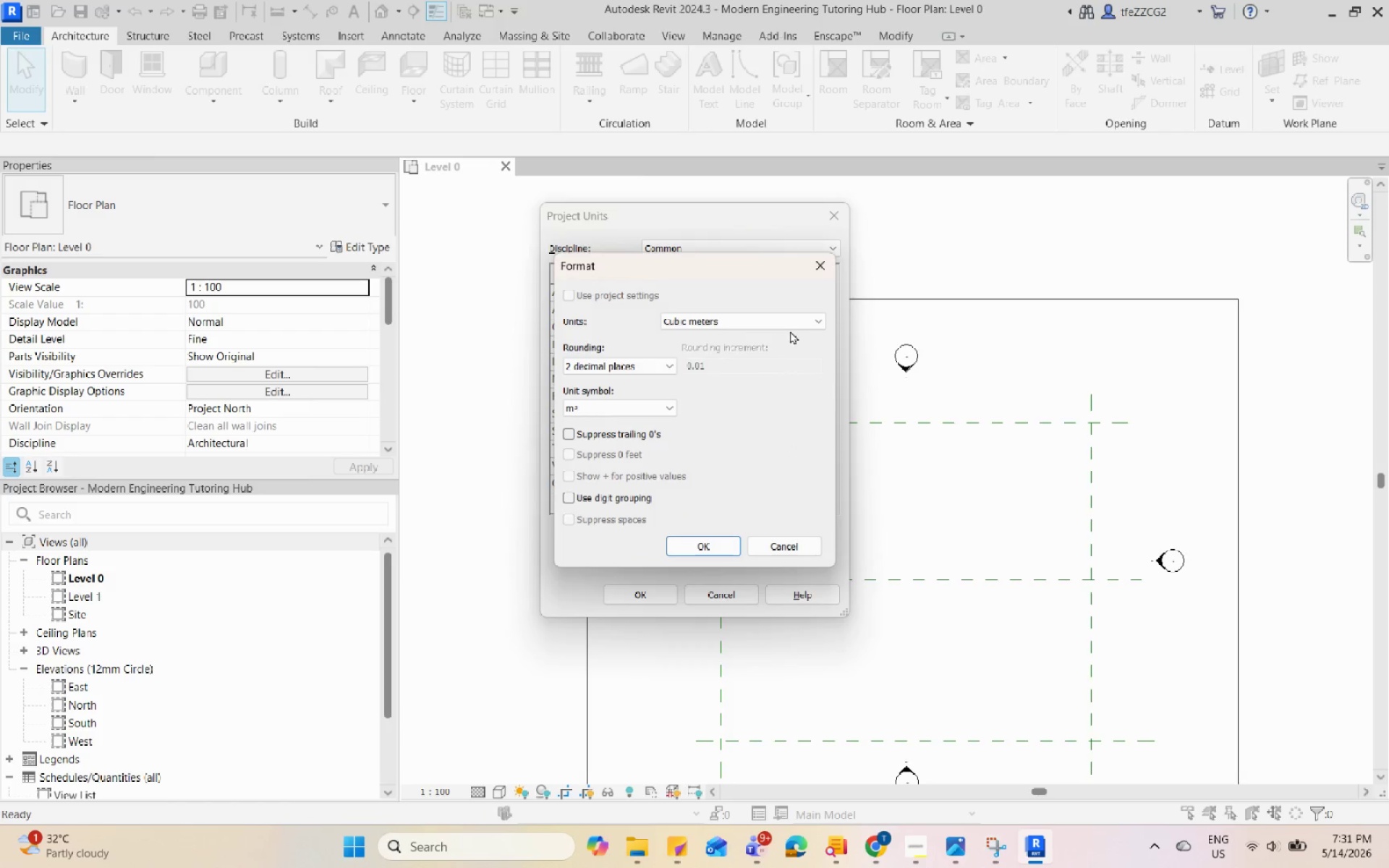 
left_click([791, 317])
 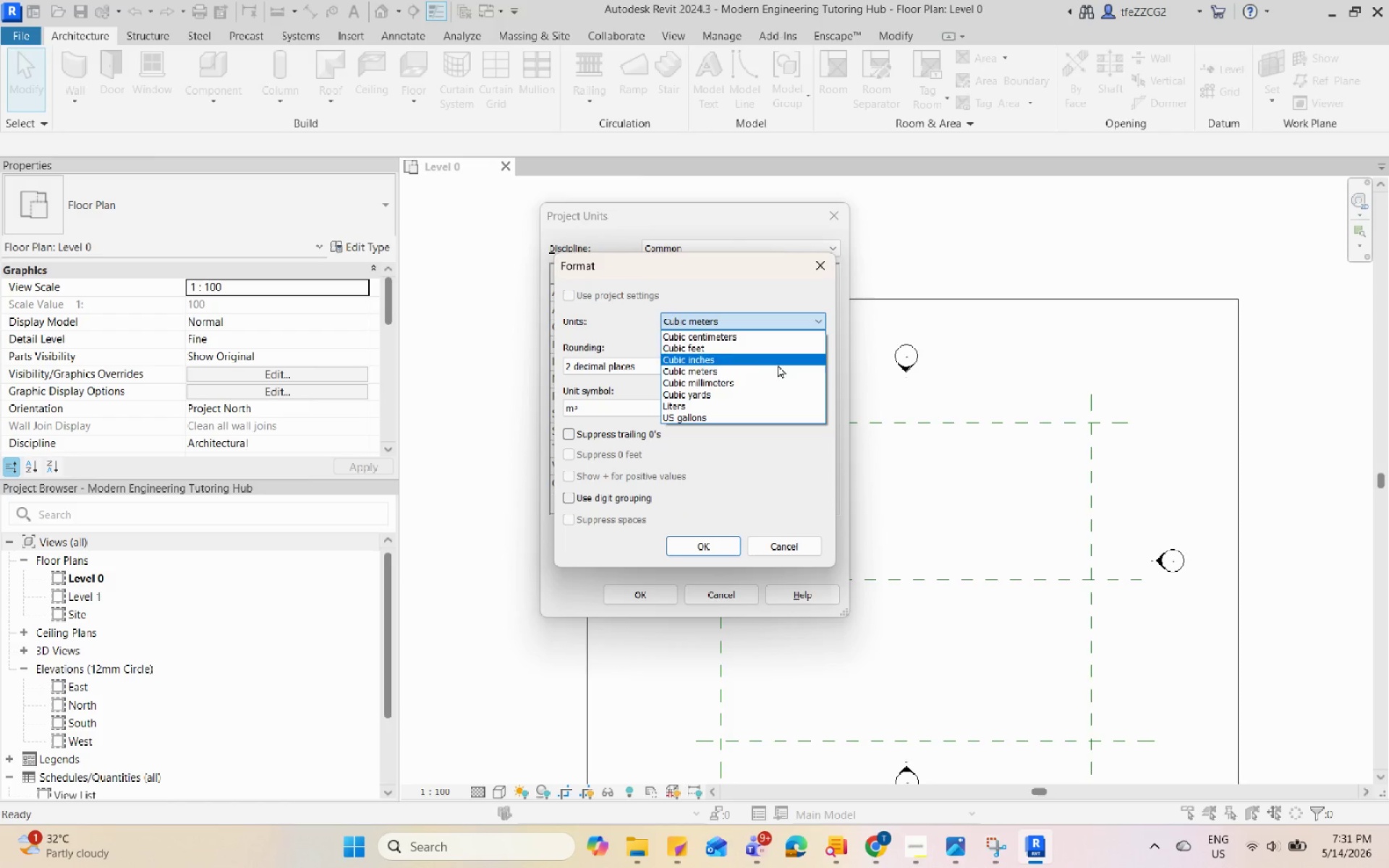 
left_click([781, 348])
 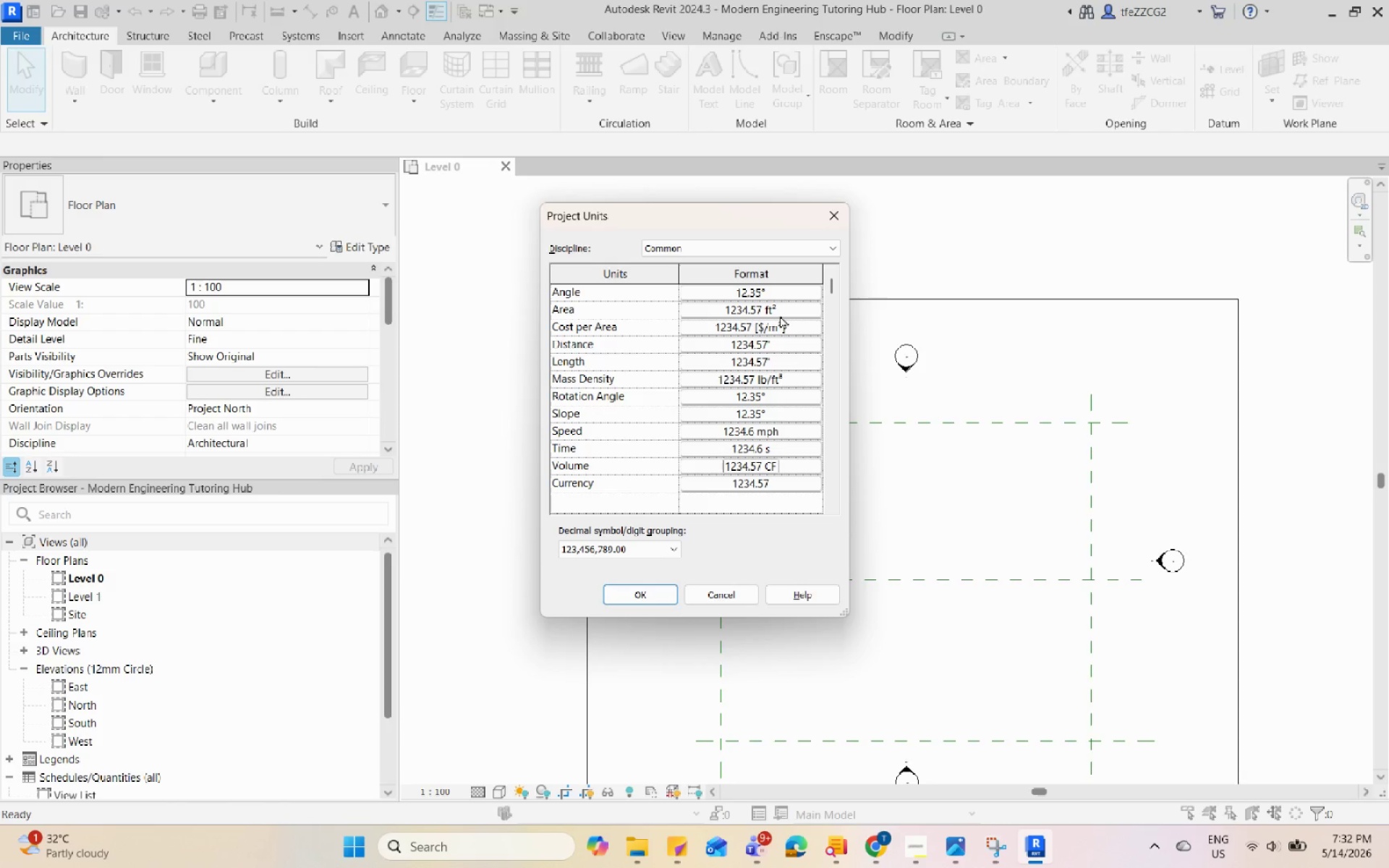 
left_click([790, 329])
 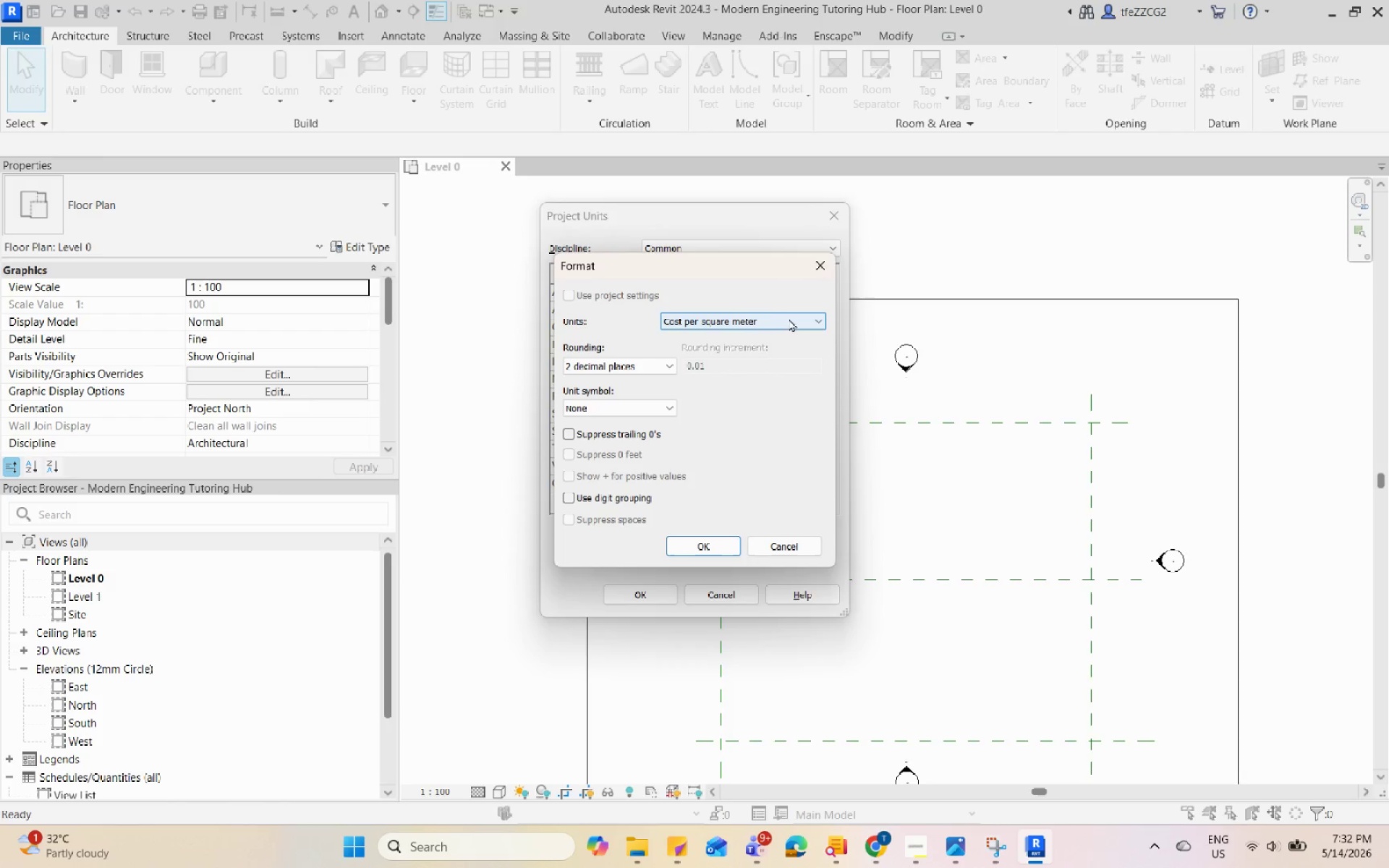 
left_click([787, 315])
 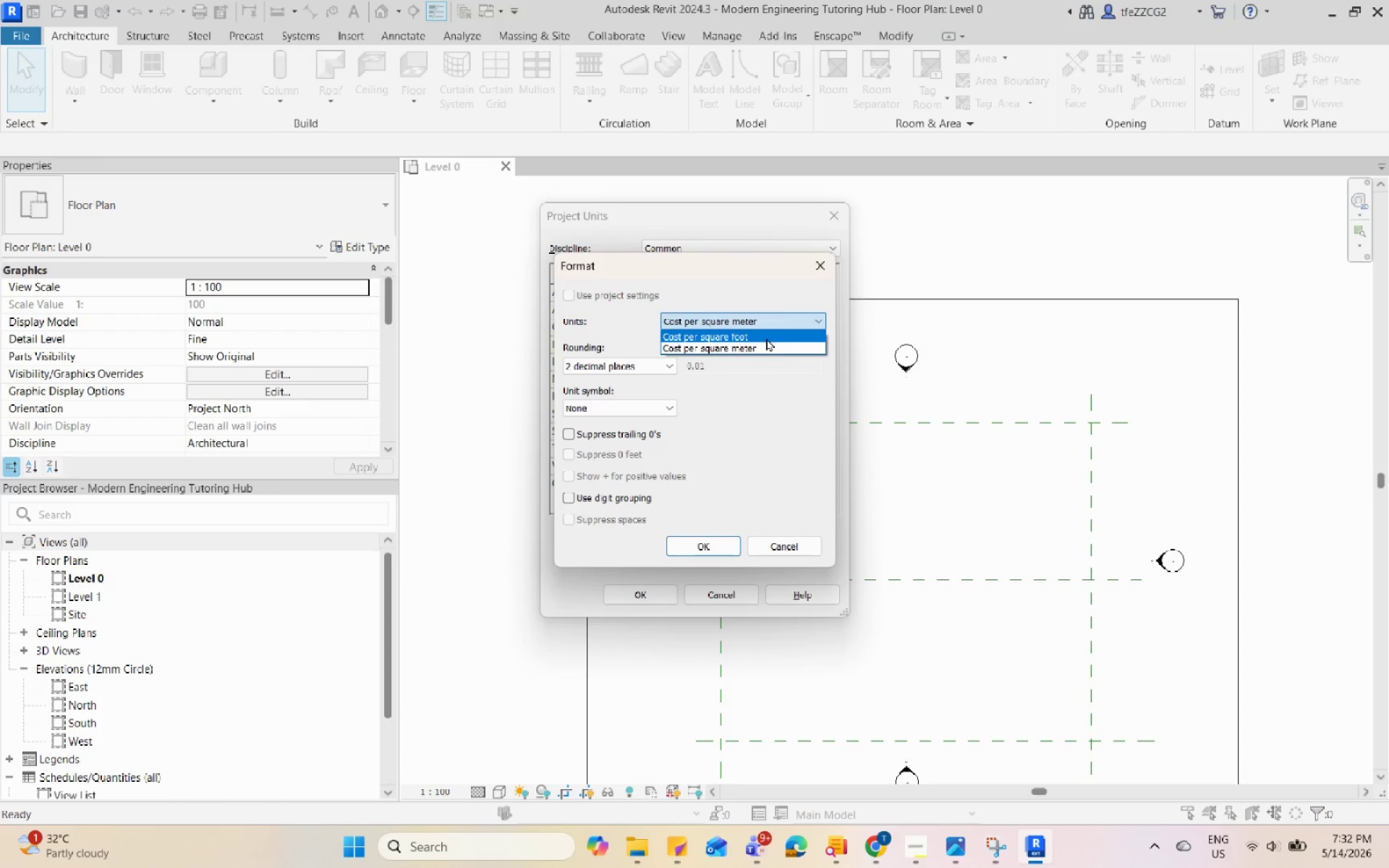 
double_click([766, 338])
 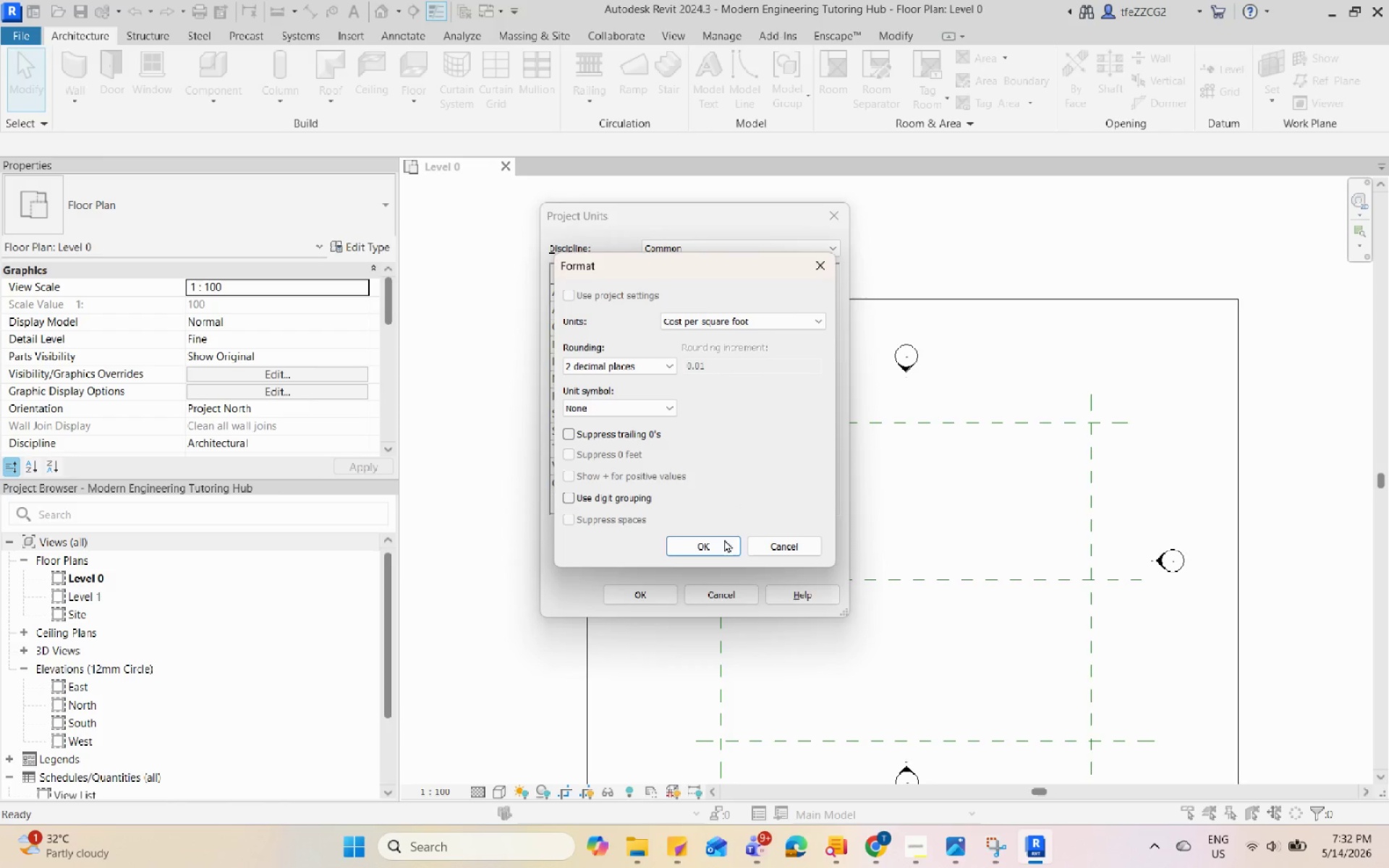 
left_click([722, 545])
 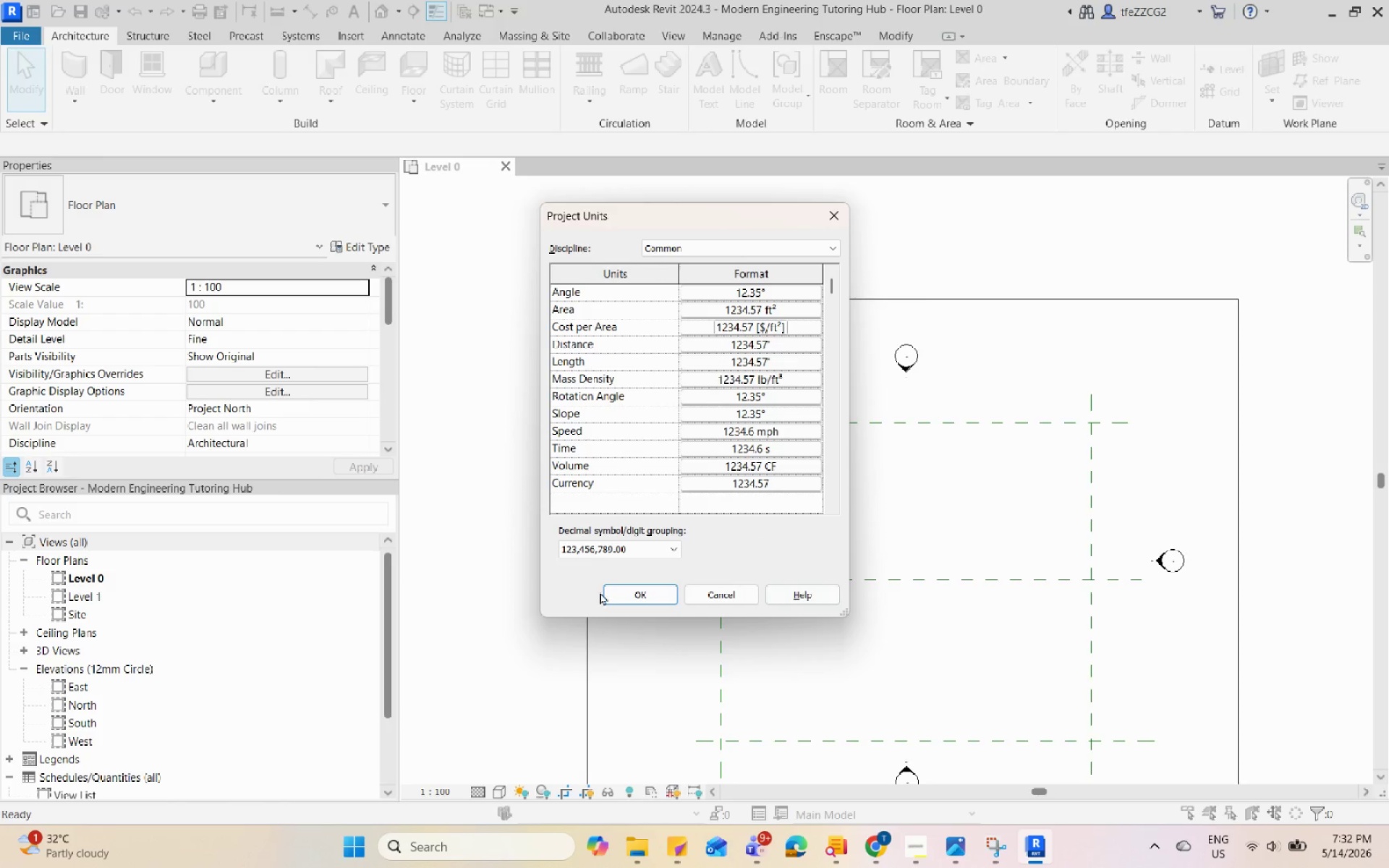 
left_click([849, 582])
 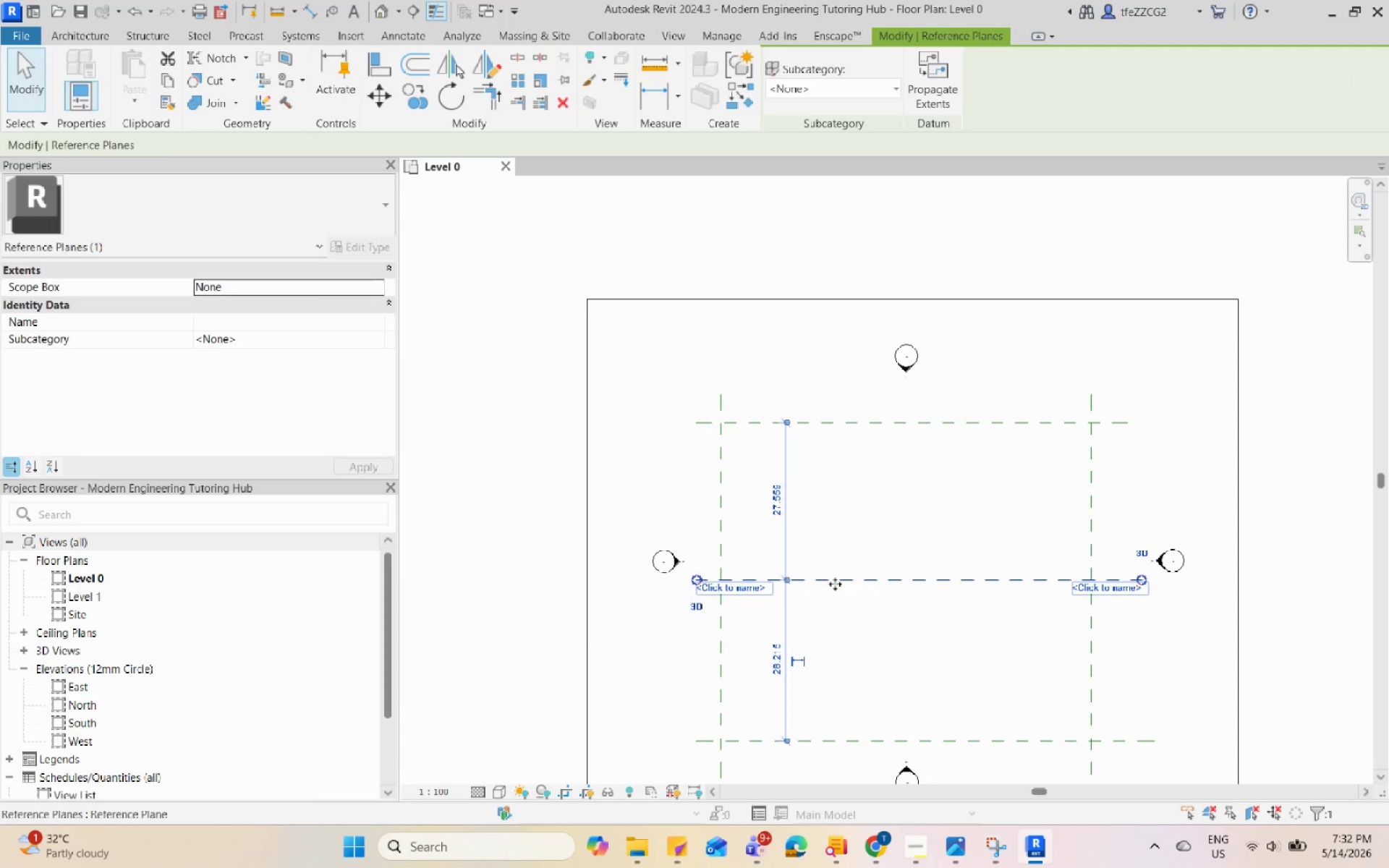 
scroll: coordinate [815, 566], scroll_direction: up, amount: 1.0
 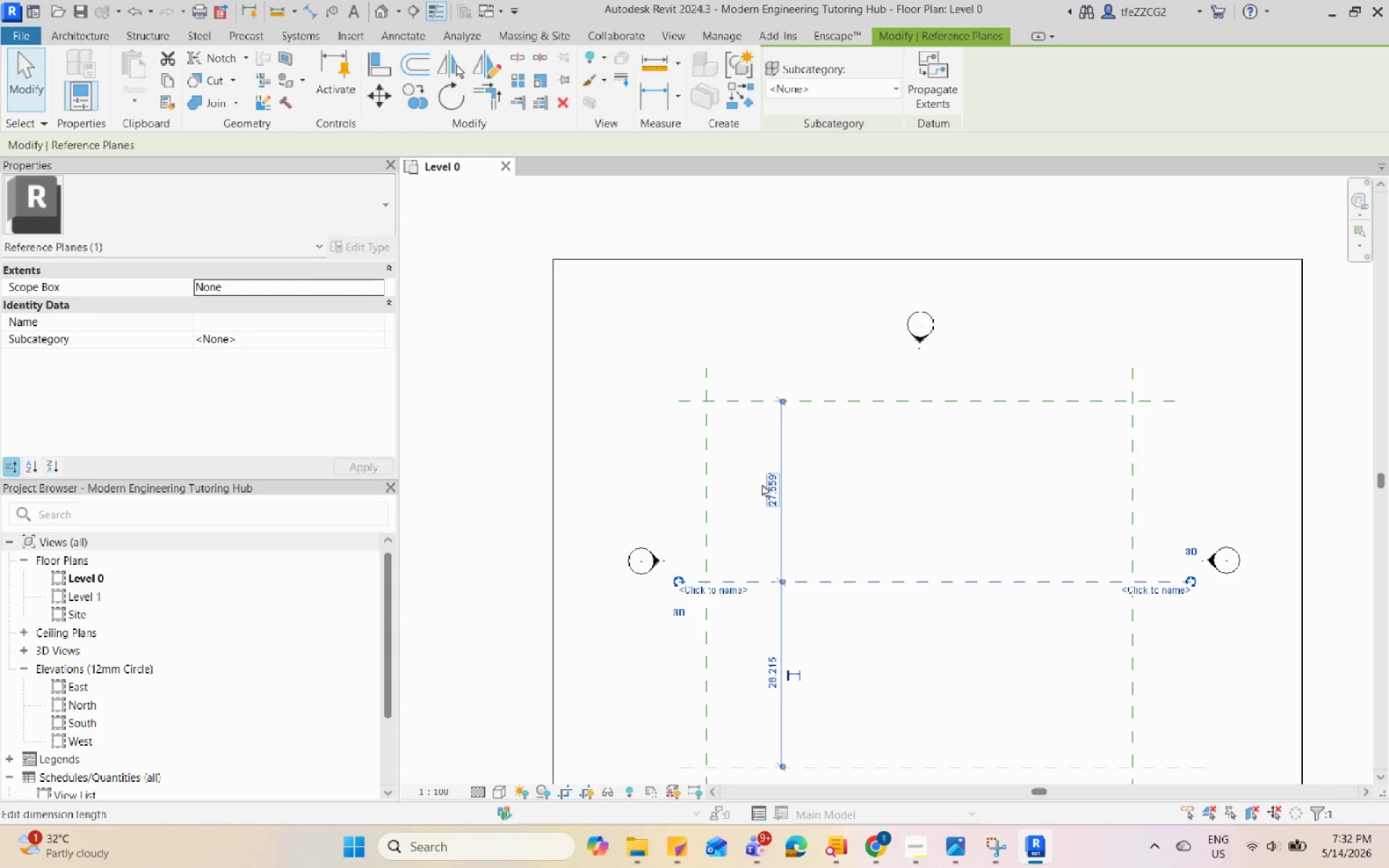 
left_click([767, 483])
 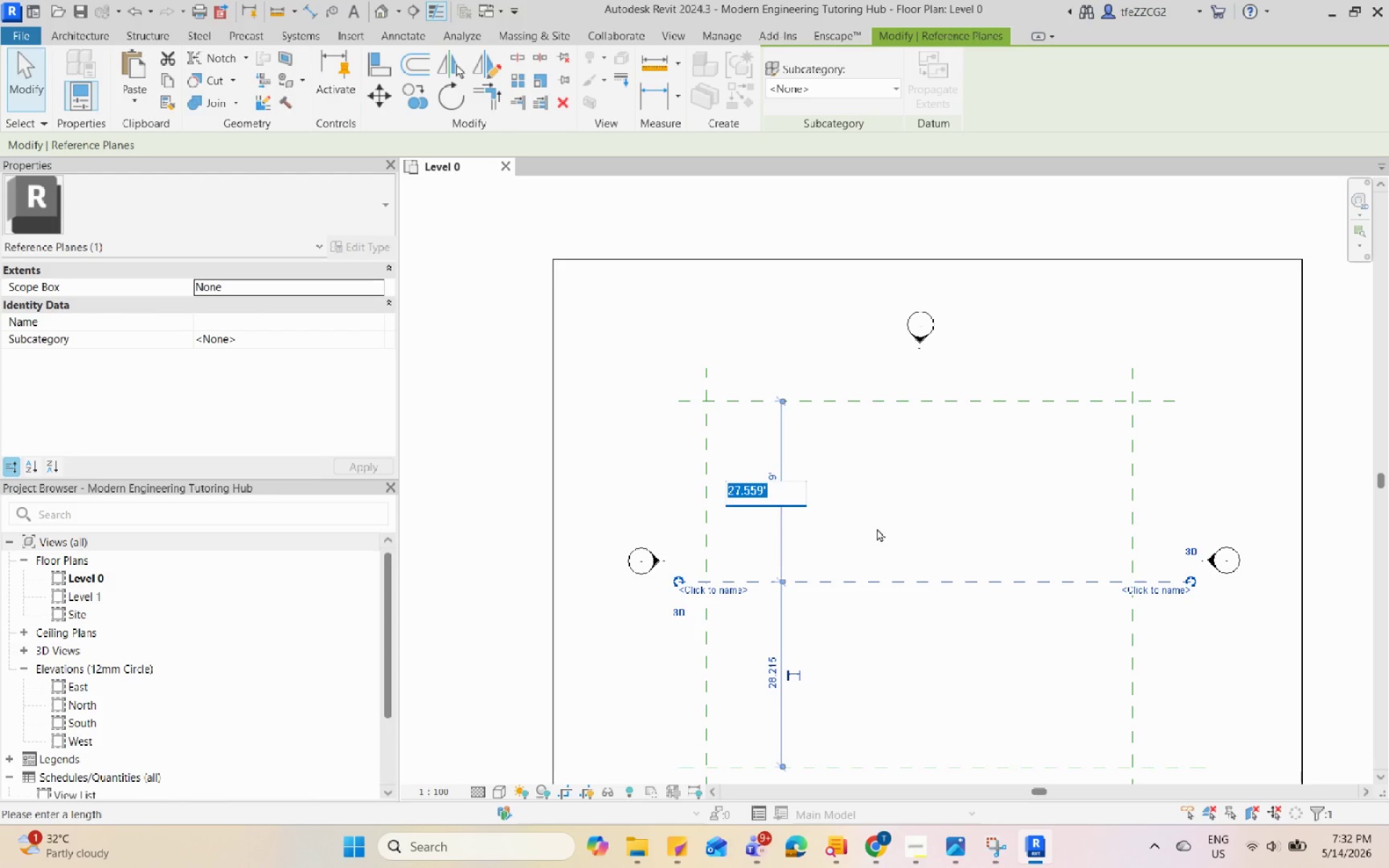 
key(Numpad5)
 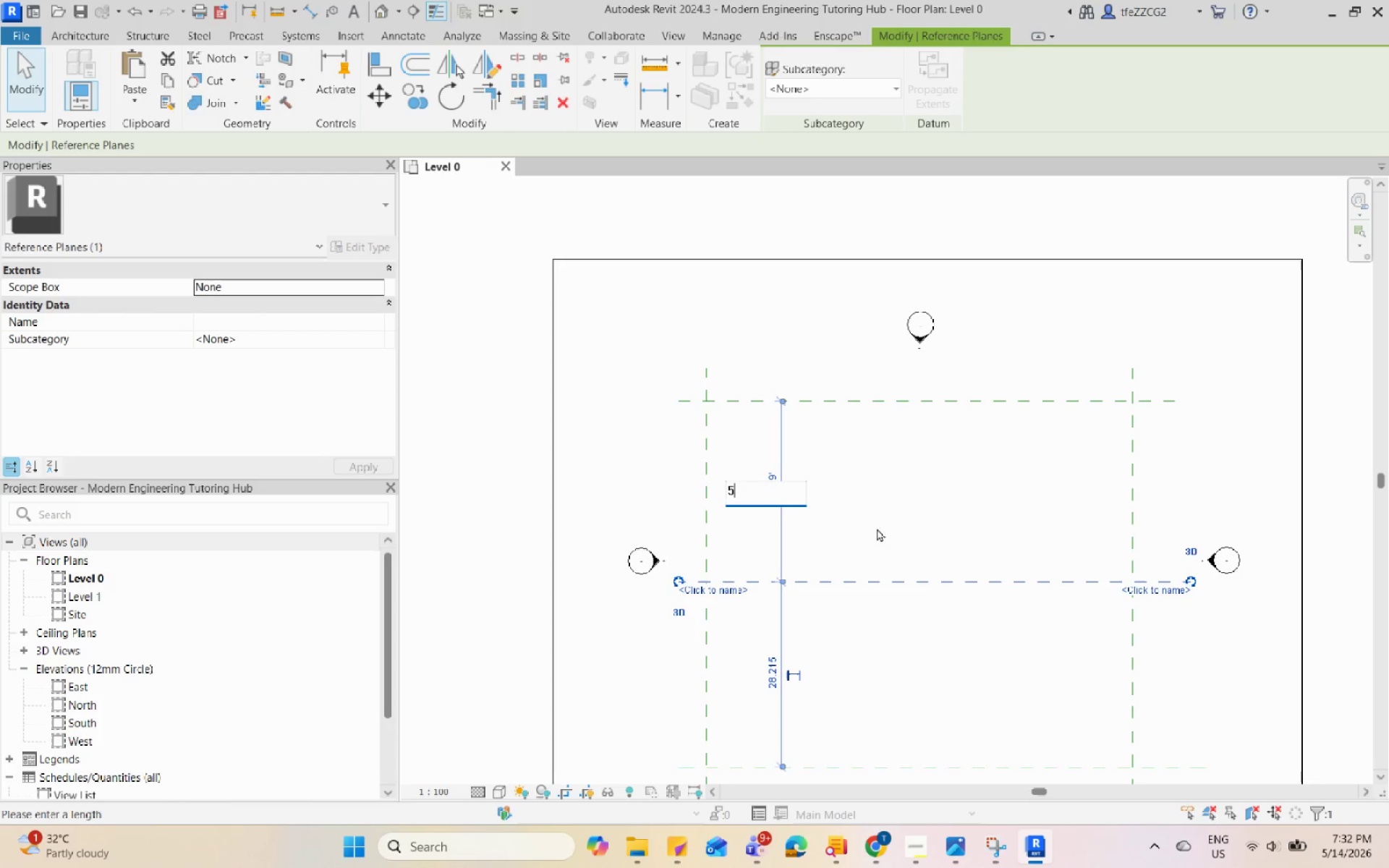 
key(Numpad0)
 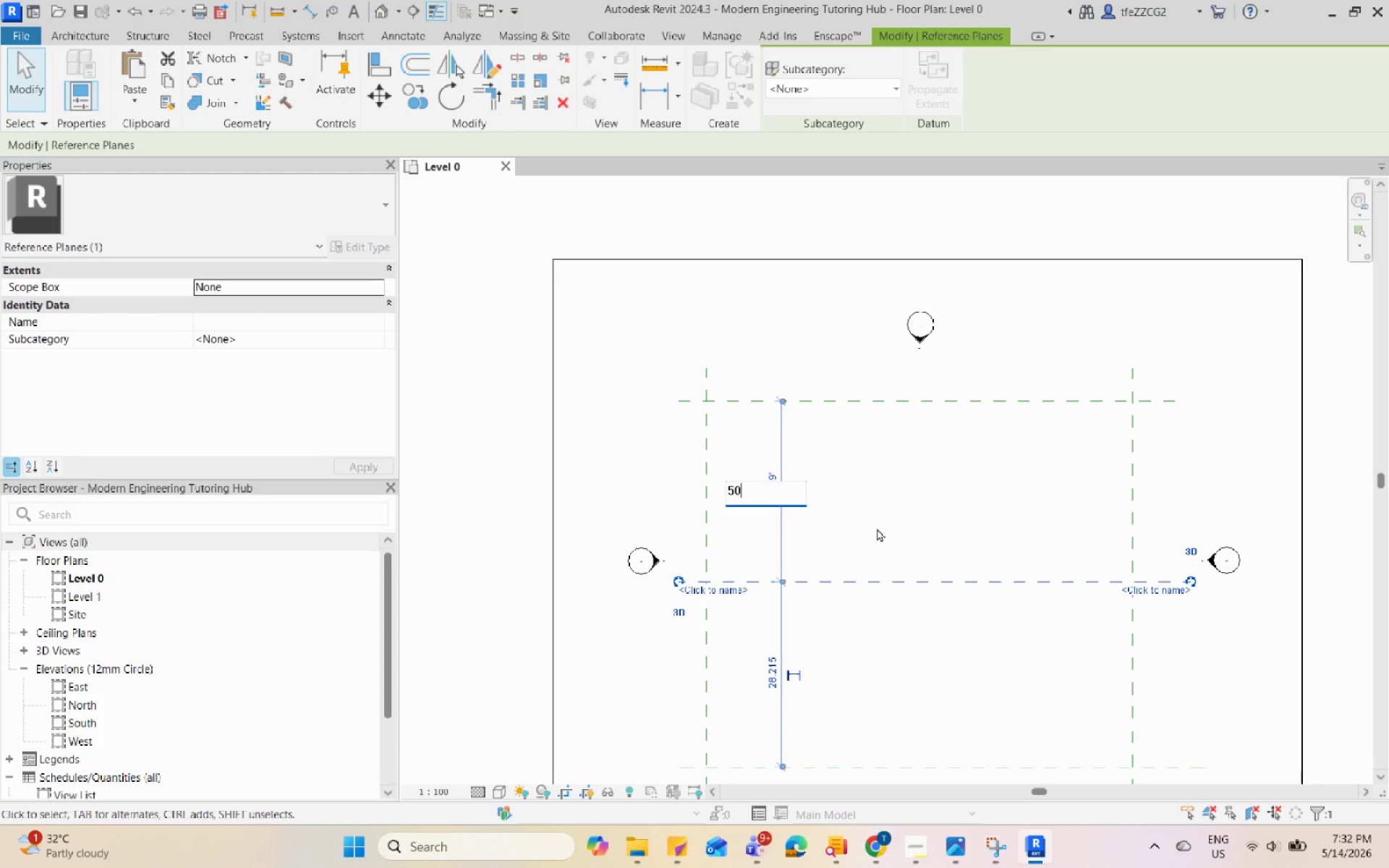 
key(Enter)
 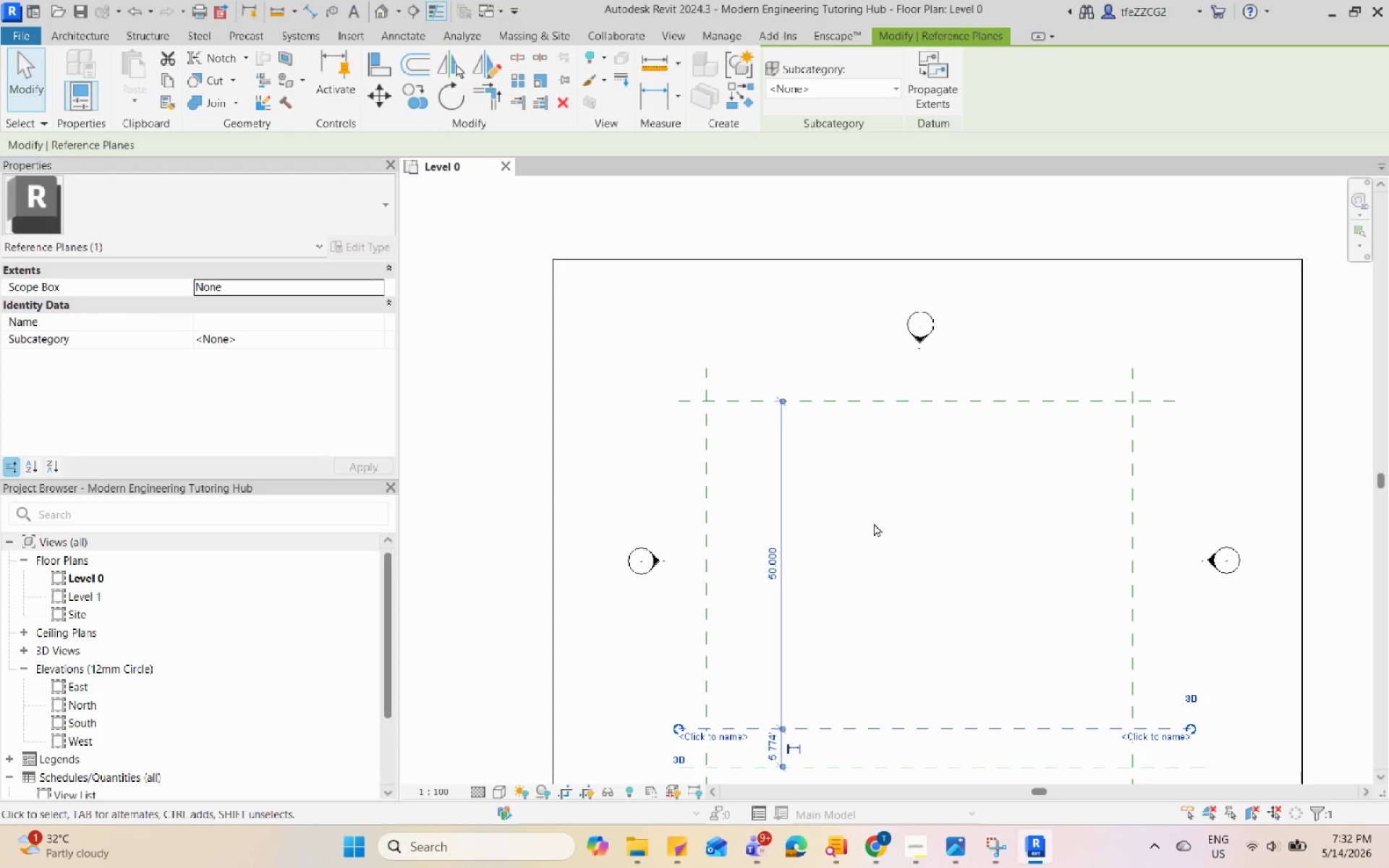 
left_click([874, 523])
 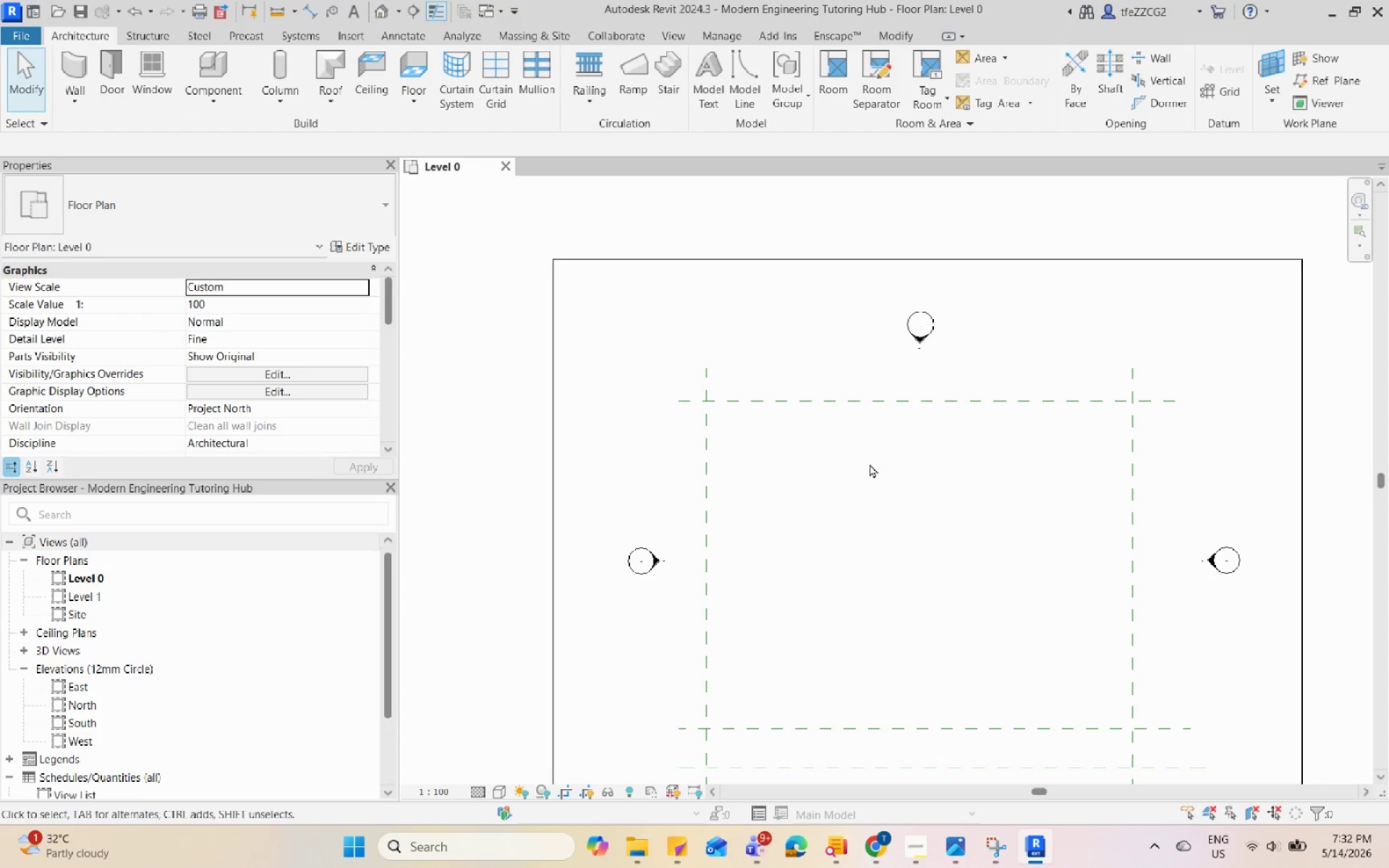 
left_click([876, 659])
 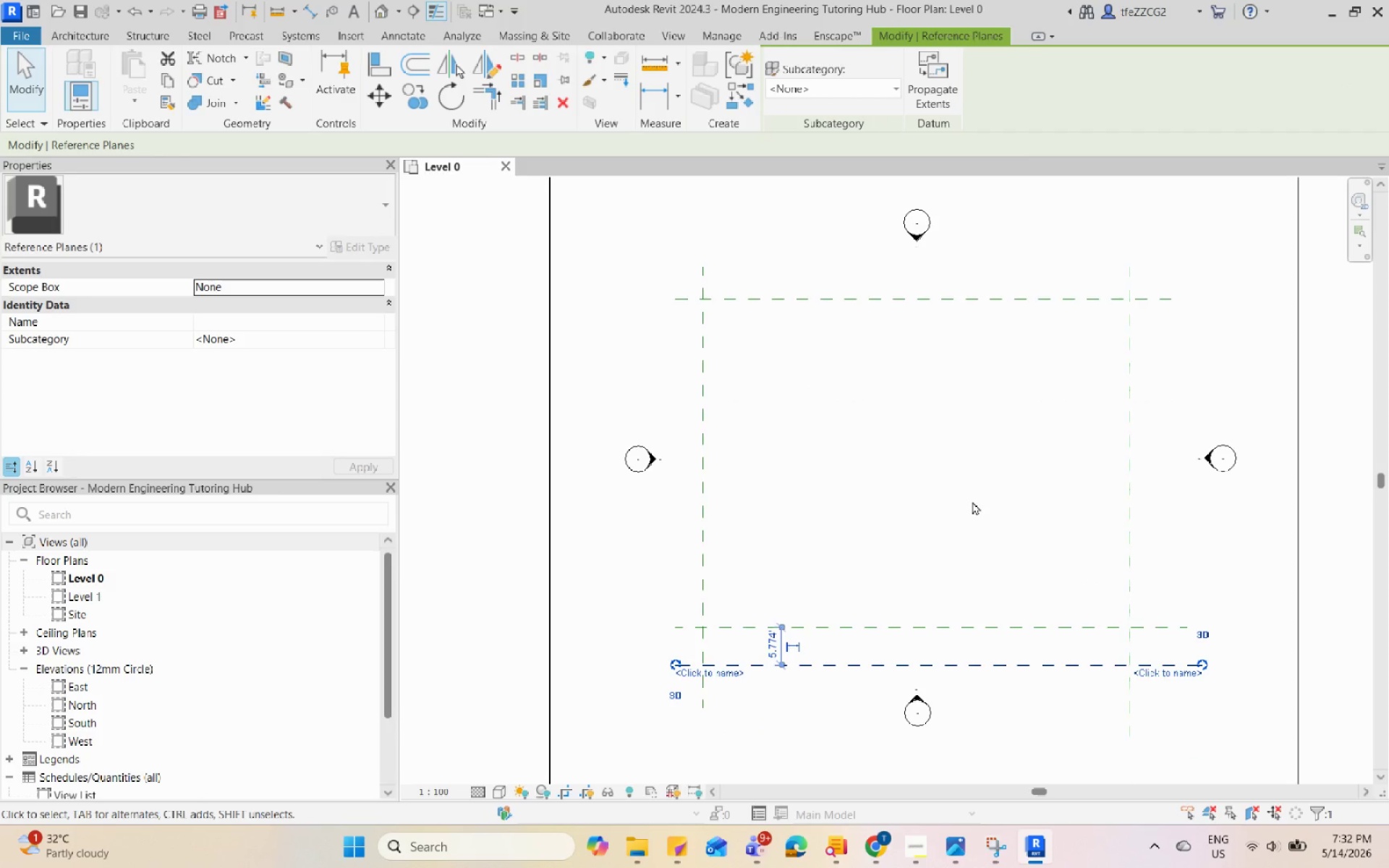 
scroll: coordinate [876, 659], scroll_direction: none, amount: 0.0
 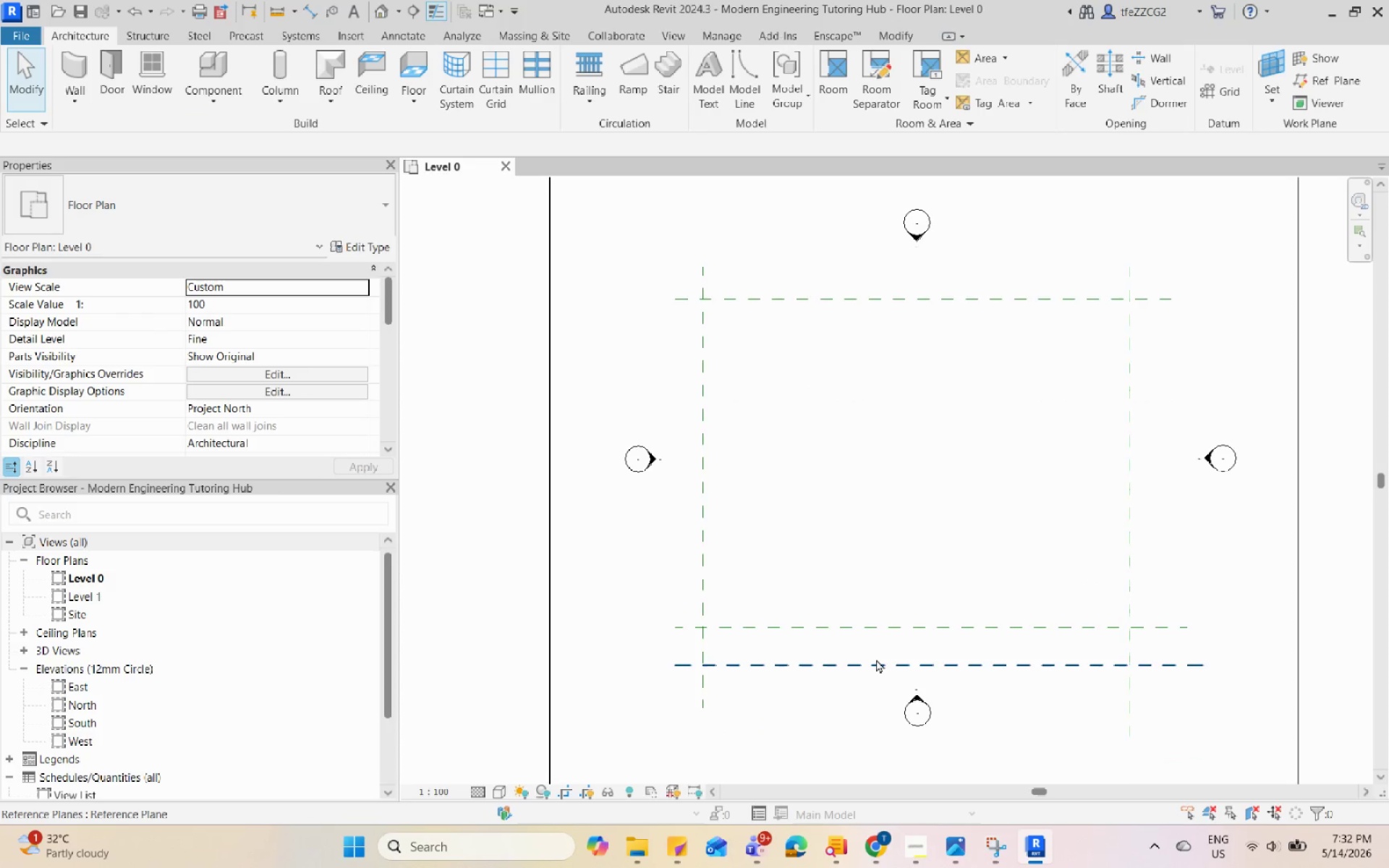 
type(de)
 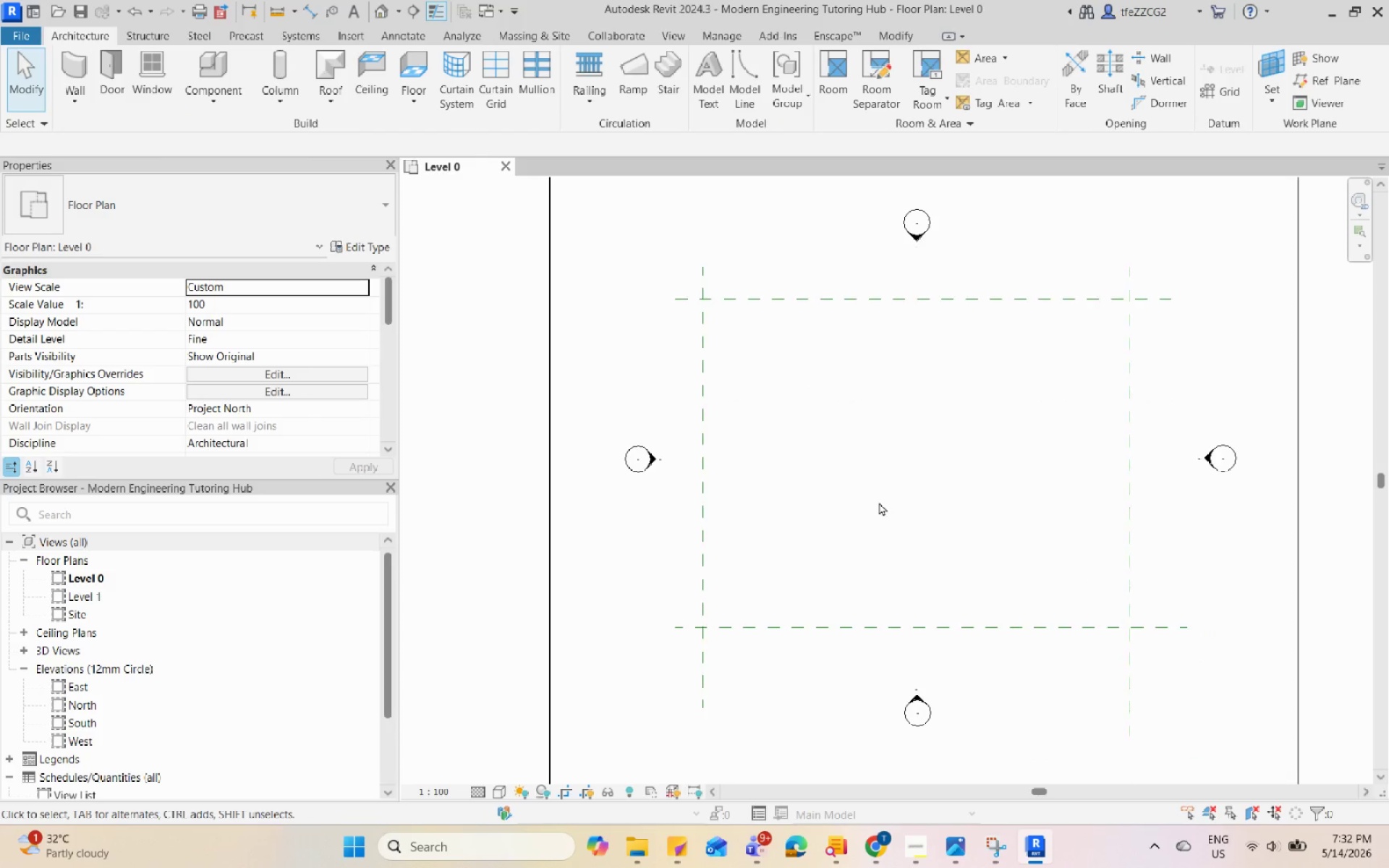 
scroll: coordinate [842, 485], scroll_direction: up, amount: 1.0
 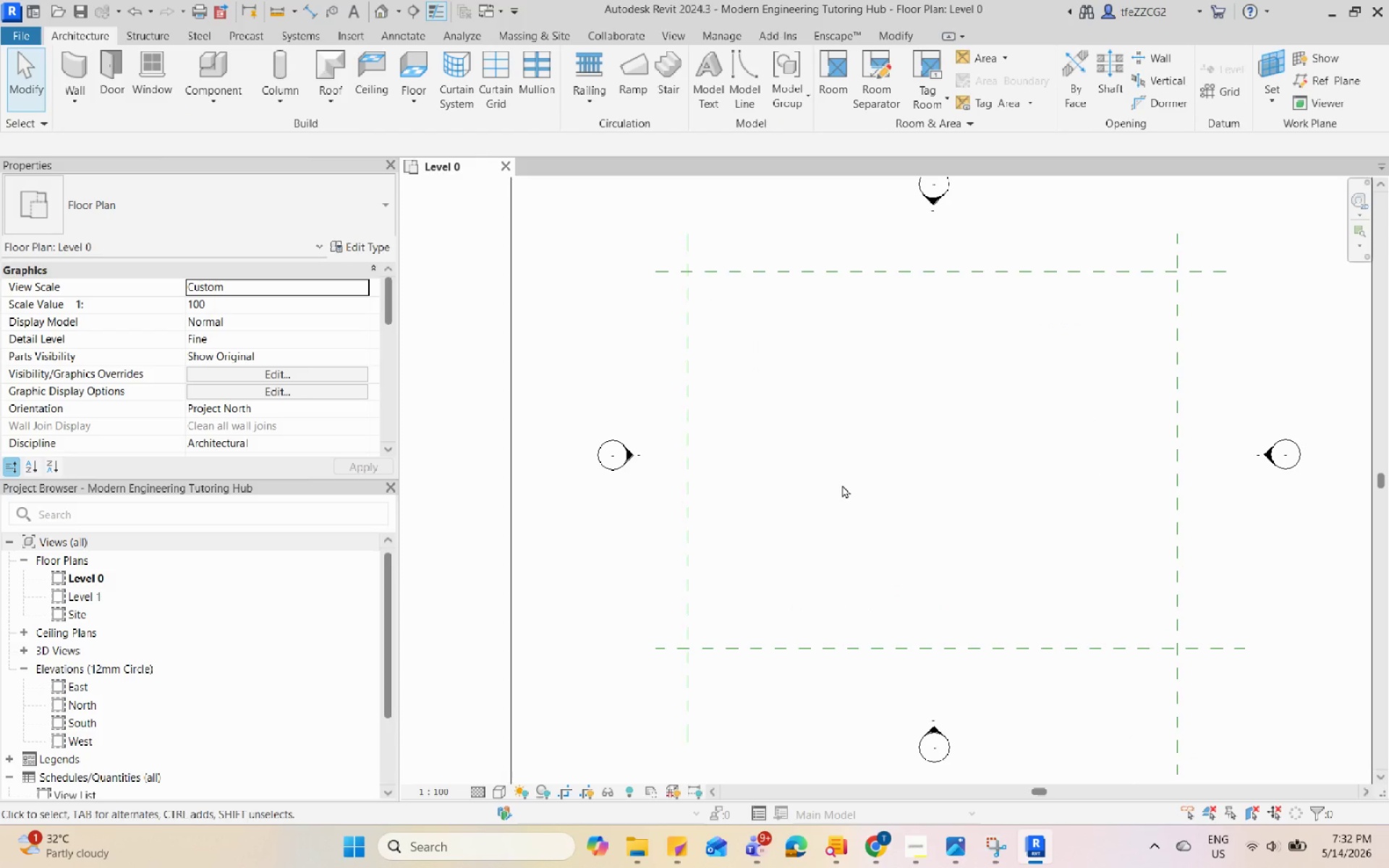 
key(R)
 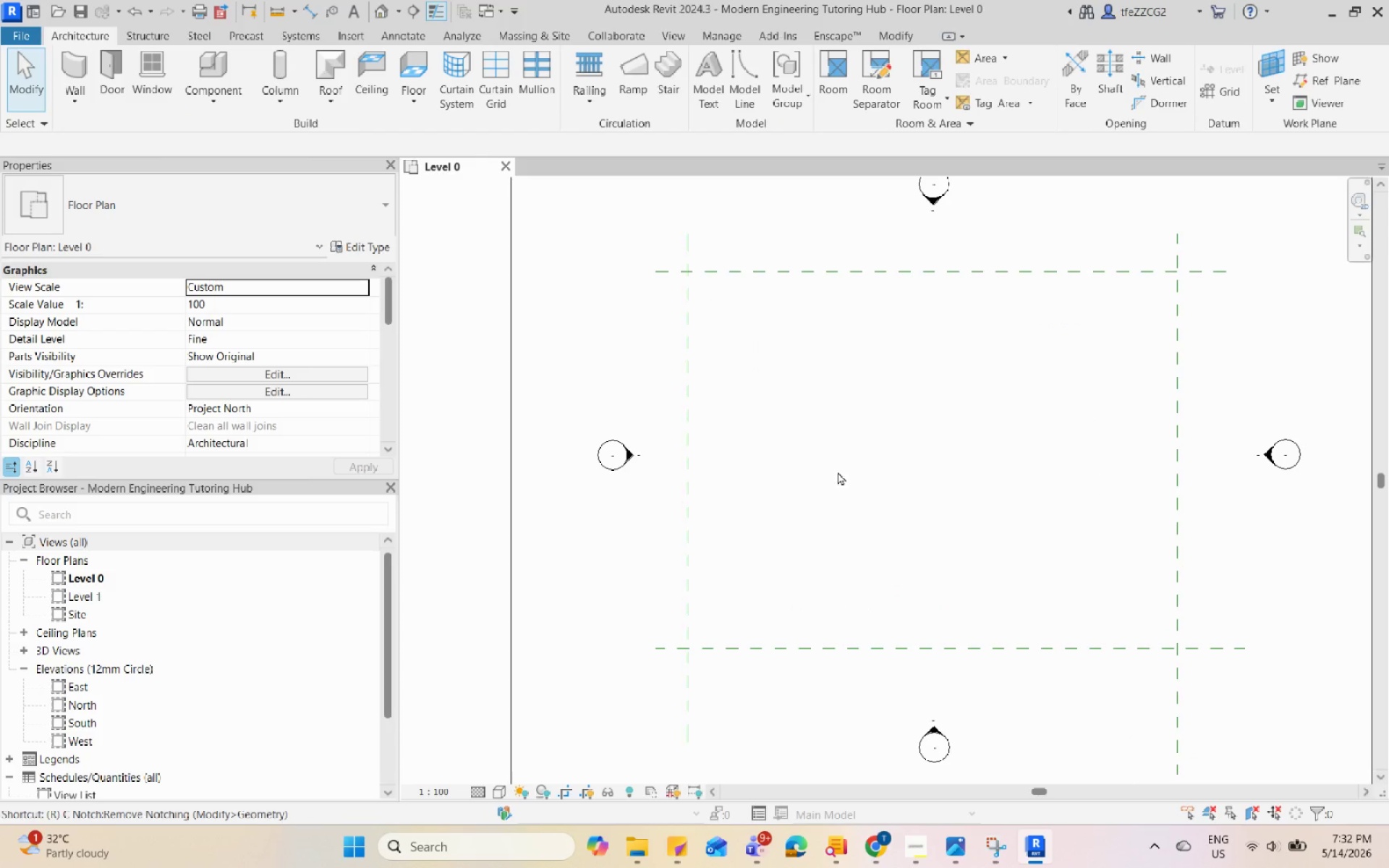 
type(p)
key(Escape)
type(rp)
 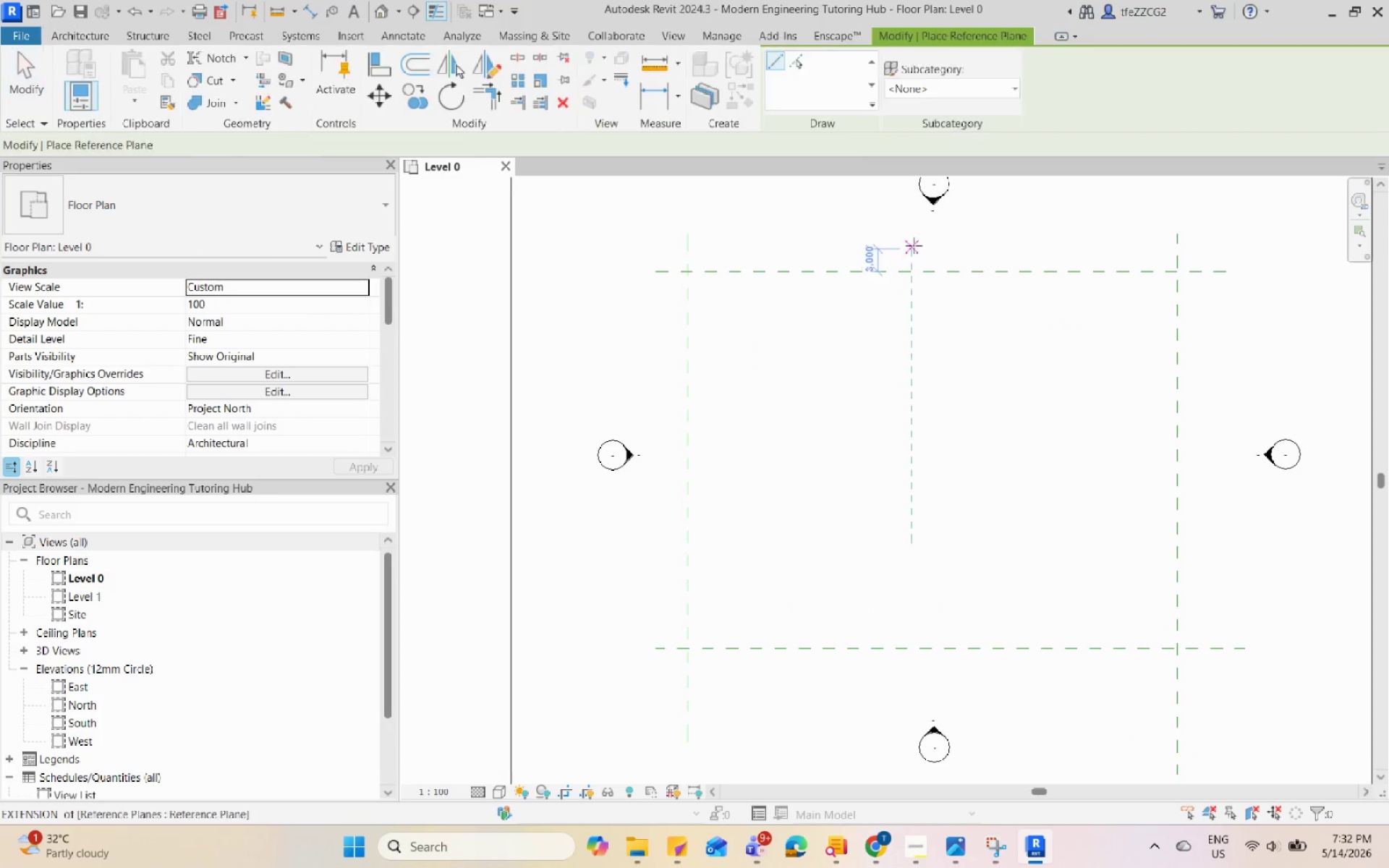 
left_click([914, 244])
 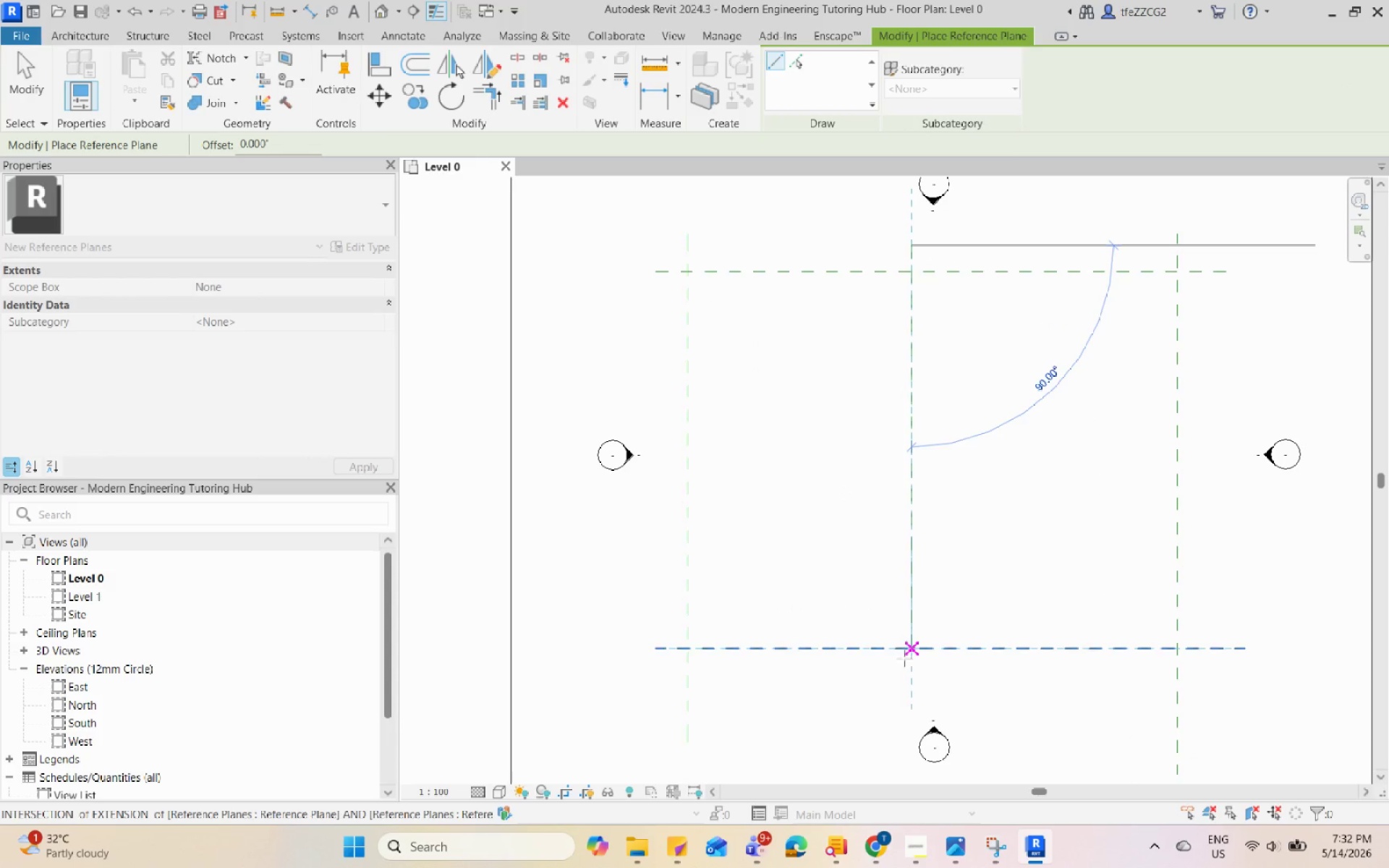 
left_click([908, 688])
 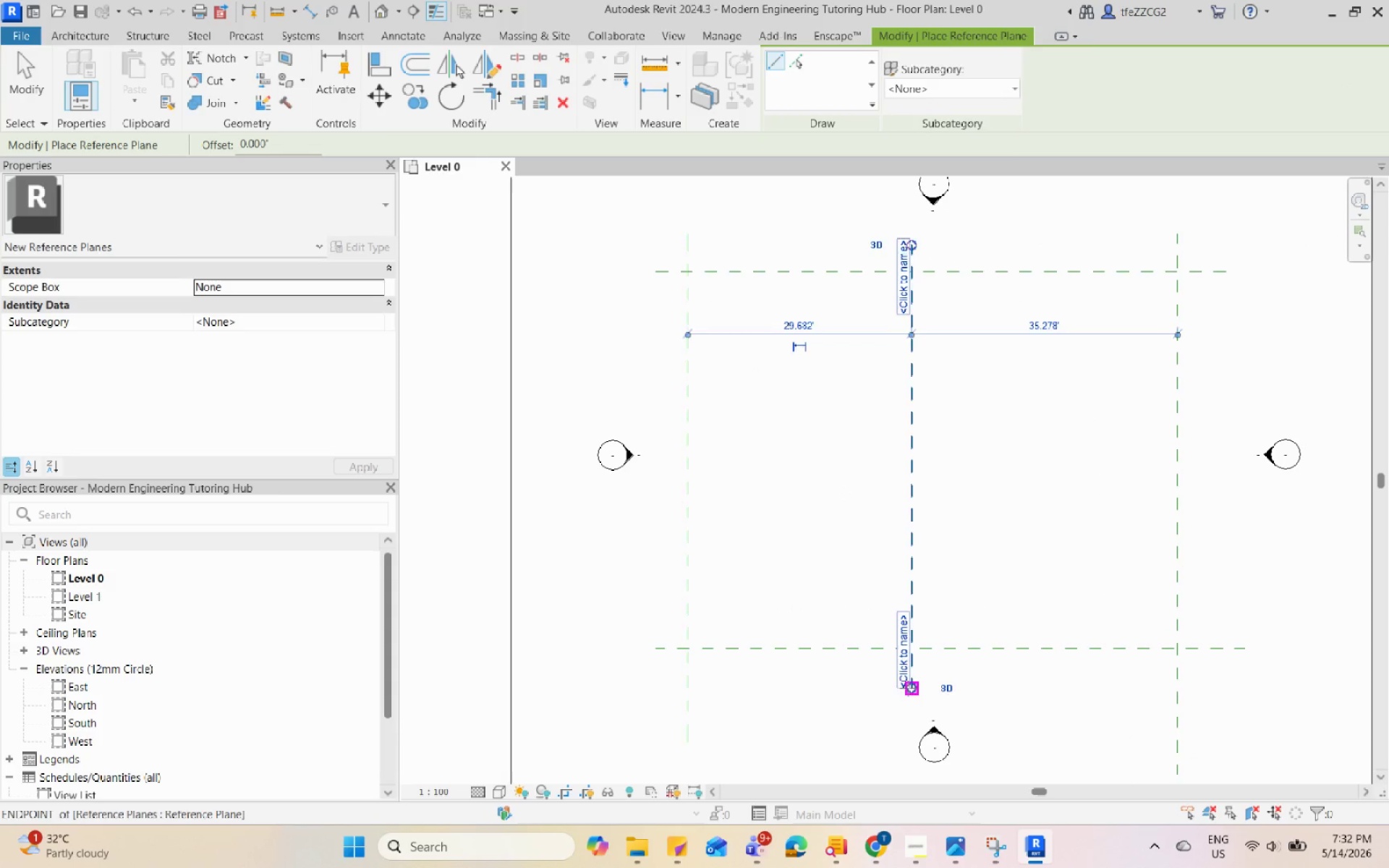 
key(Escape)
 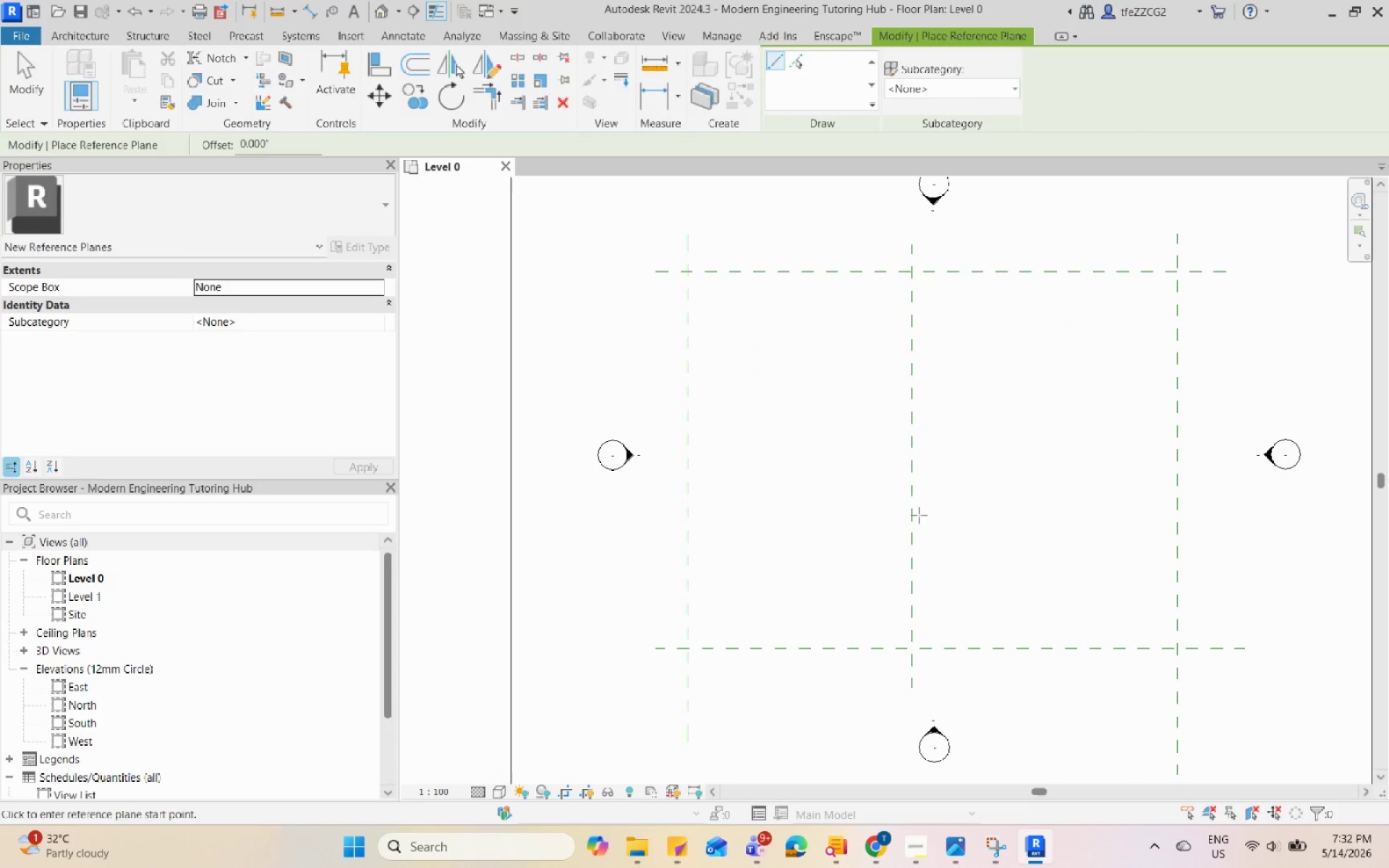 
key(Escape)
 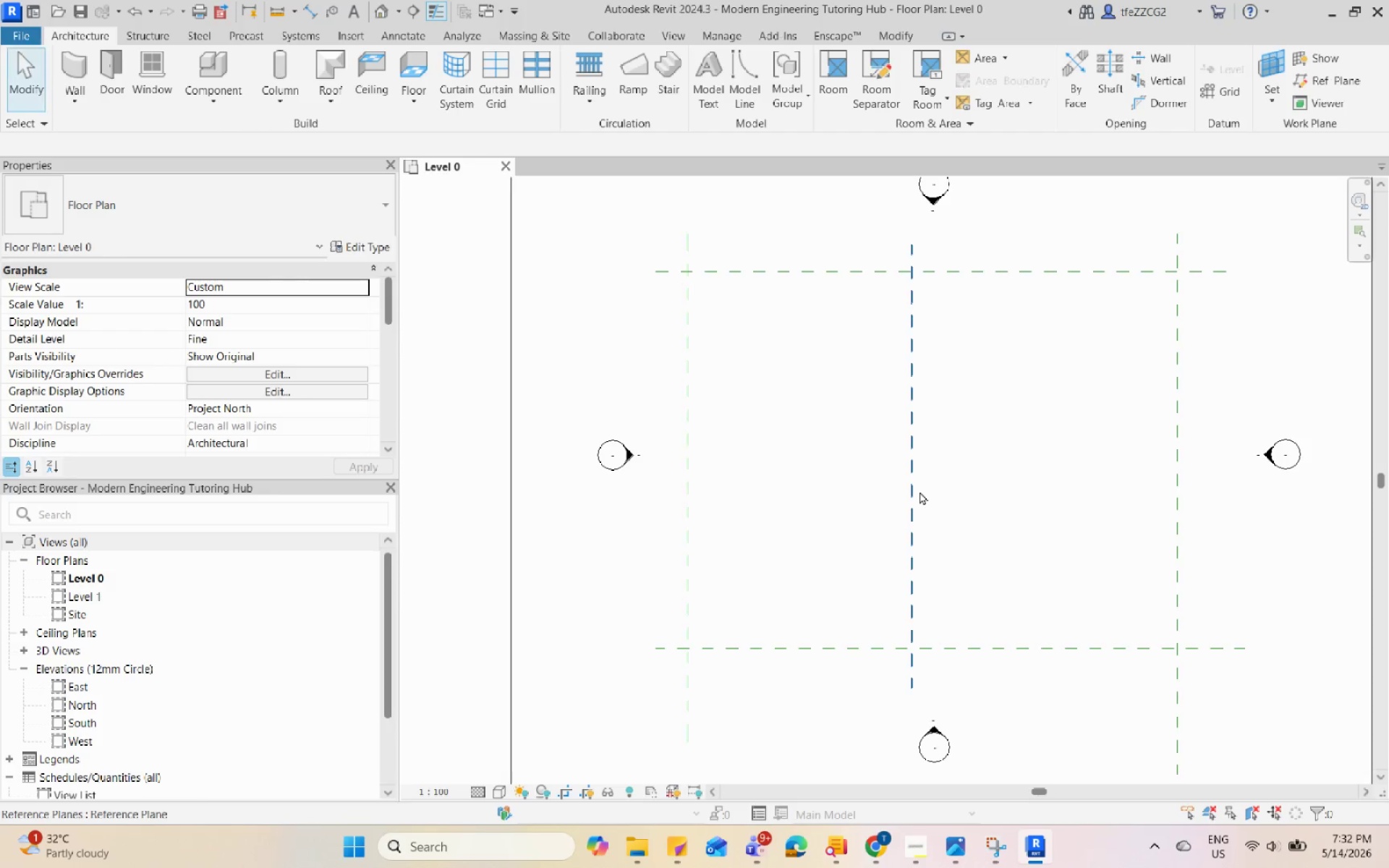 
left_click([918, 490])
 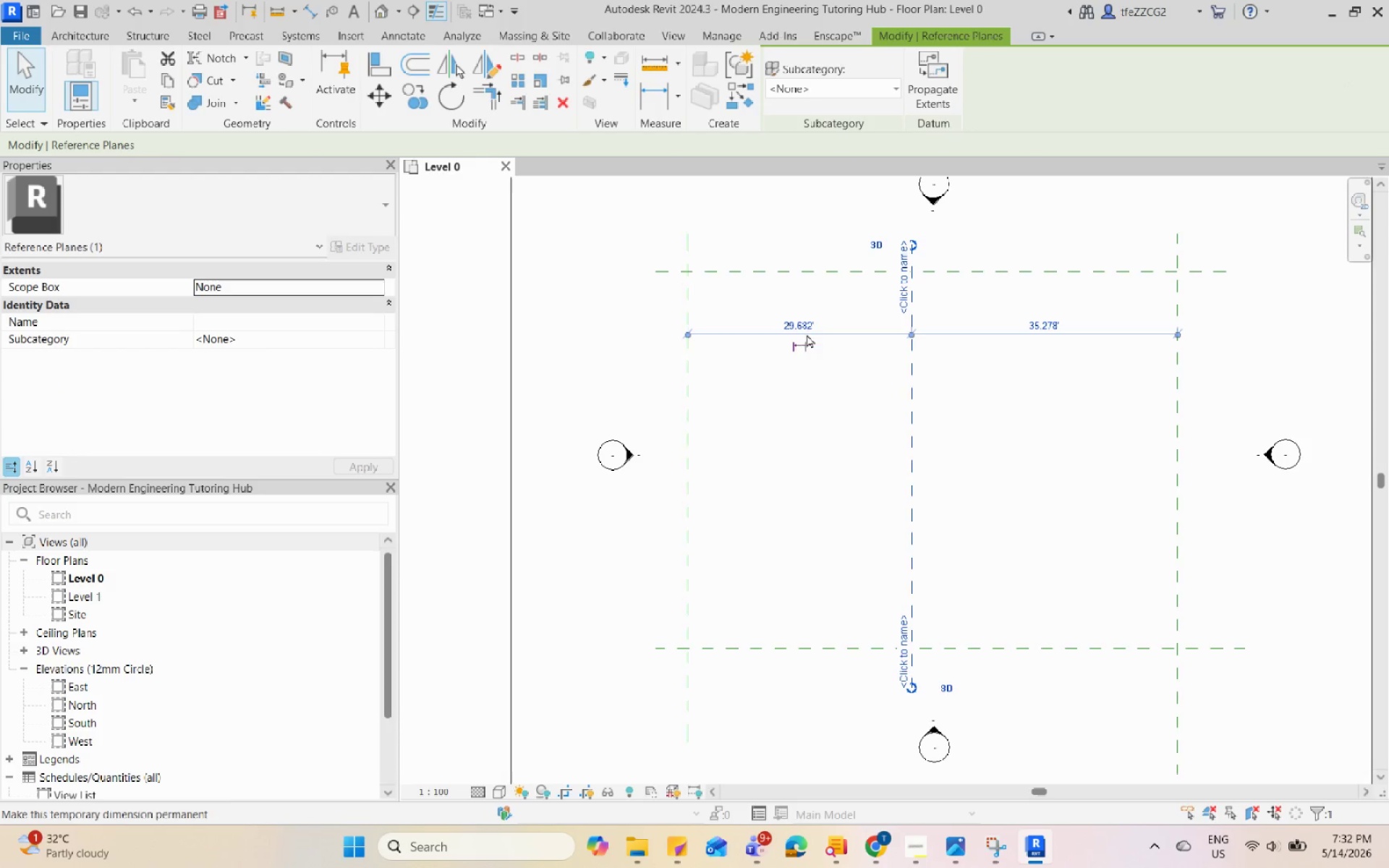 
left_click([801, 318])
 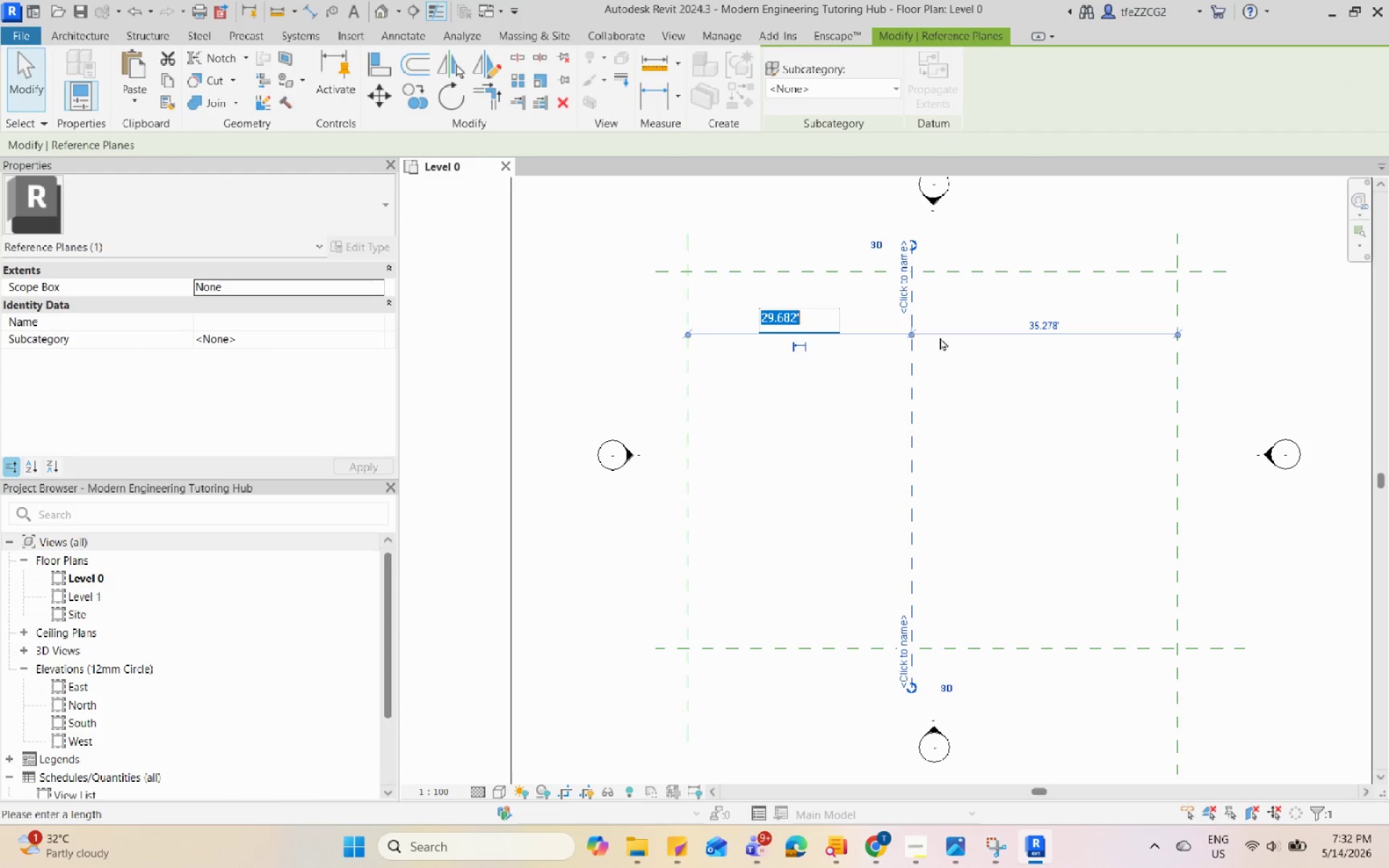 
key(Numpad6)
 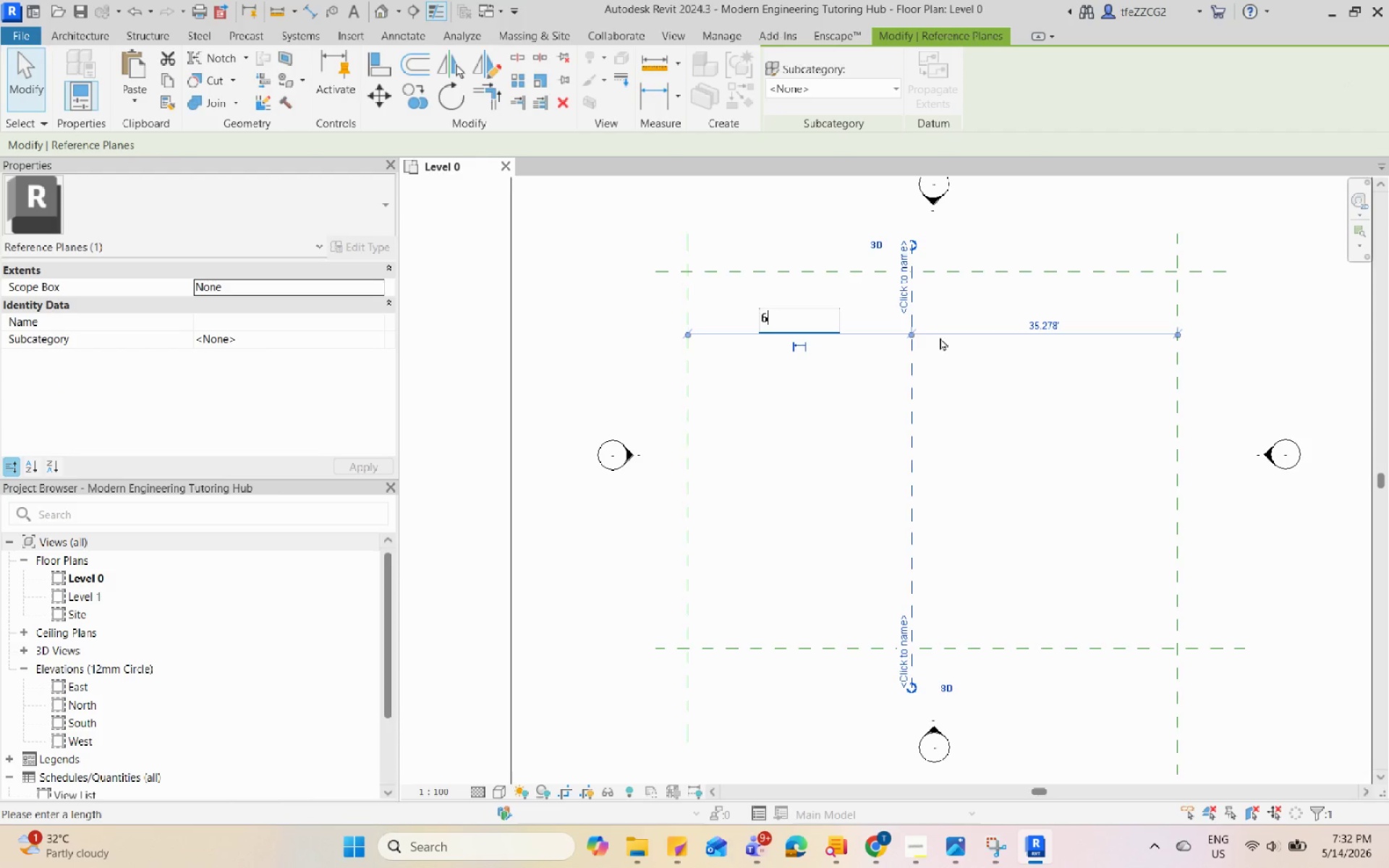 
key(Numpad3)
 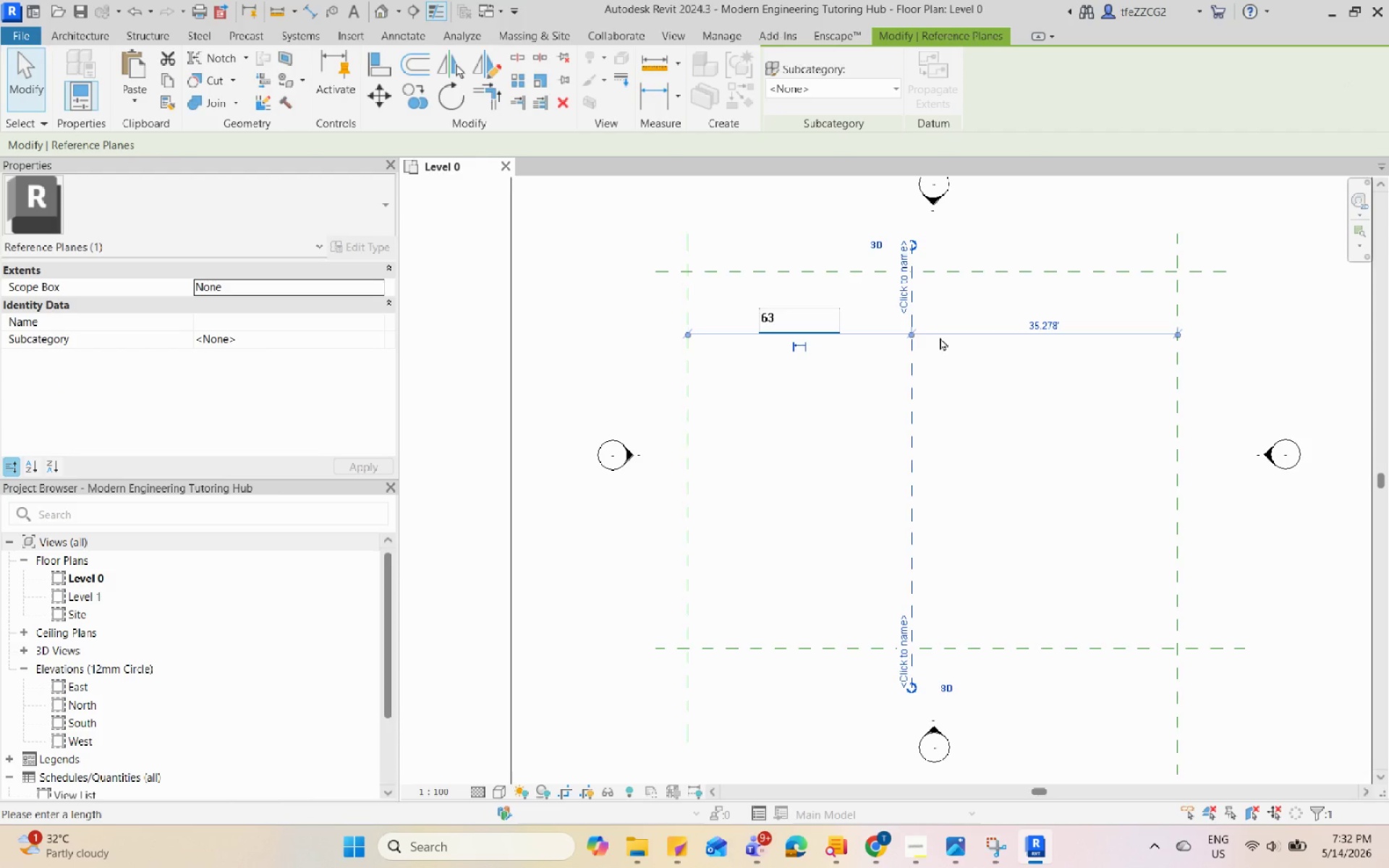 
key(Escape)
 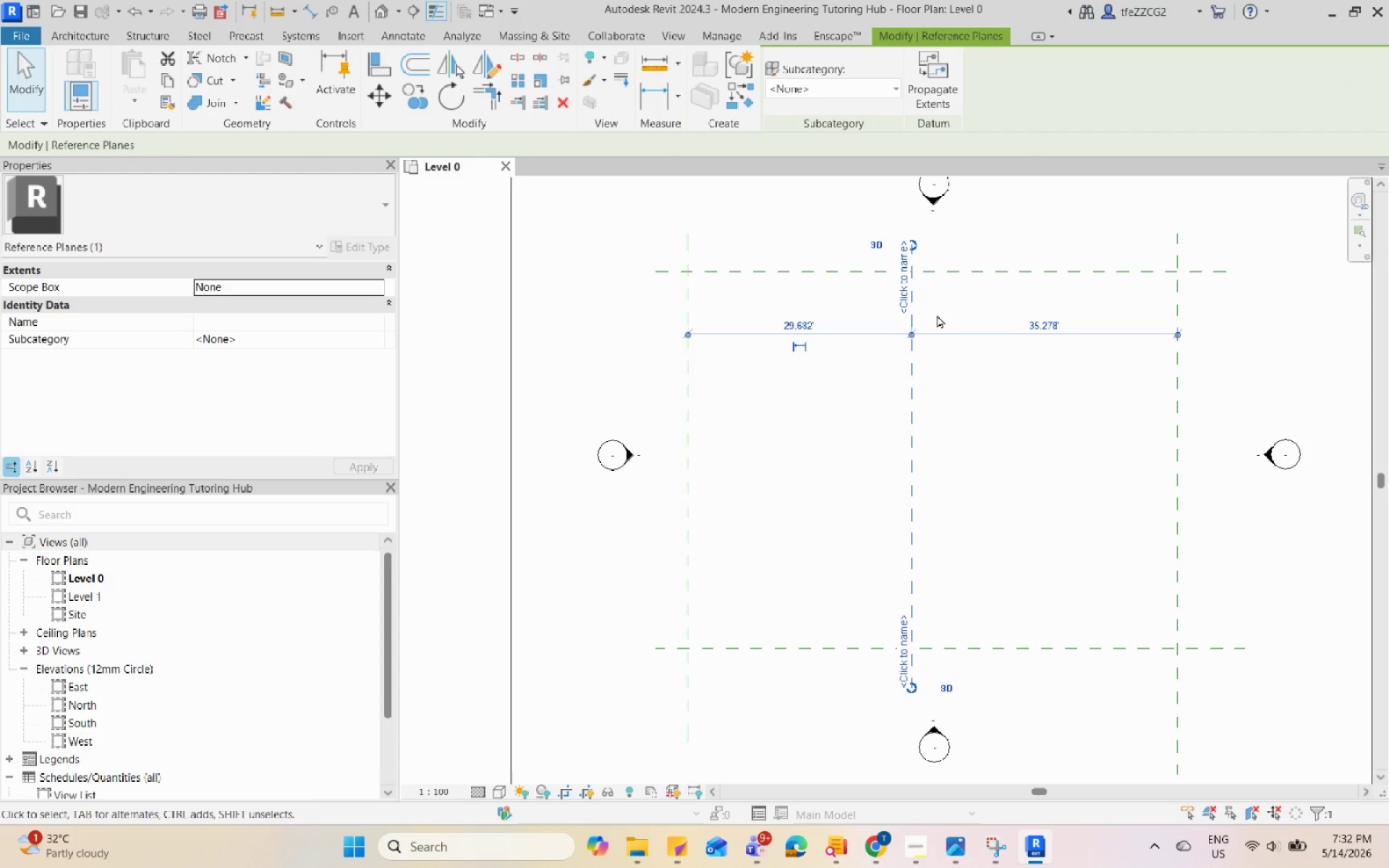 
key(Escape)
 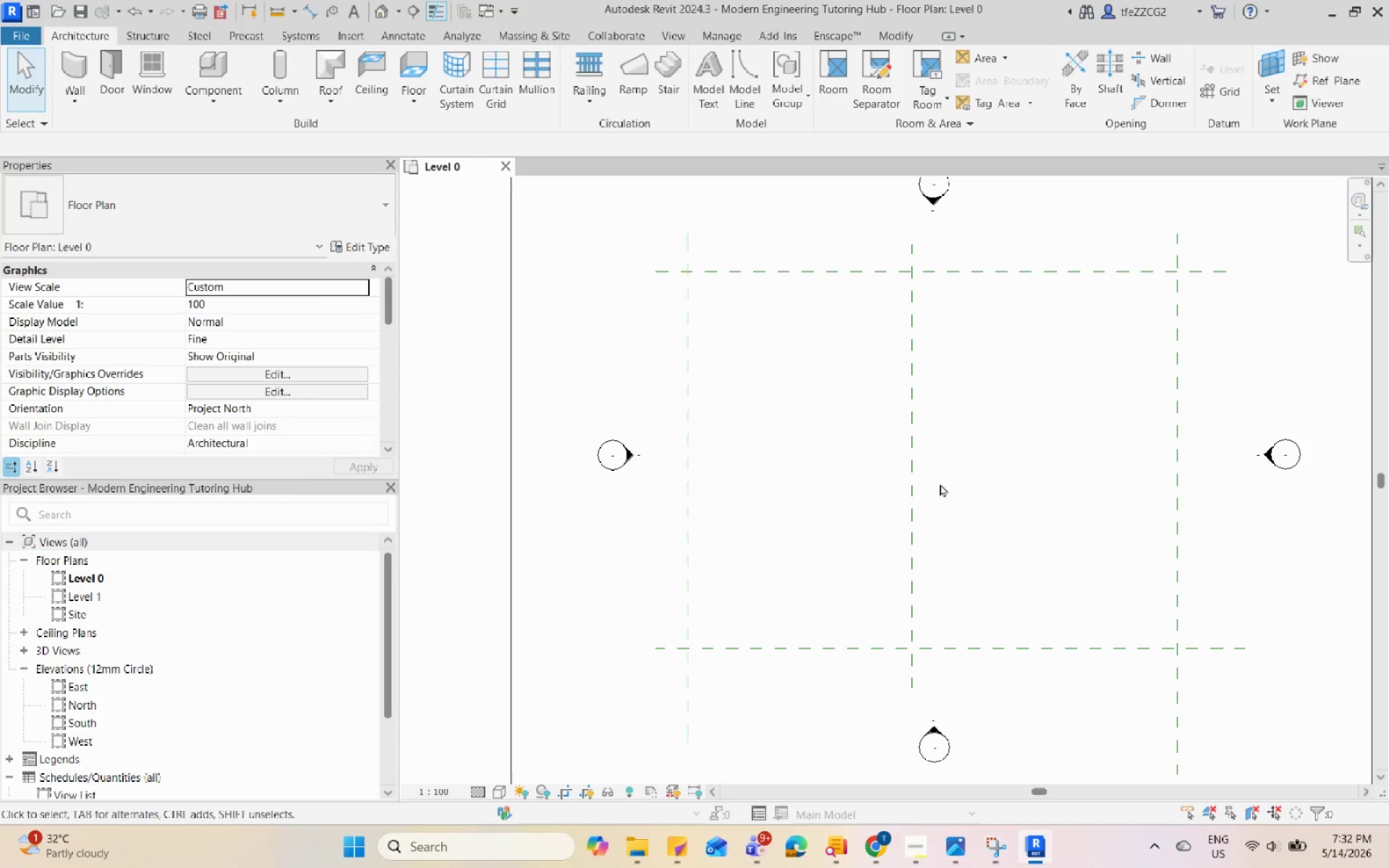 
double_click([906, 489])
 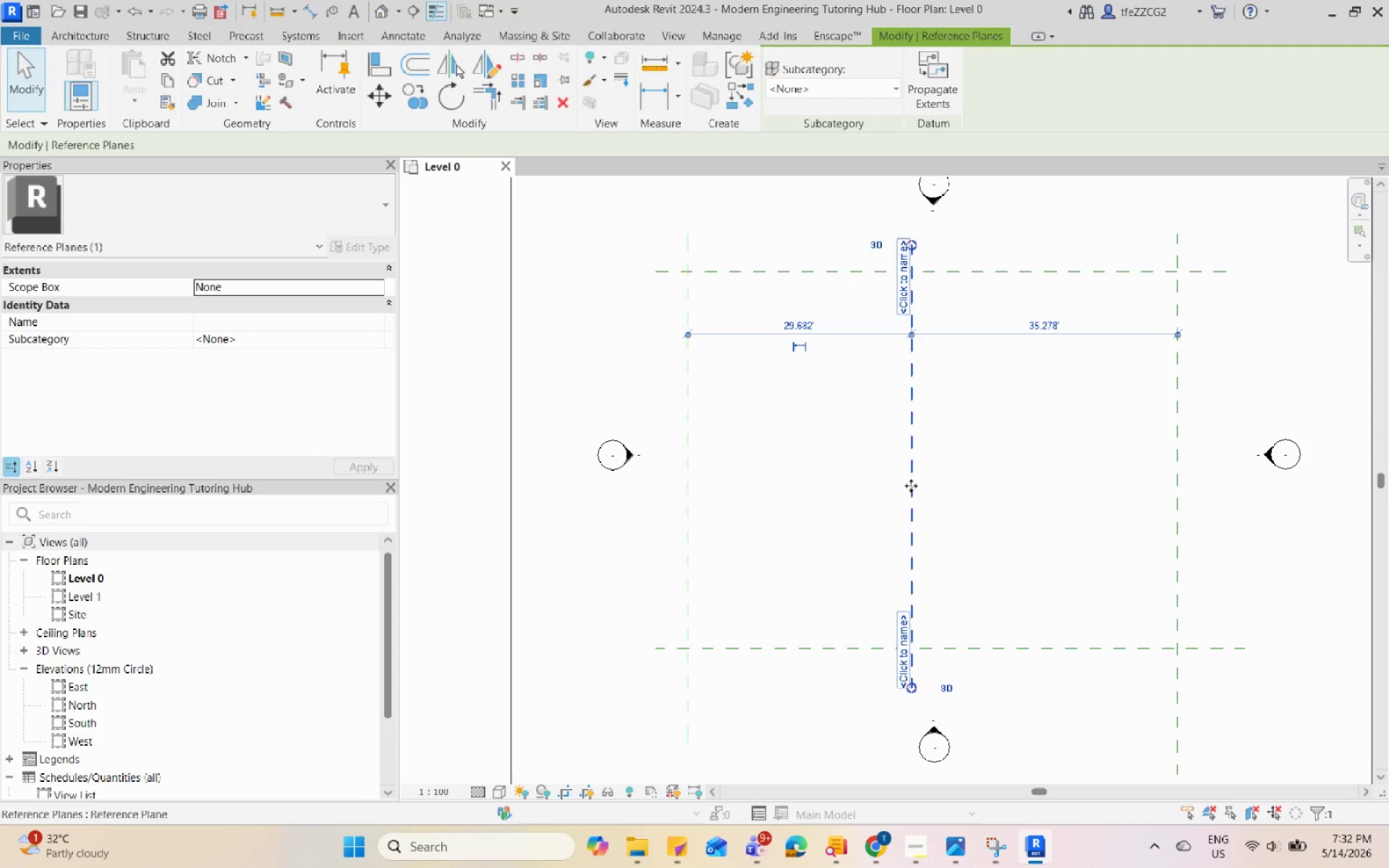 
key(Numpad3)
 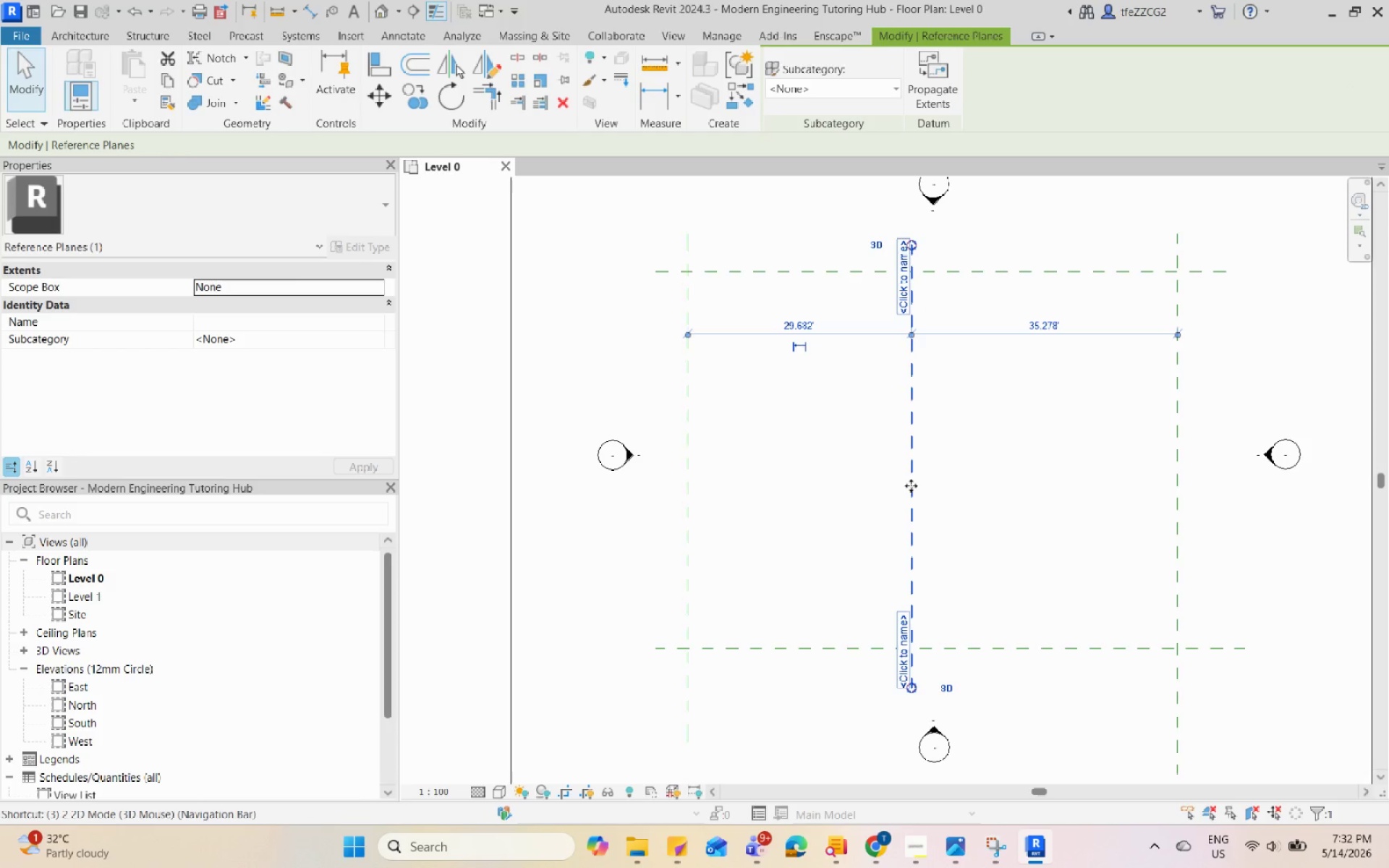 
key(Numpad0)
 